 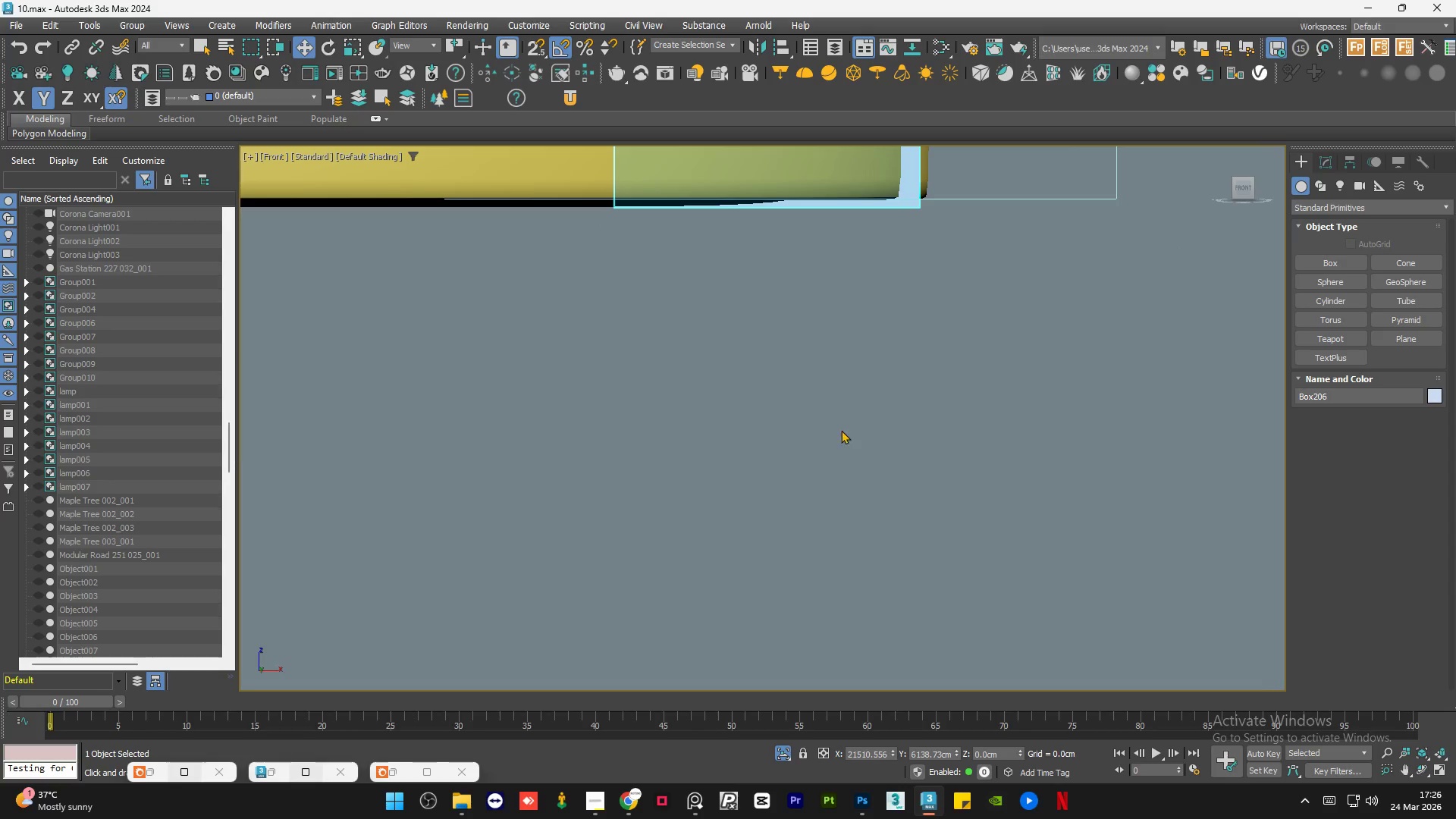 
scroll: coordinate [731, 478], scroll_direction: down, amount: 5.0
 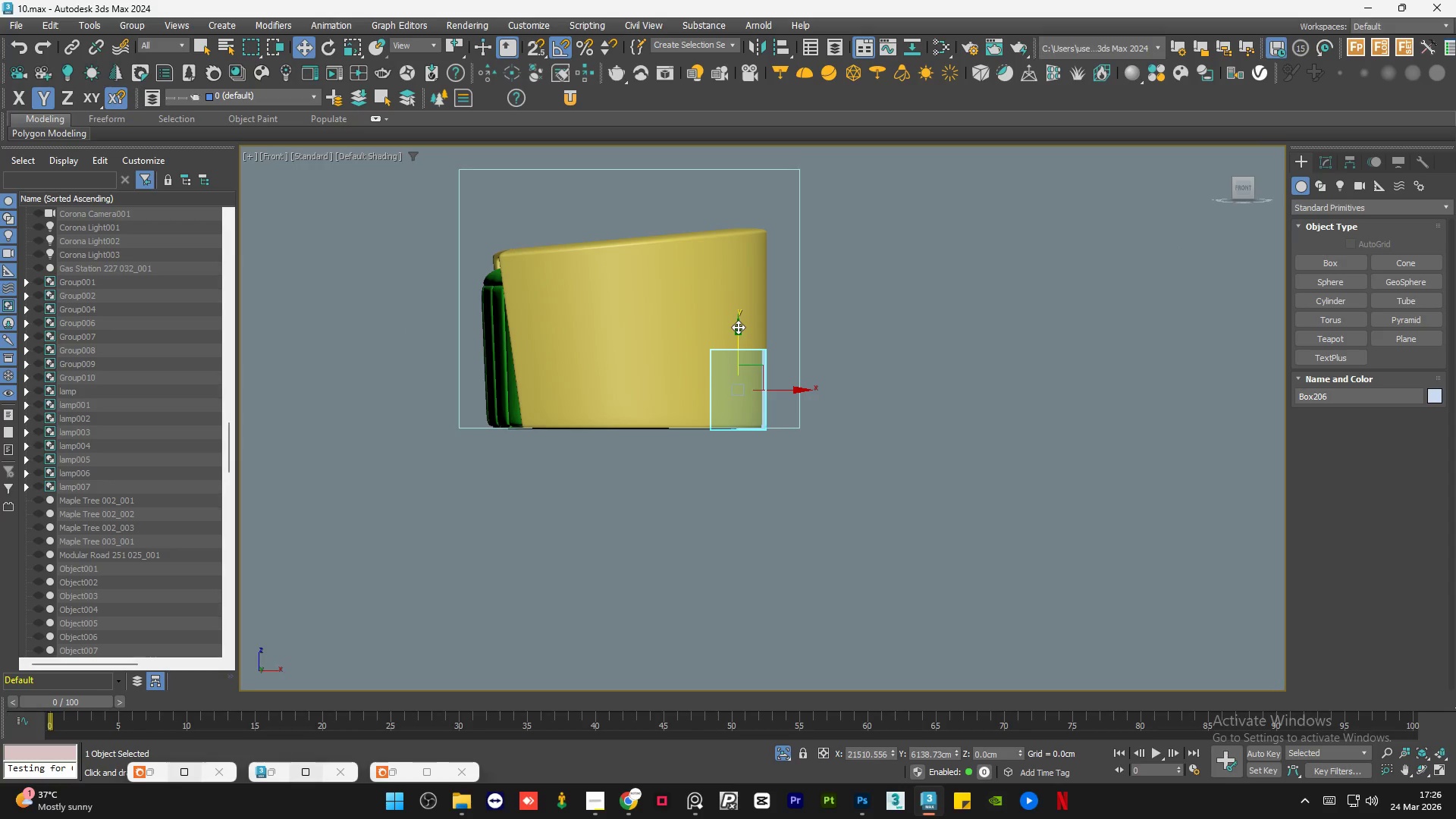 
left_click_drag(start_coordinate=[739, 338], to_coordinate=[770, 158])
 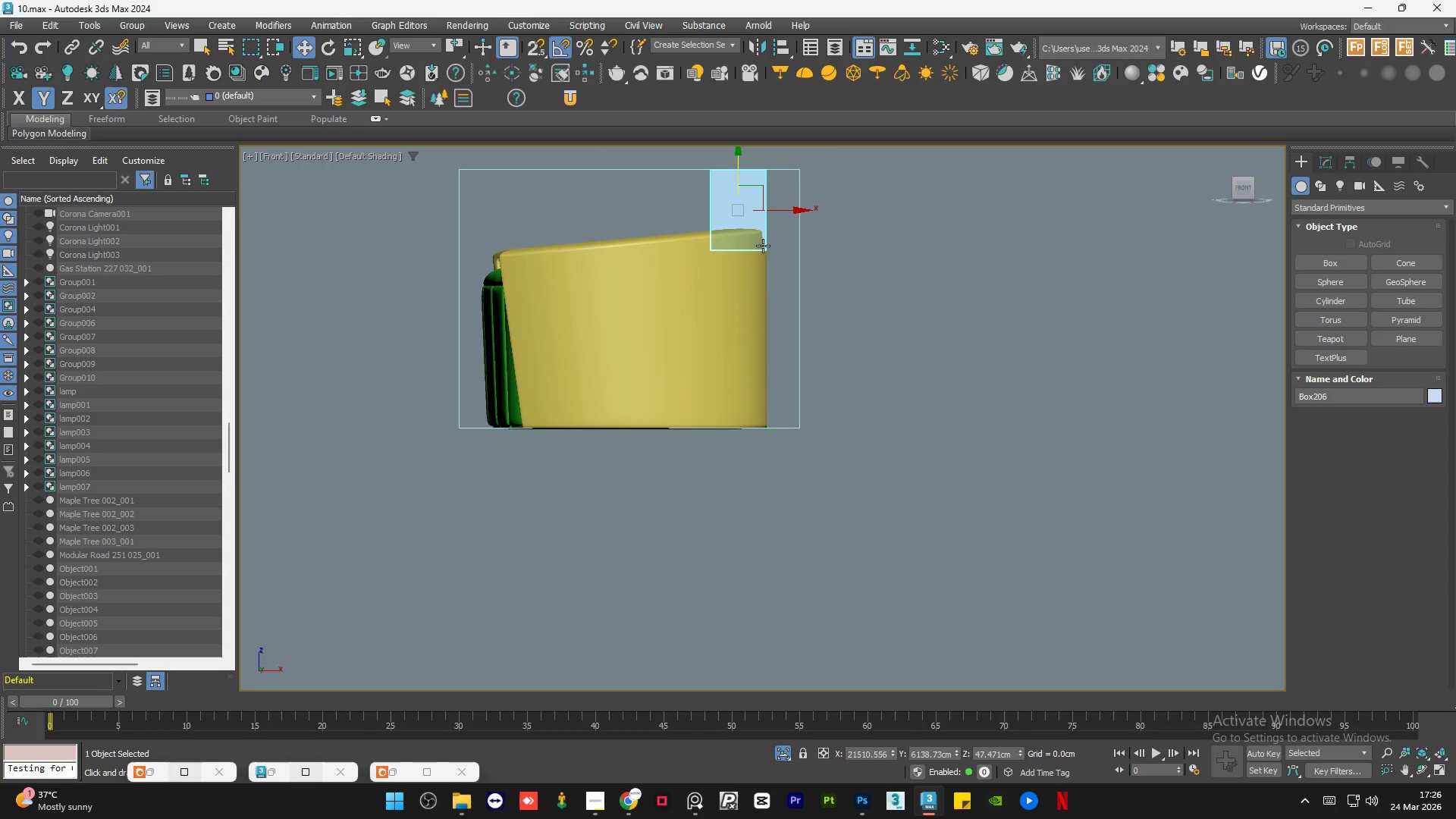 
hold_key(key=AltLeft, duration=1.24)
 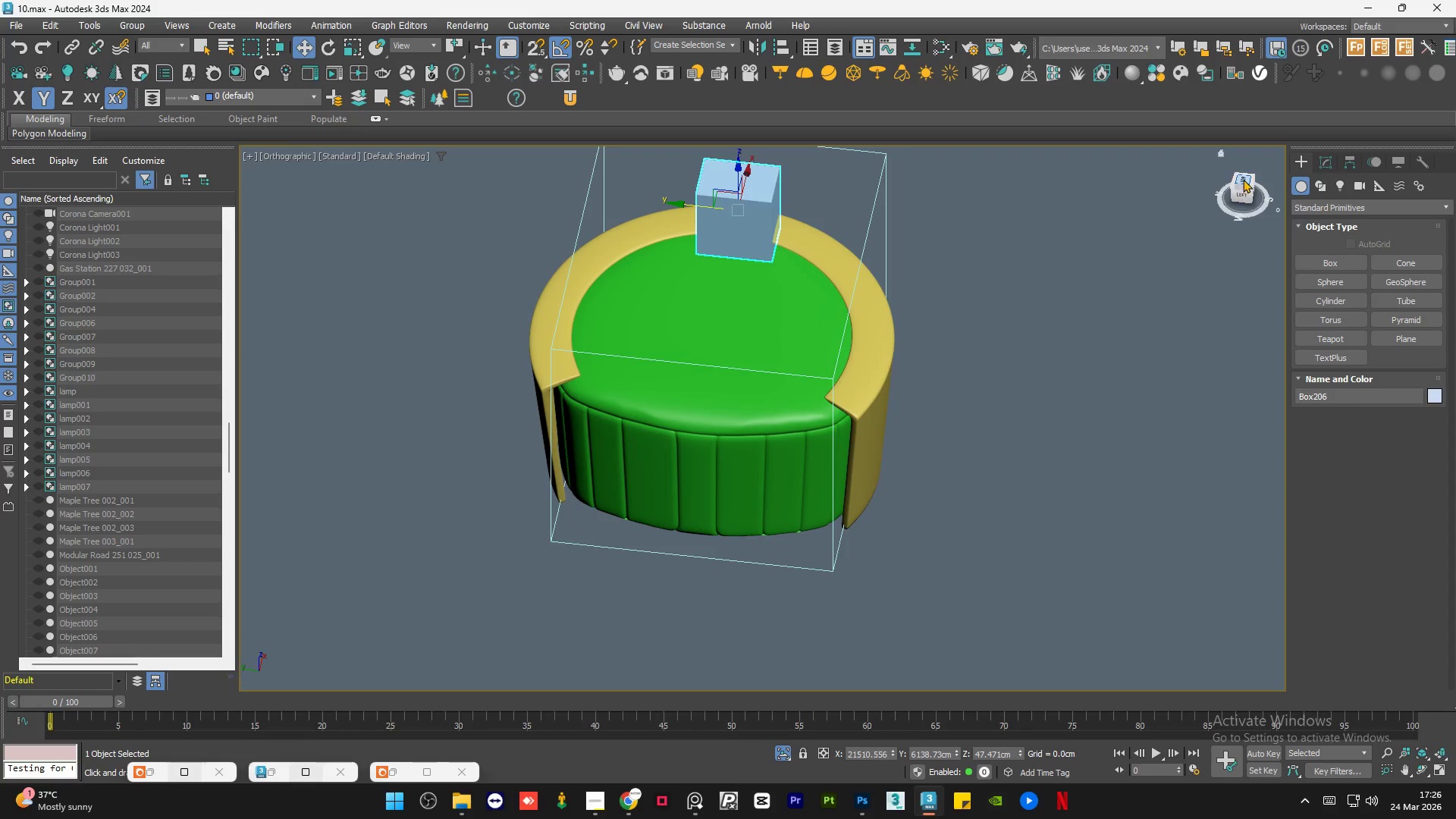 
left_click([1244, 177])
 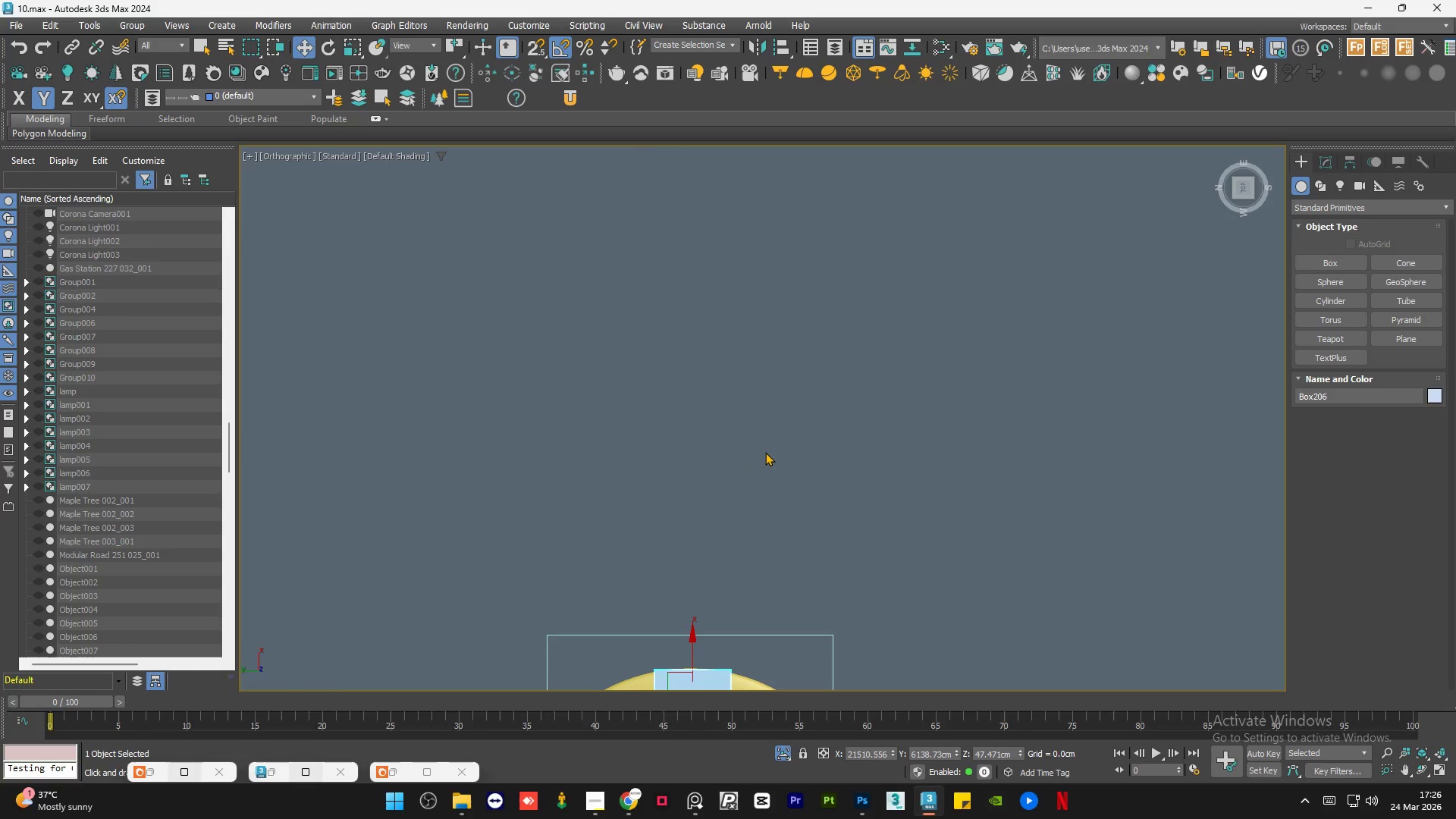 
scroll: coordinate [688, 306], scroll_direction: down, amount: 2.0
 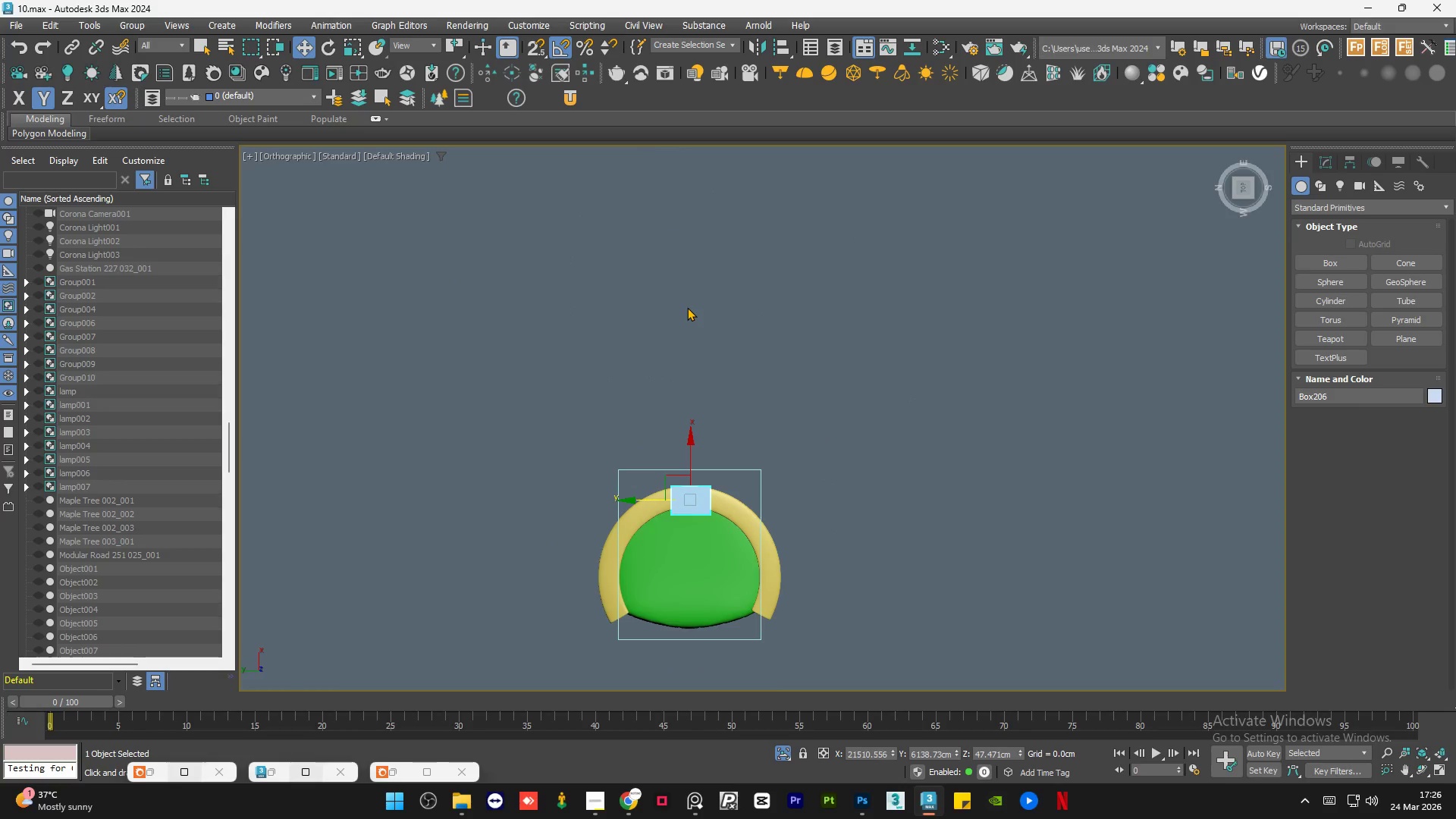 
key(Z)
 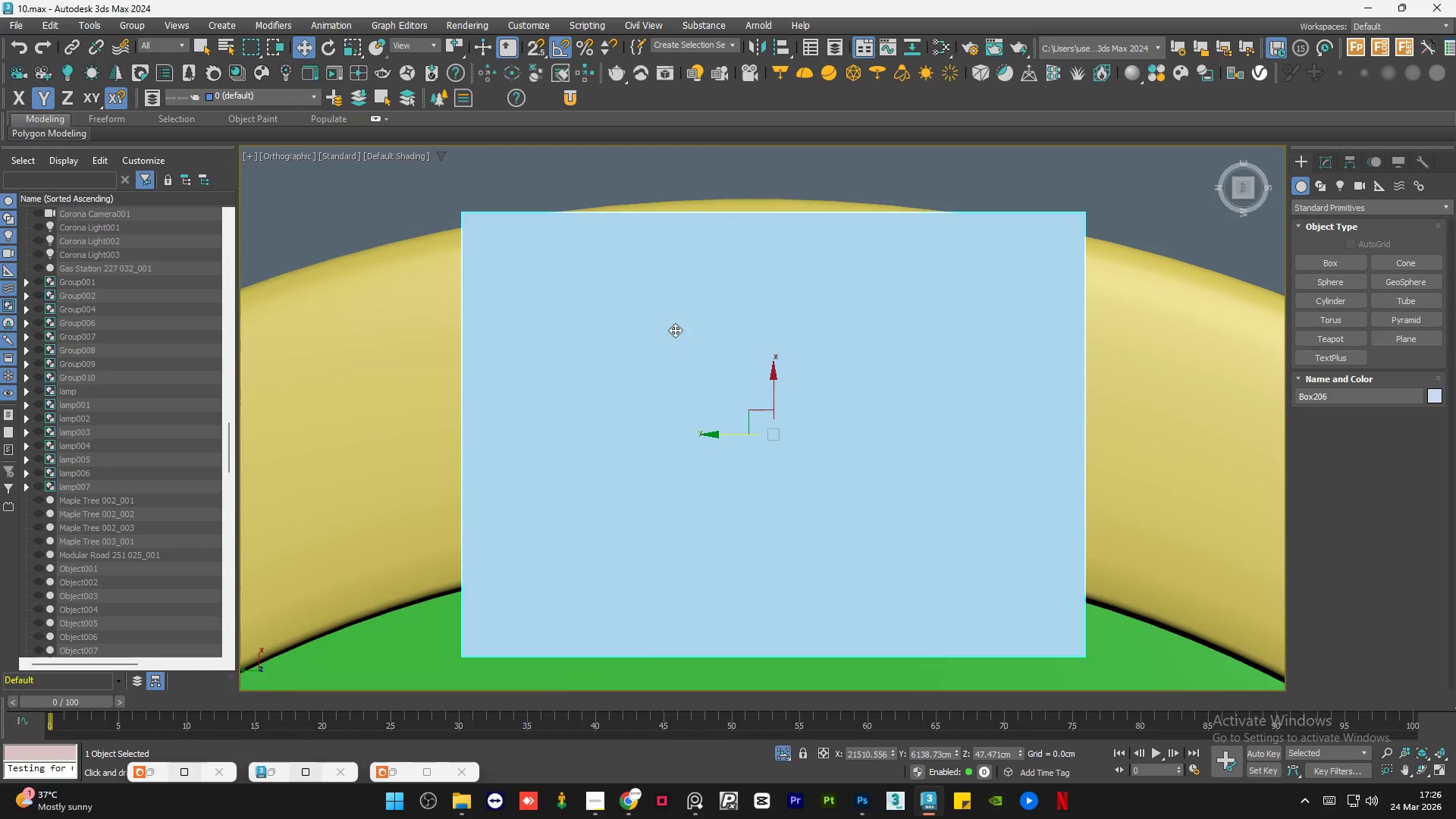 
scroll: coordinate [675, 291], scroll_direction: down, amount: 4.0
 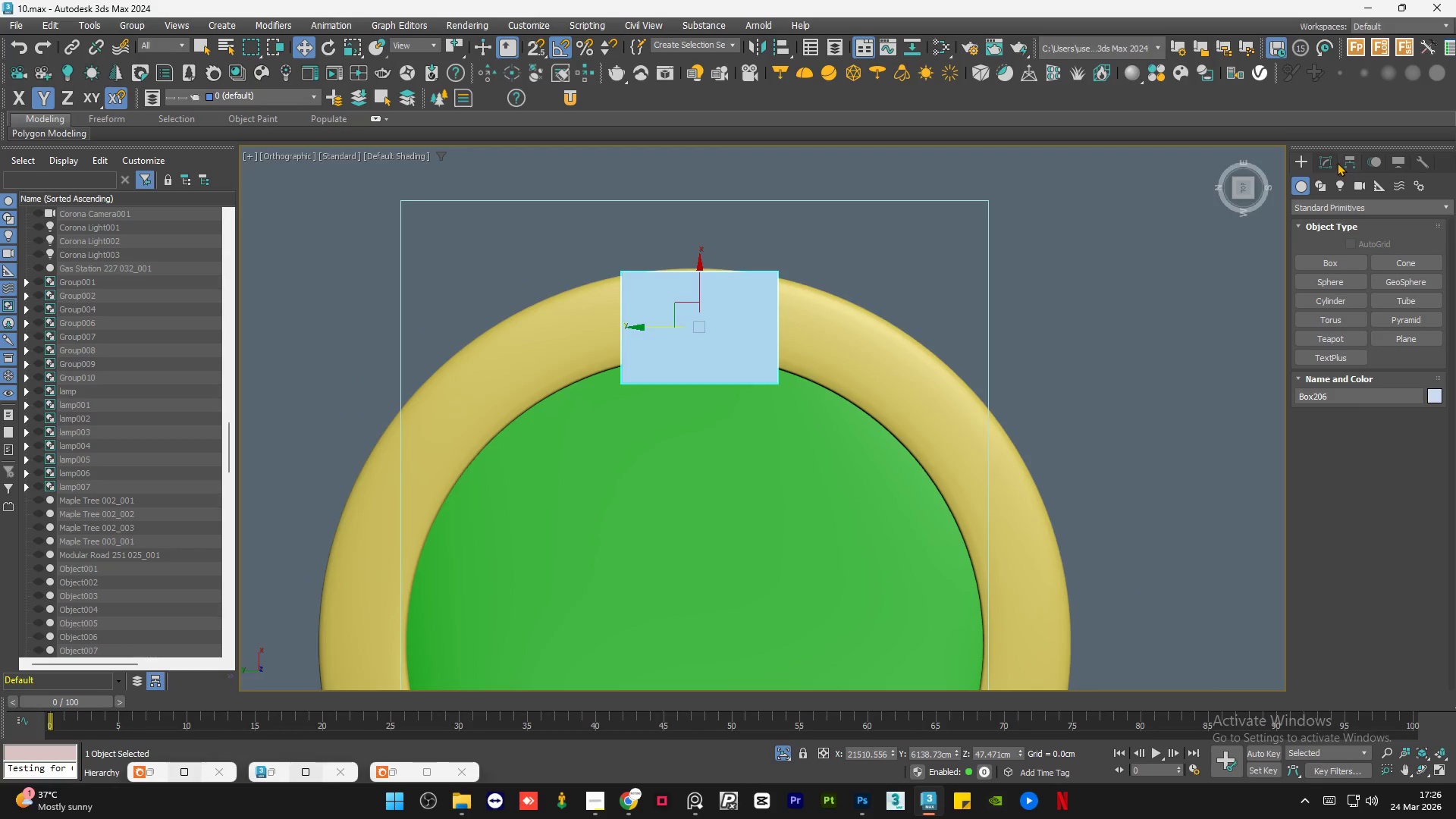 
left_click([1326, 163])
 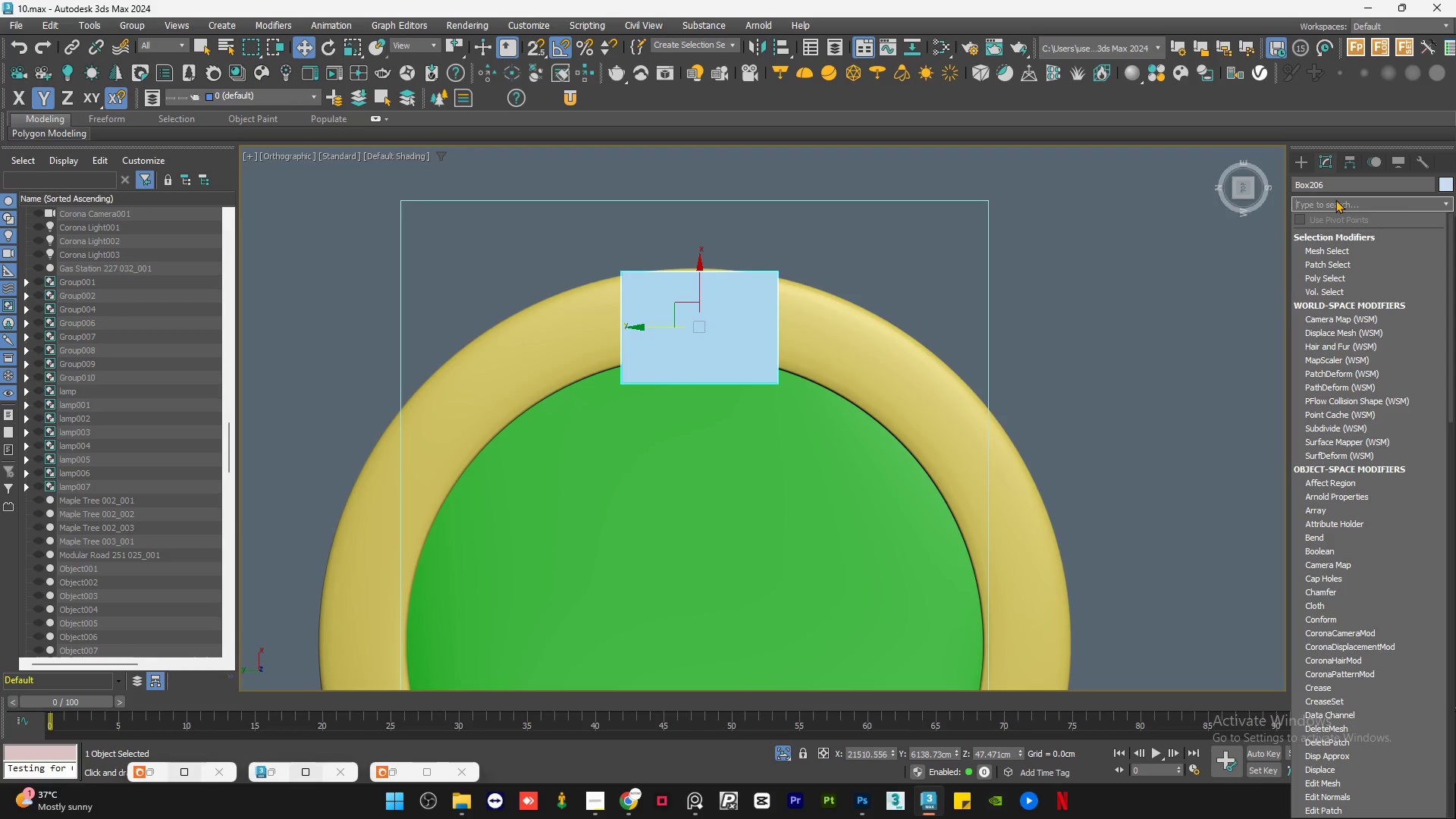 
wait(14.69)
 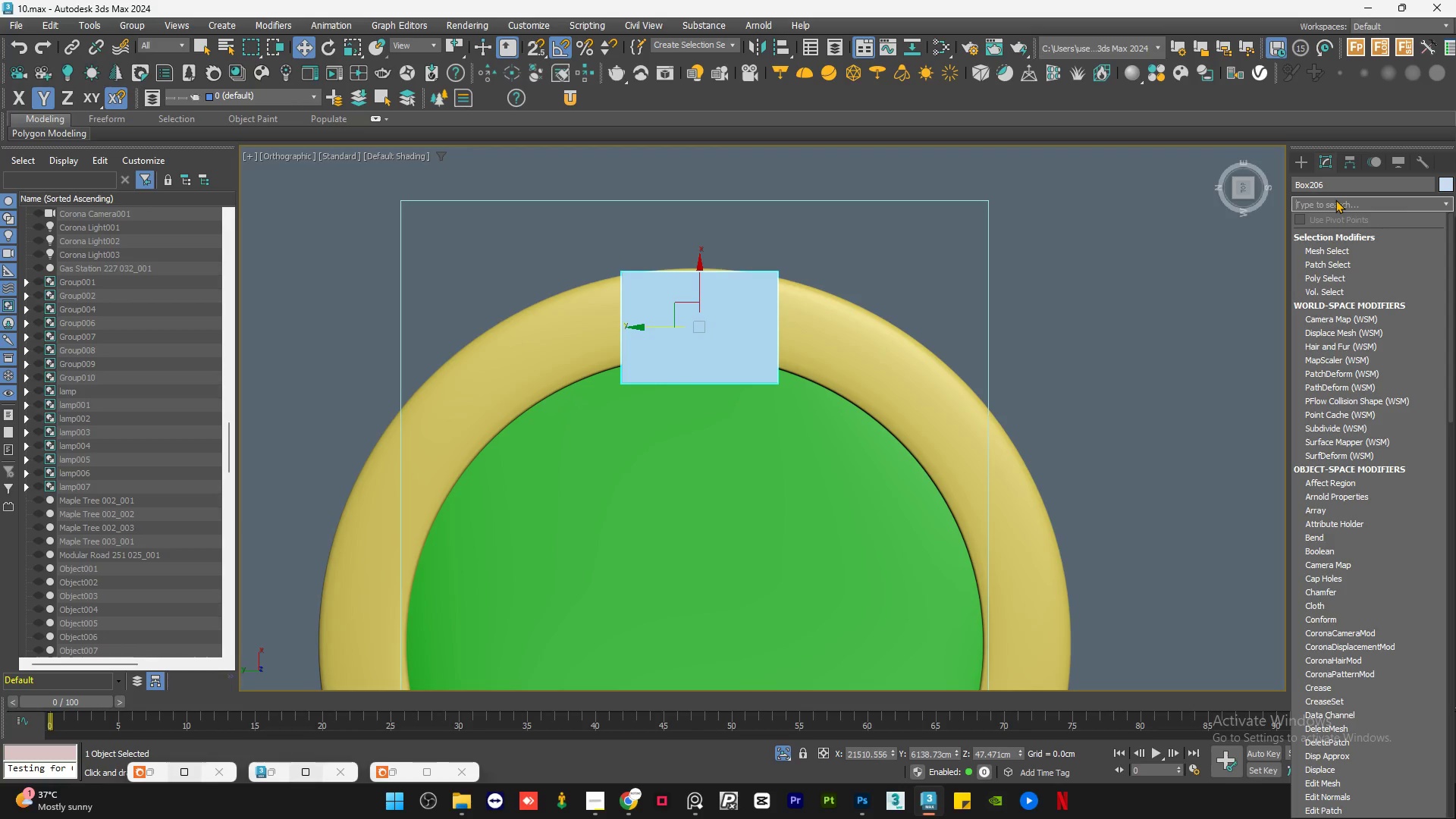 
type(ed)
 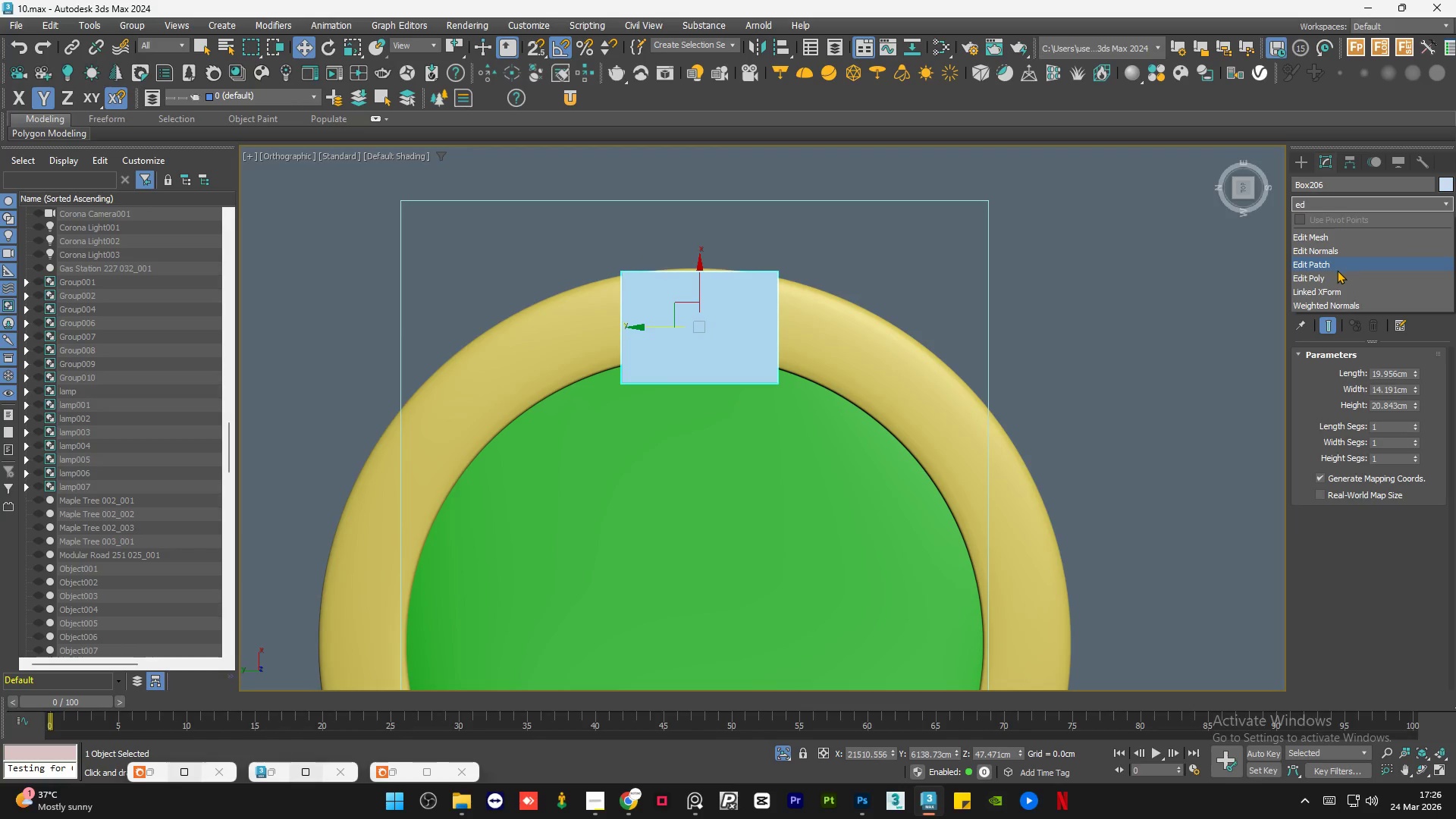 
left_click([1334, 280])
 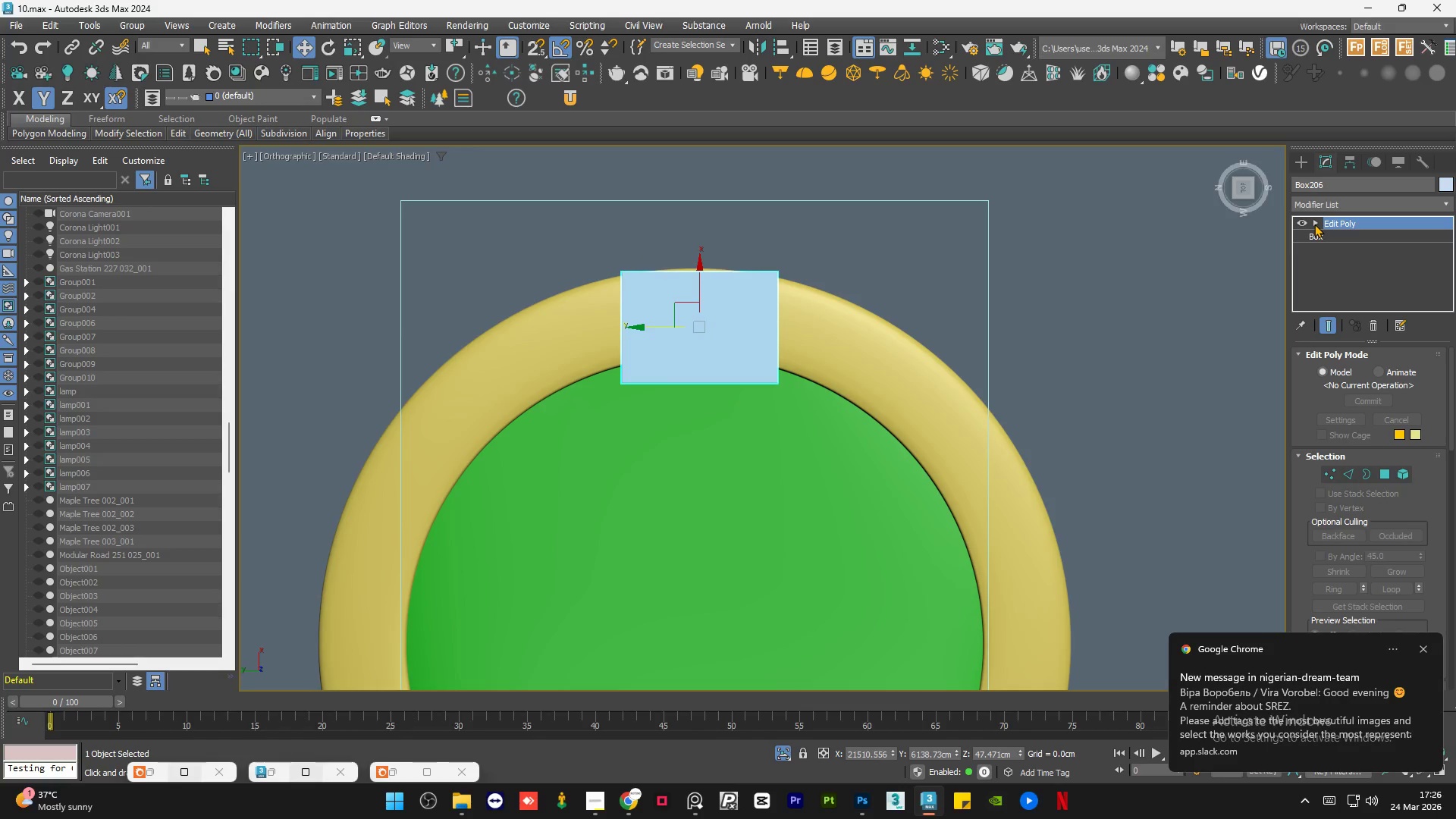 
wait(10.34)
 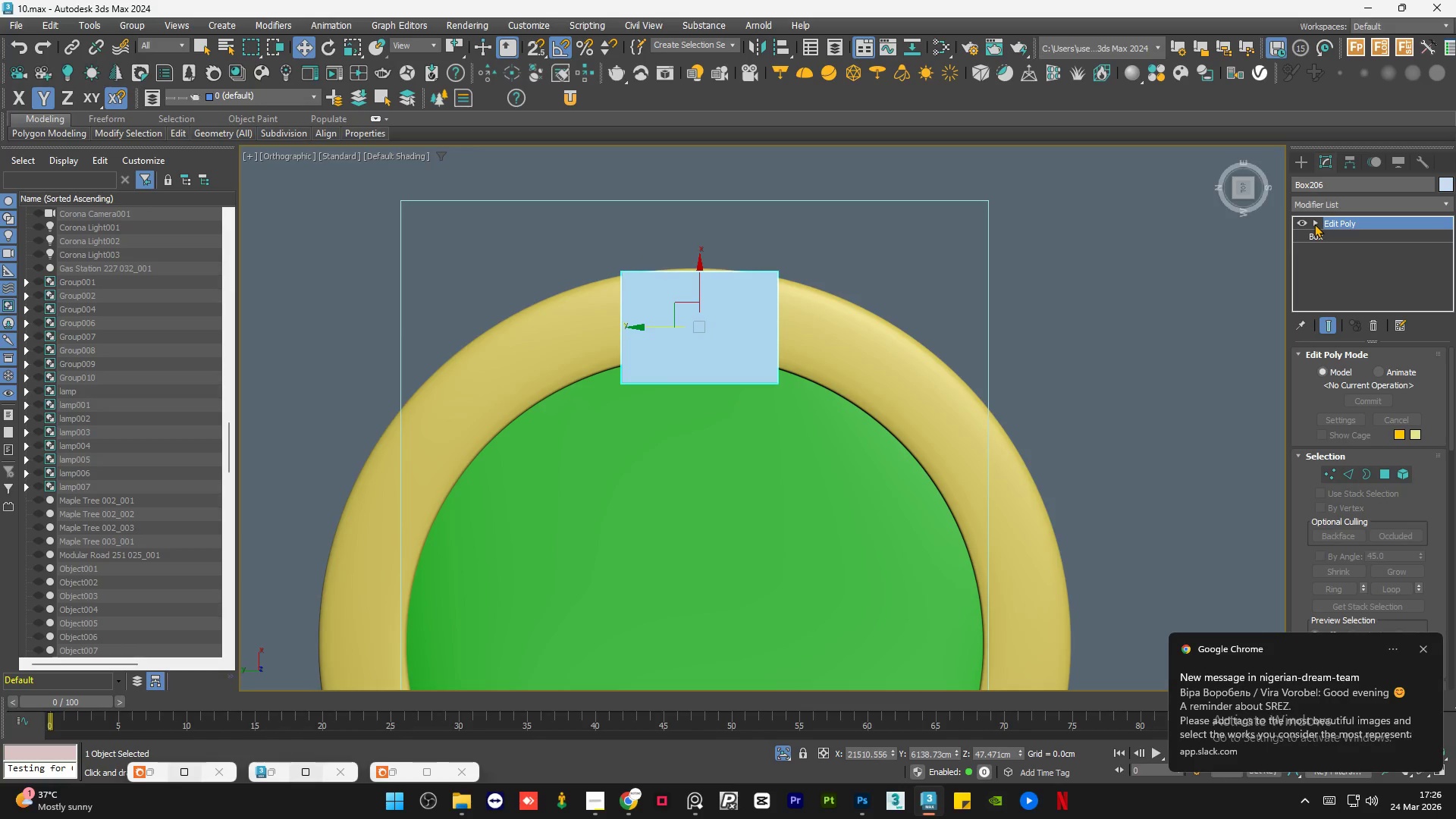 
left_click([1314, 224])
 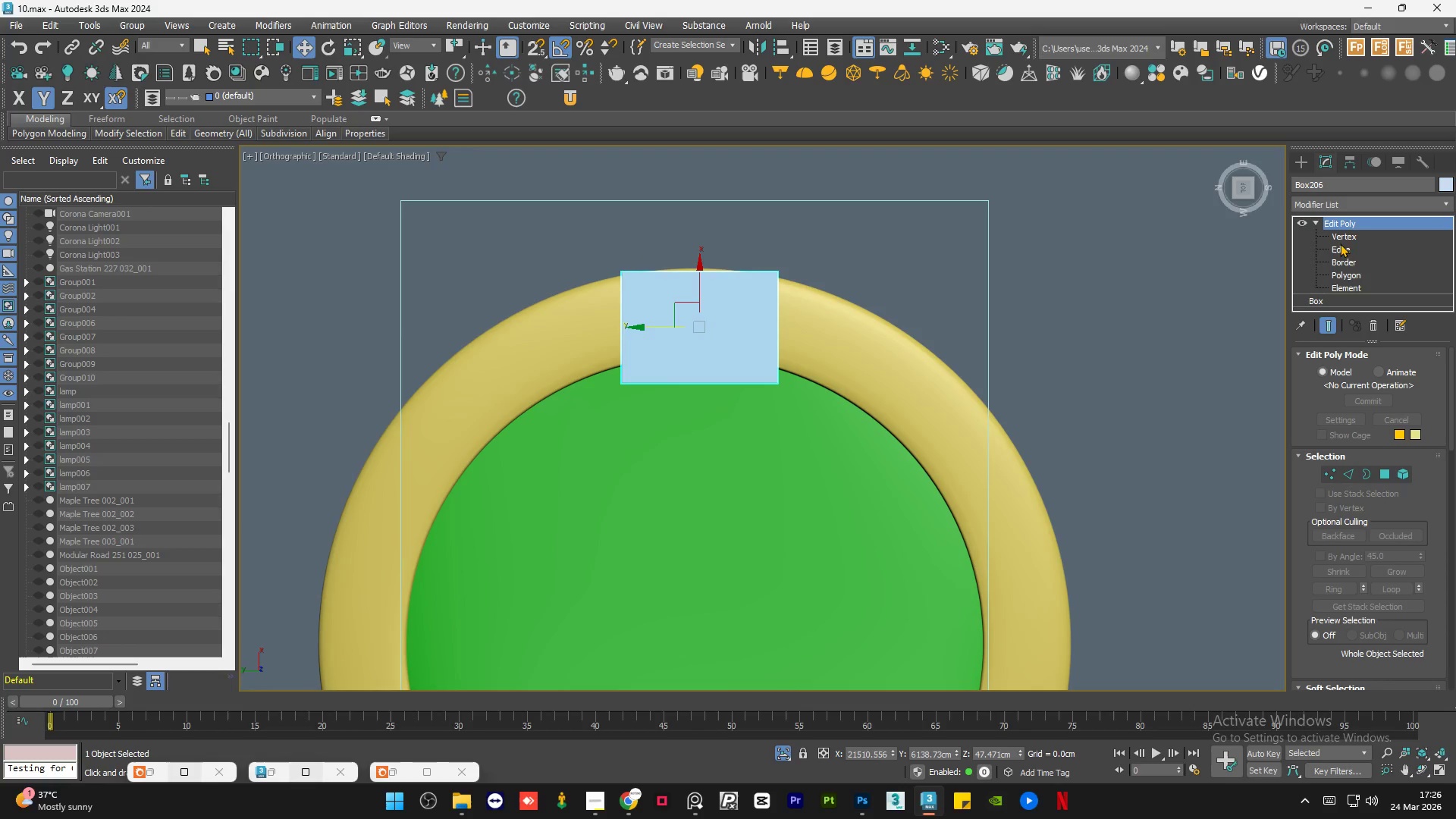 
left_click([1344, 249])
 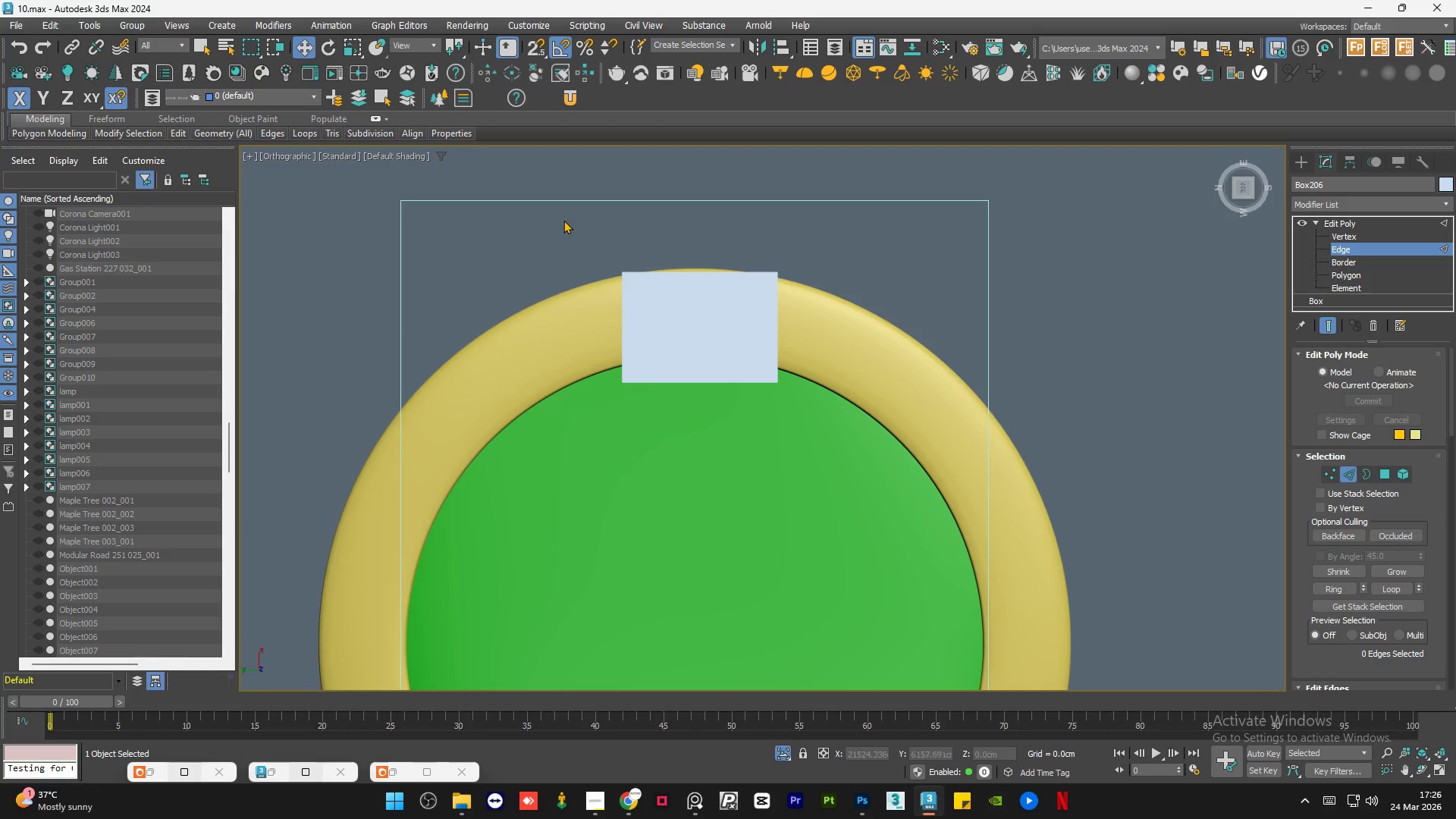 
left_click_drag(start_coordinate=[679, 231], to_coordinate=[676, 463])
 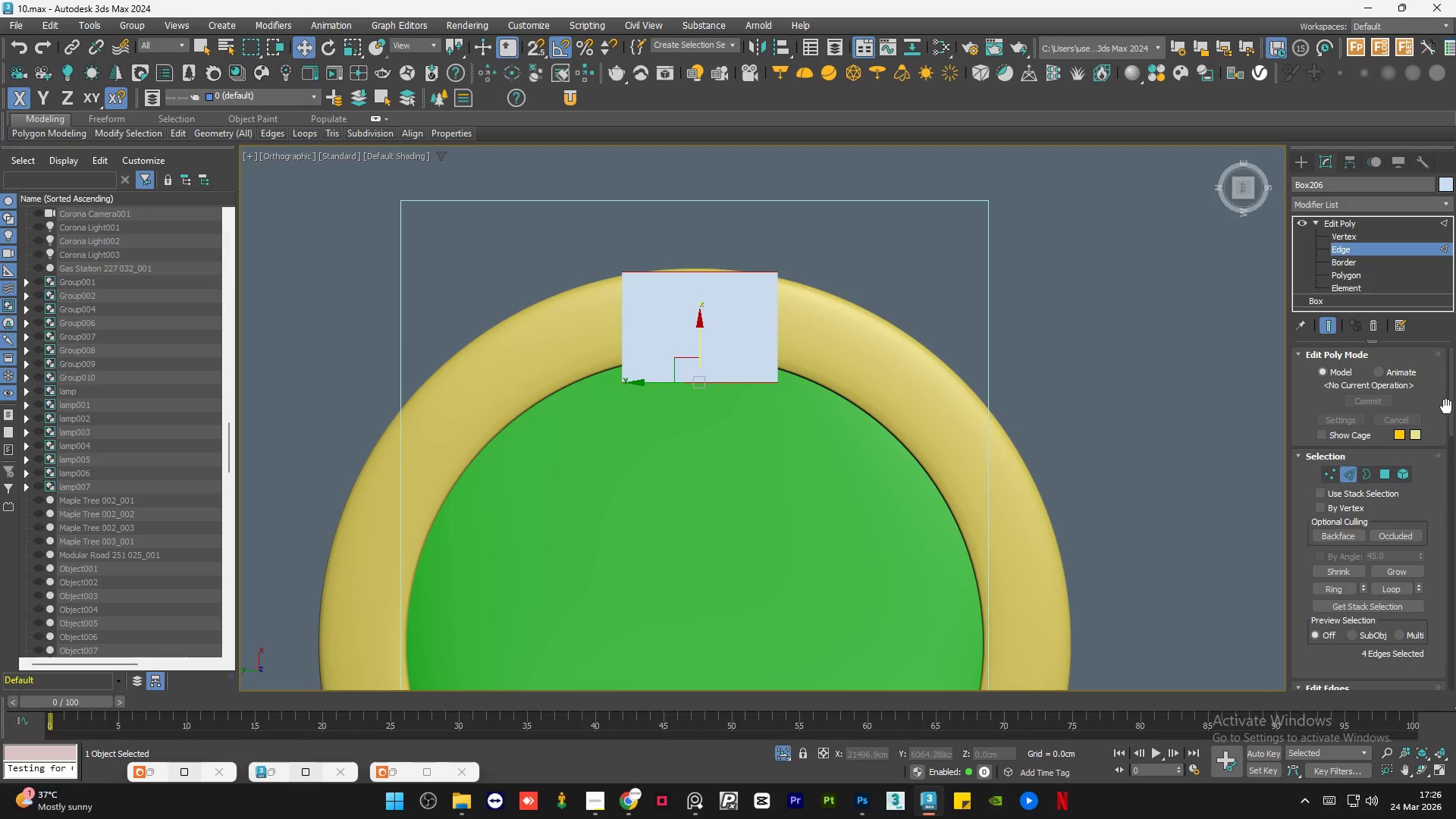 
left_click_drag(start_coordinate=[1454, 405], to_coordinate=[1453, 463])
 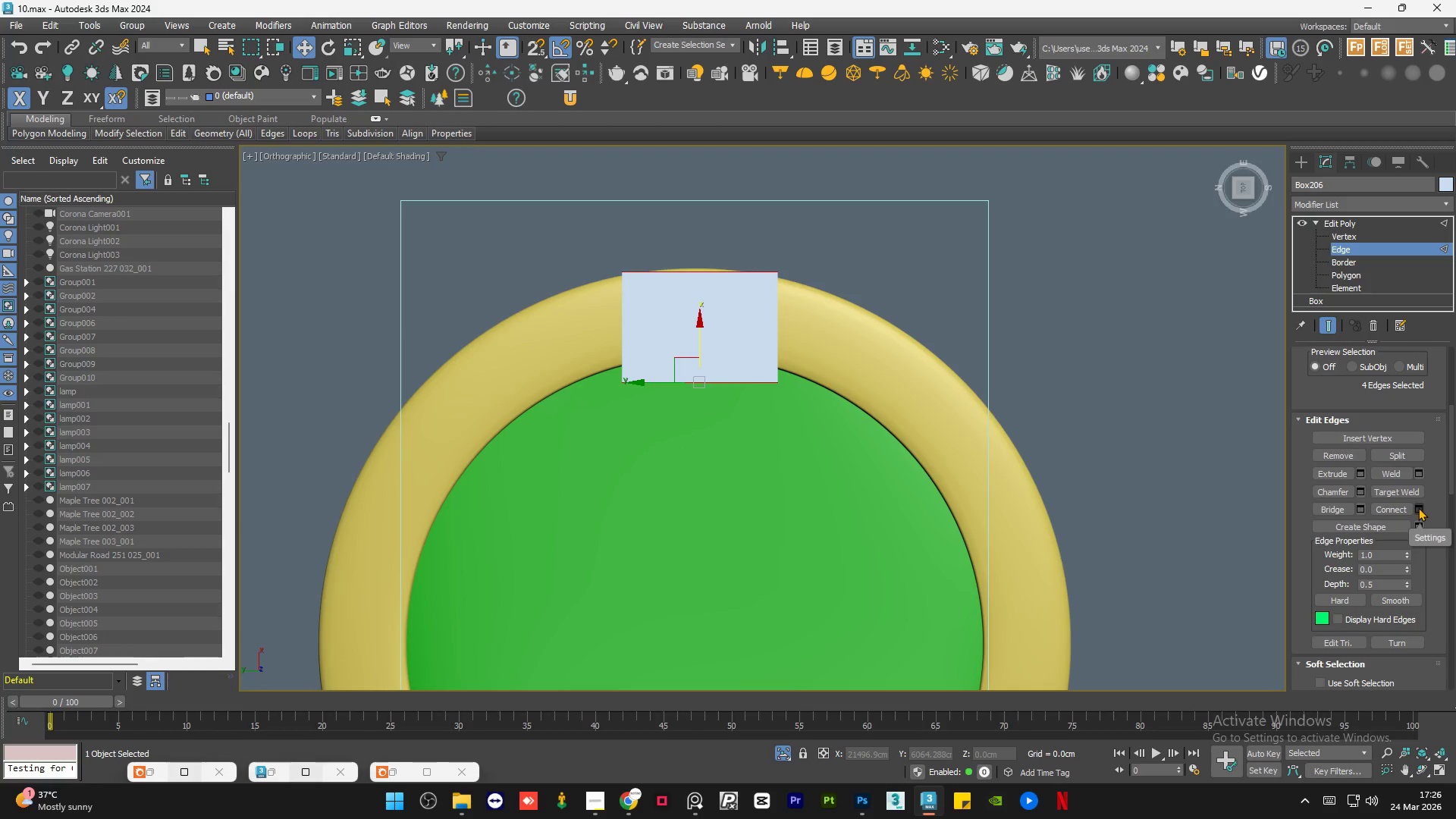 
left_click([1418, 507])
 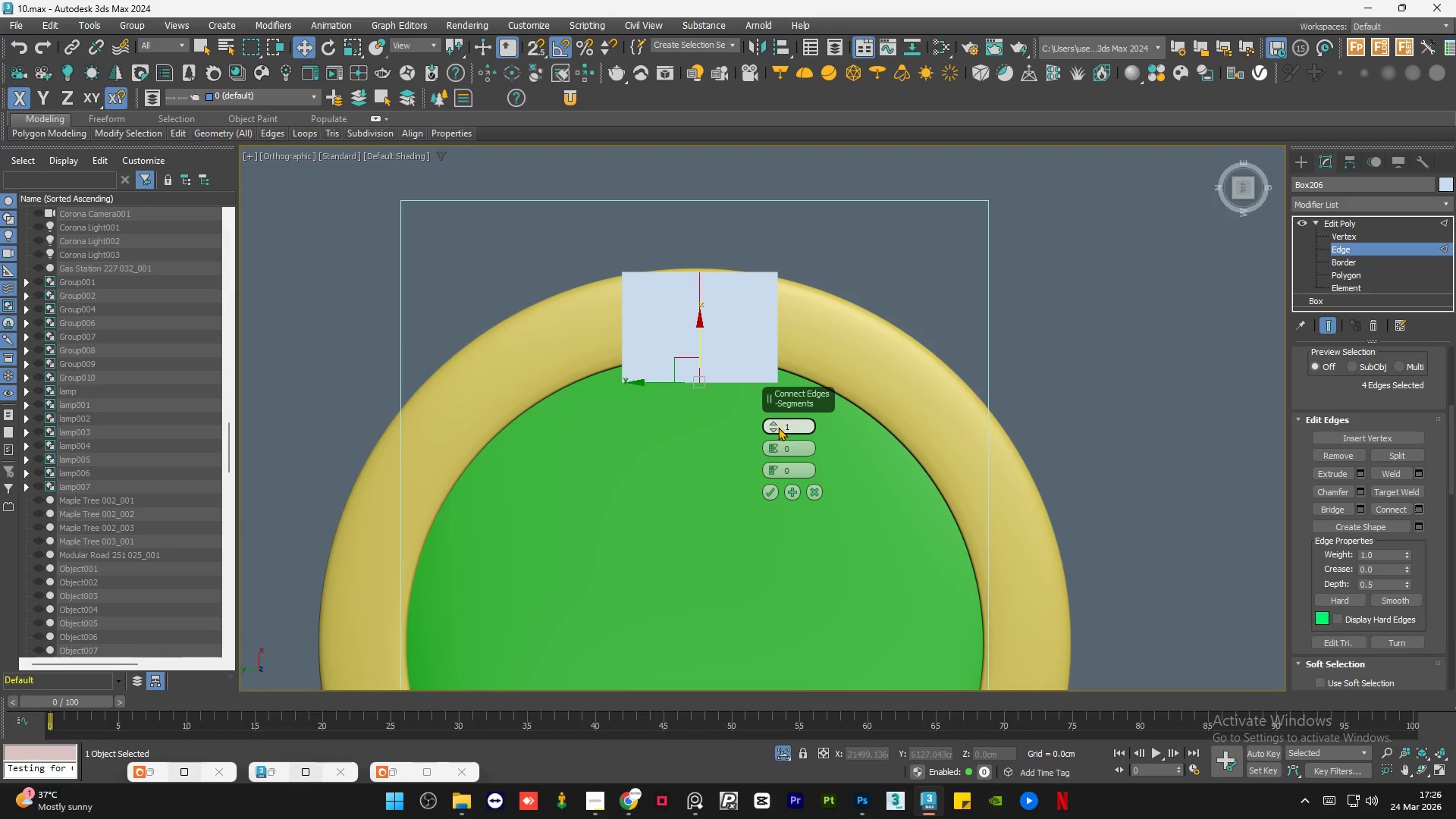 
left_click([774, 423])
 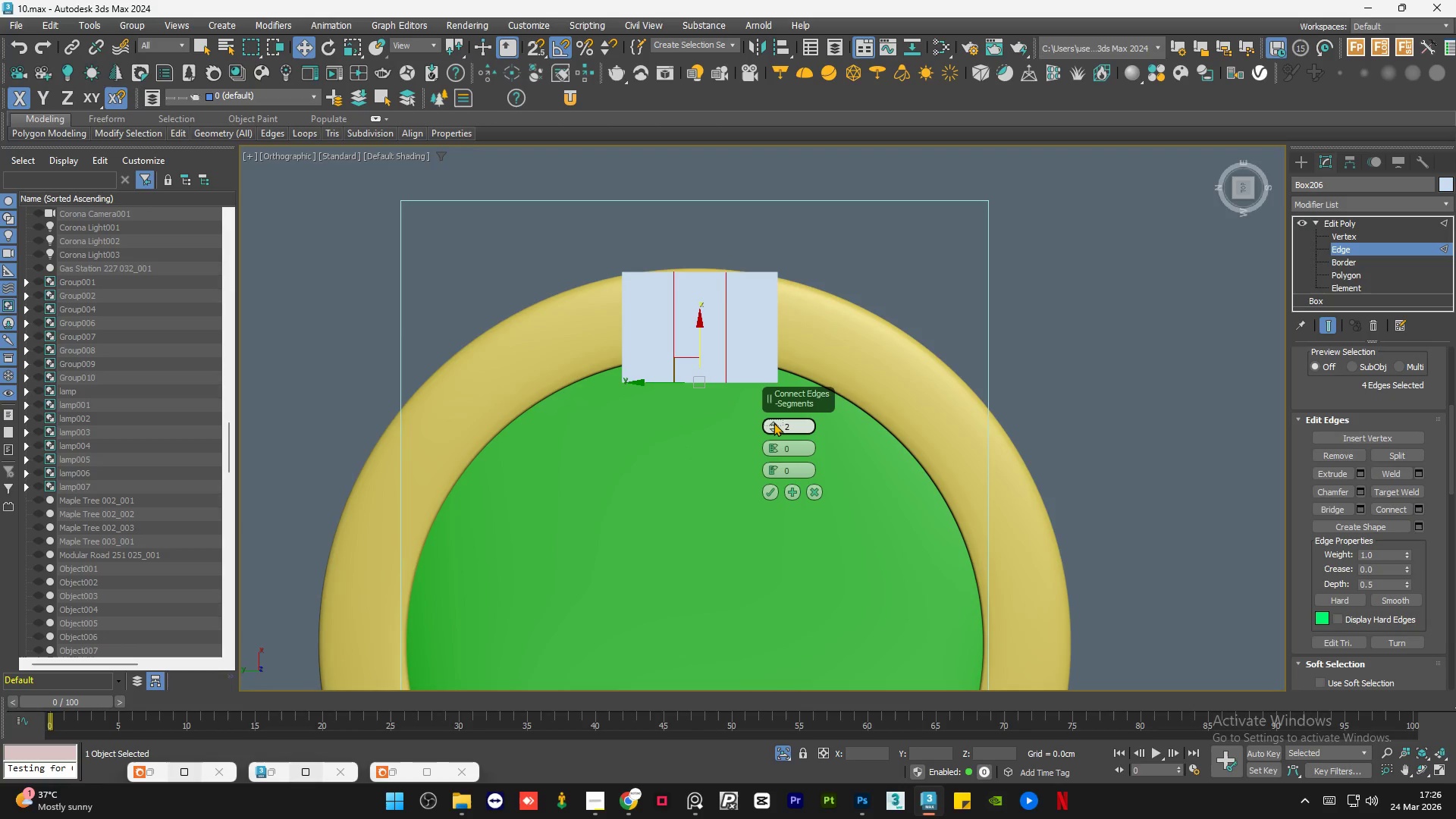 
left_click([774, 422])
 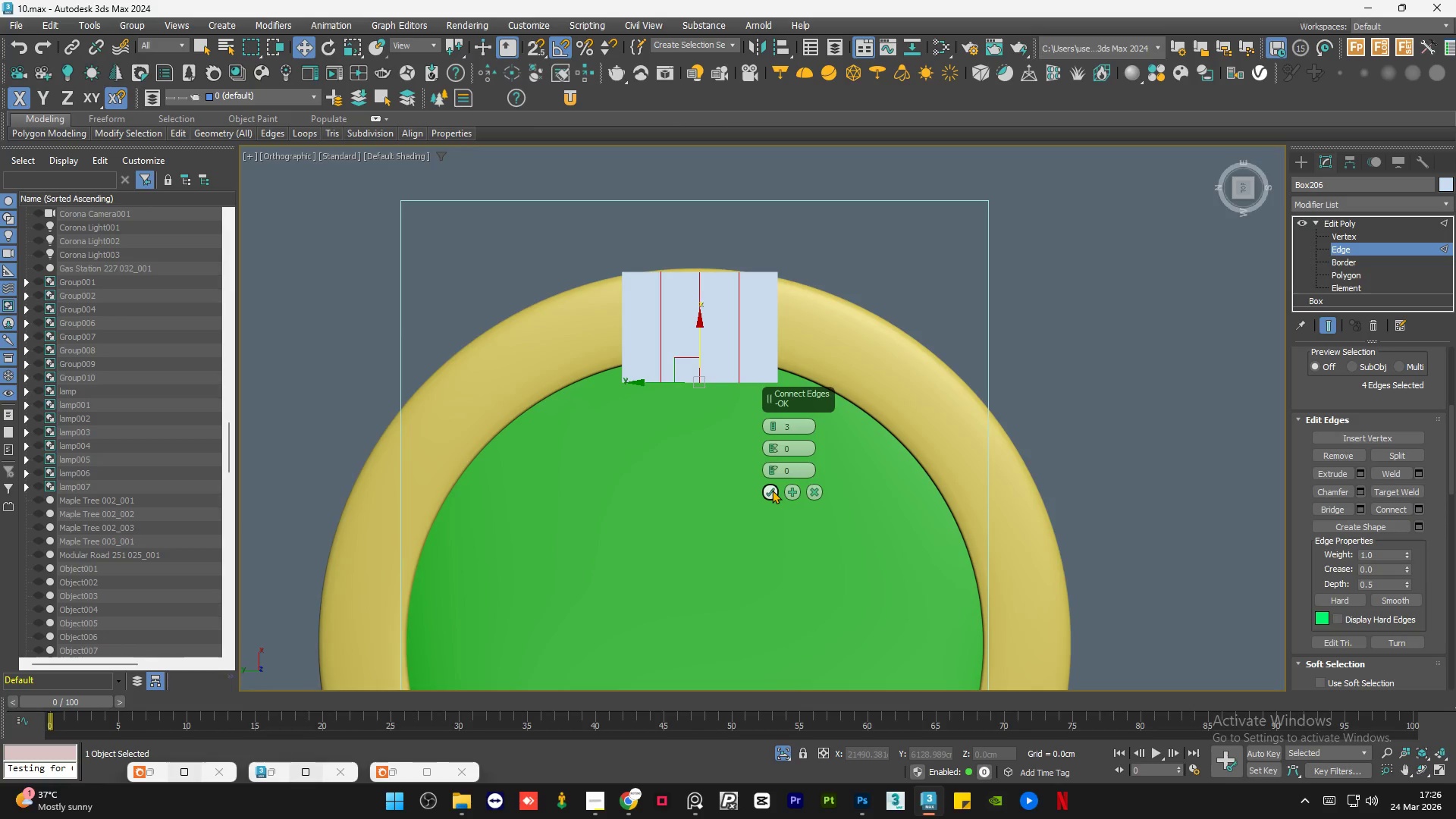 
left_click([772, 490])
 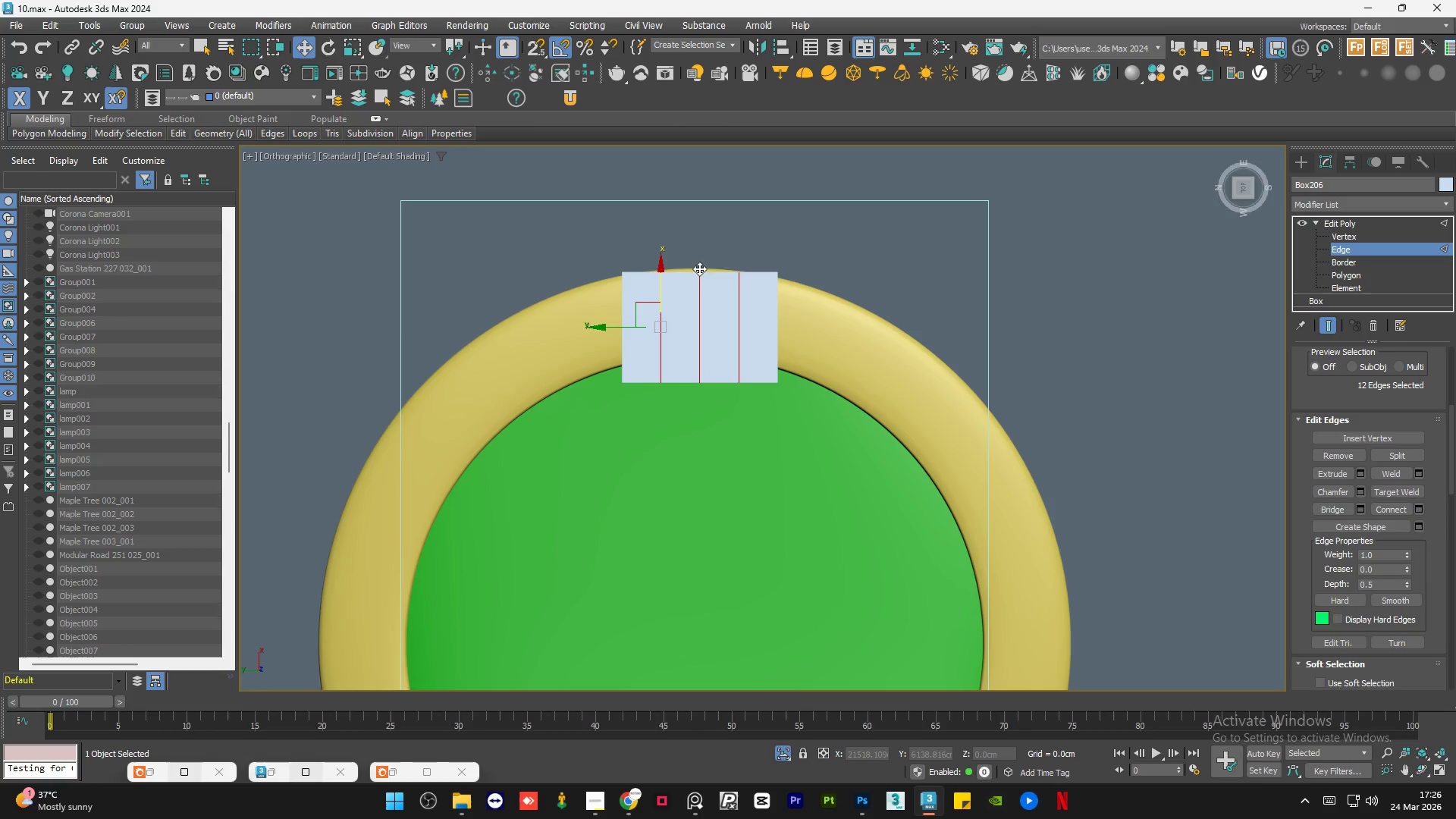 
scroll: coordinate [695, 254], scroll_direction: up, amount: 1.0
 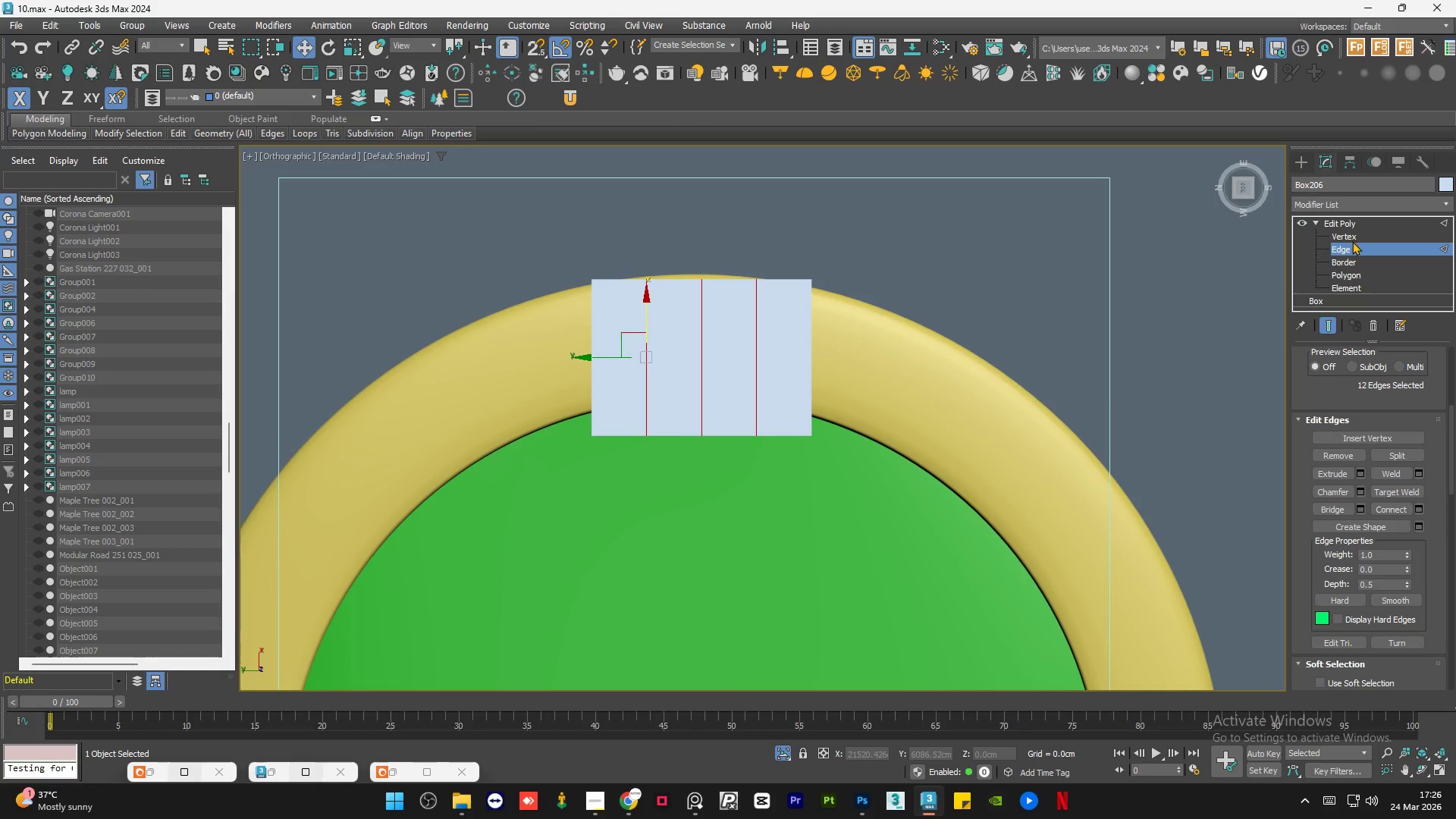 
left_click_drag(start_coordinate=[934, 331], to_coordinate=[405, 352])
 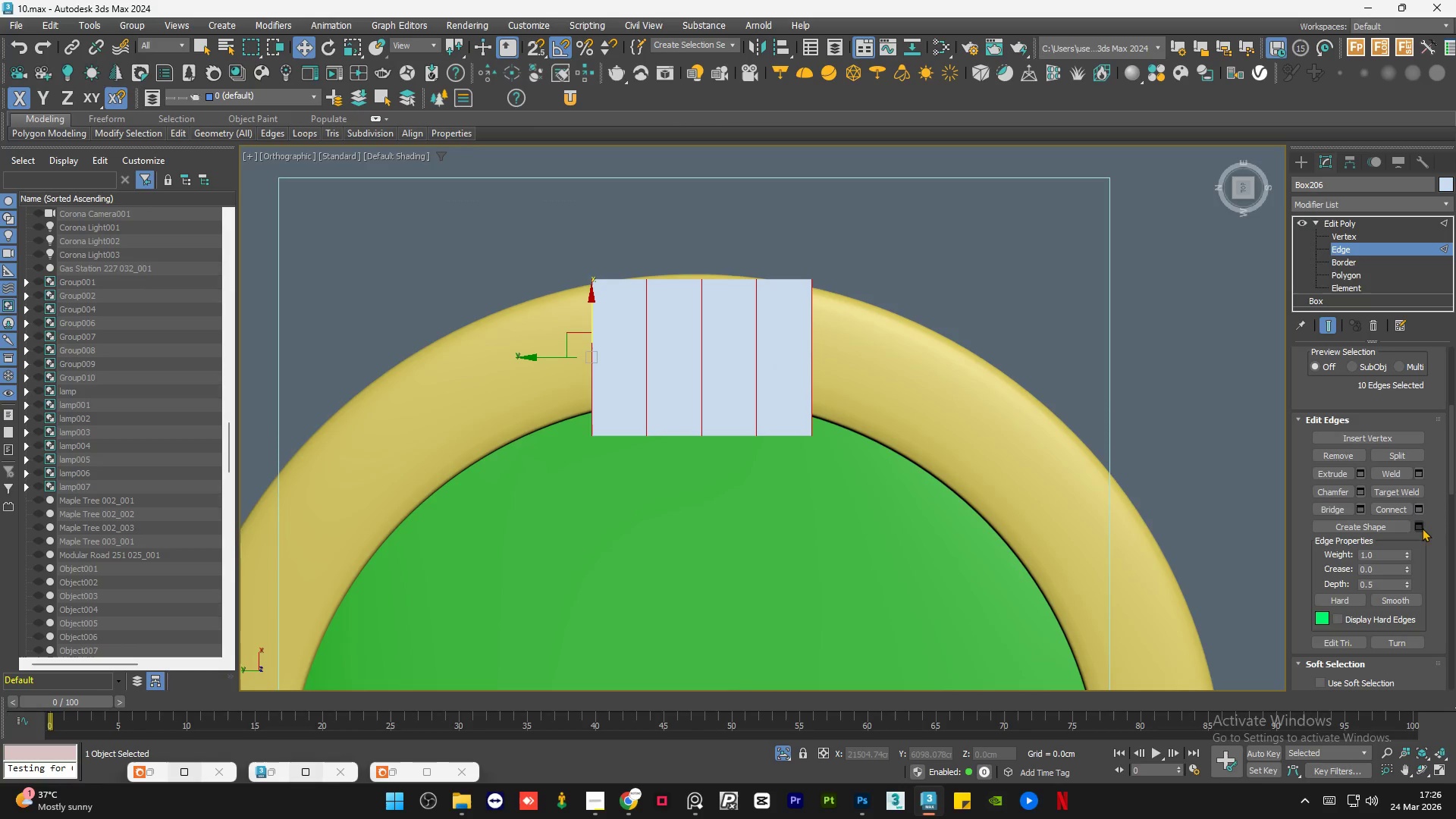 
left_click([1420, 515])
 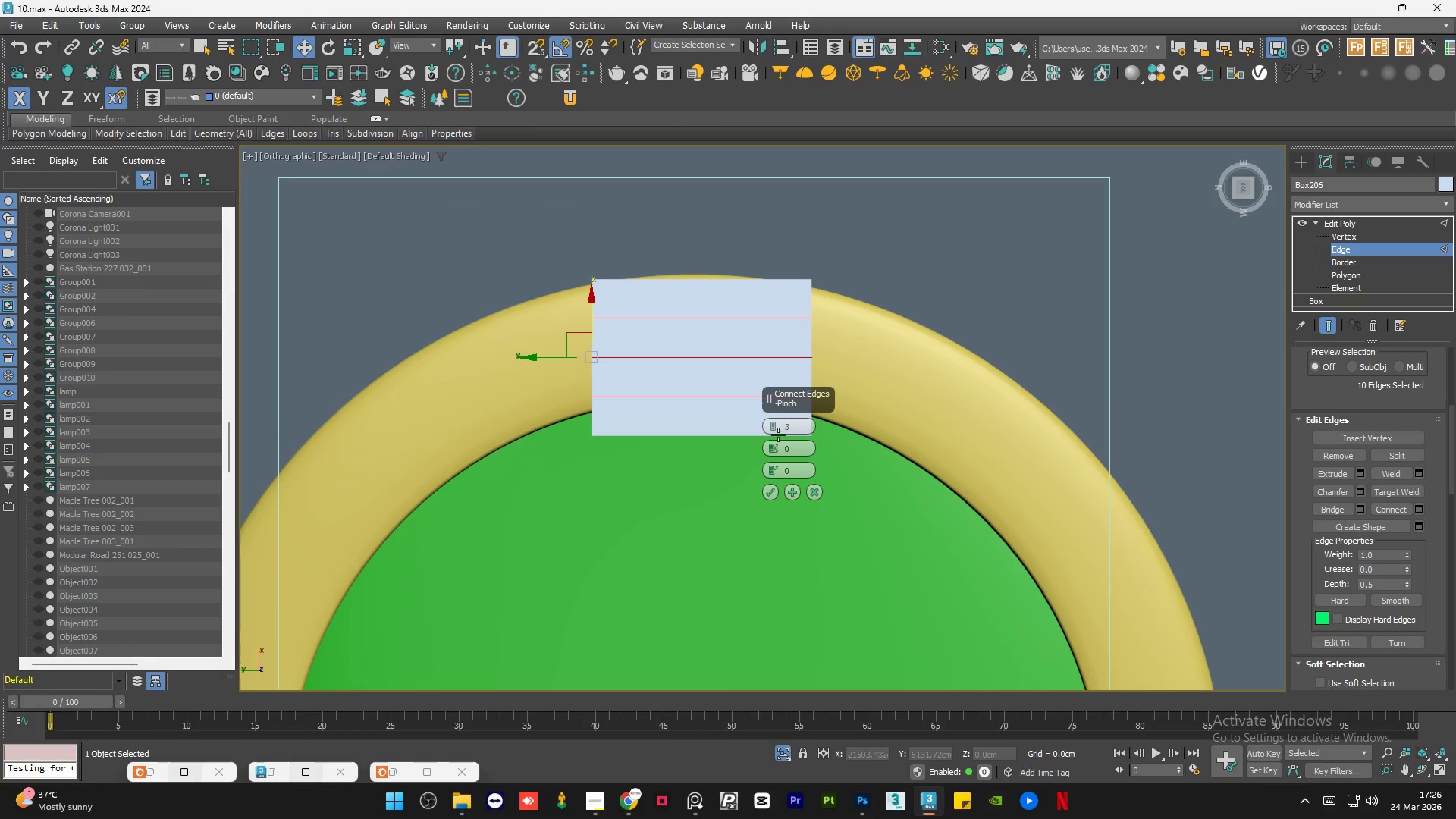 
left_click([772, 430])
 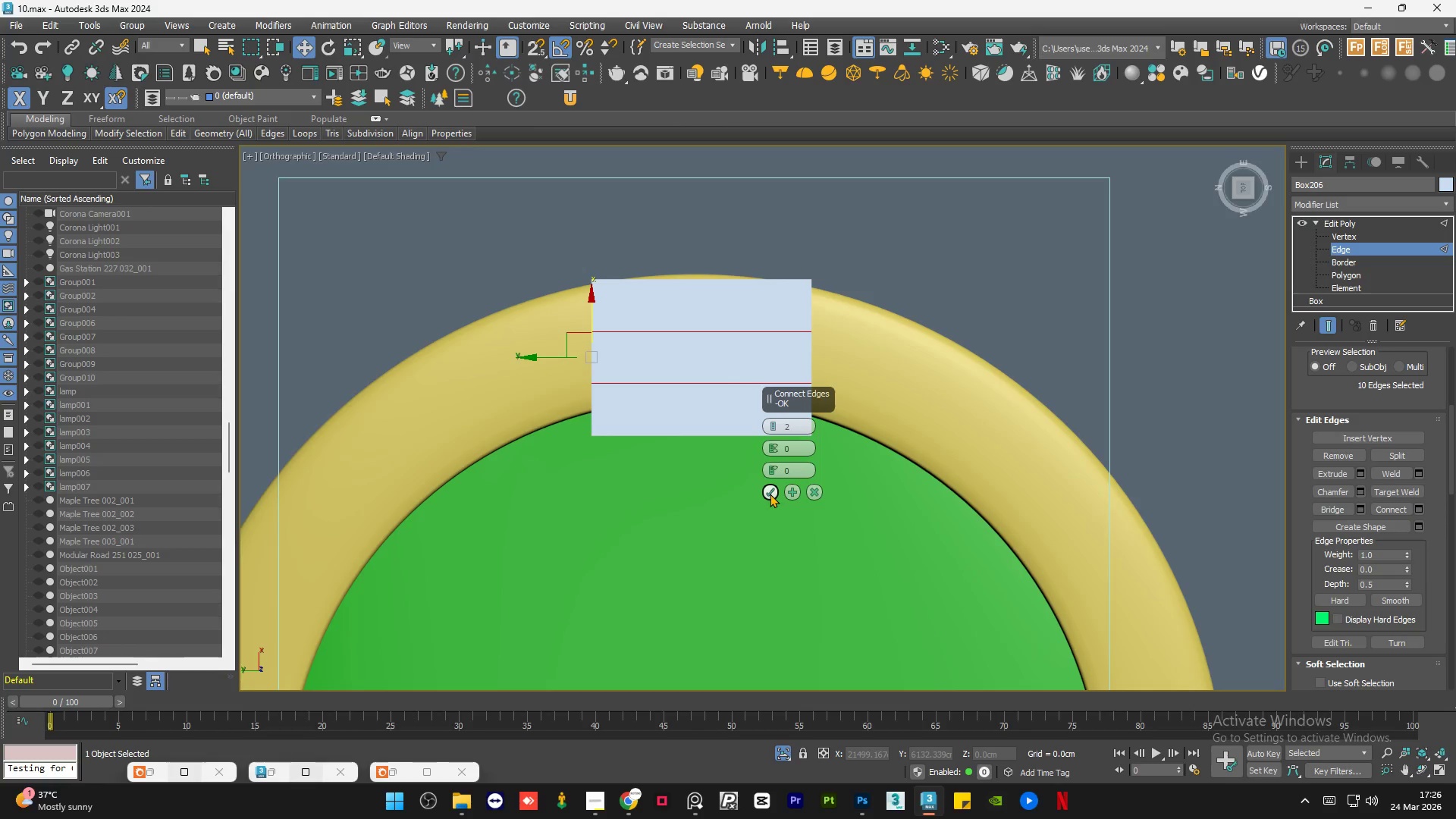 
left_click([770, 494])
 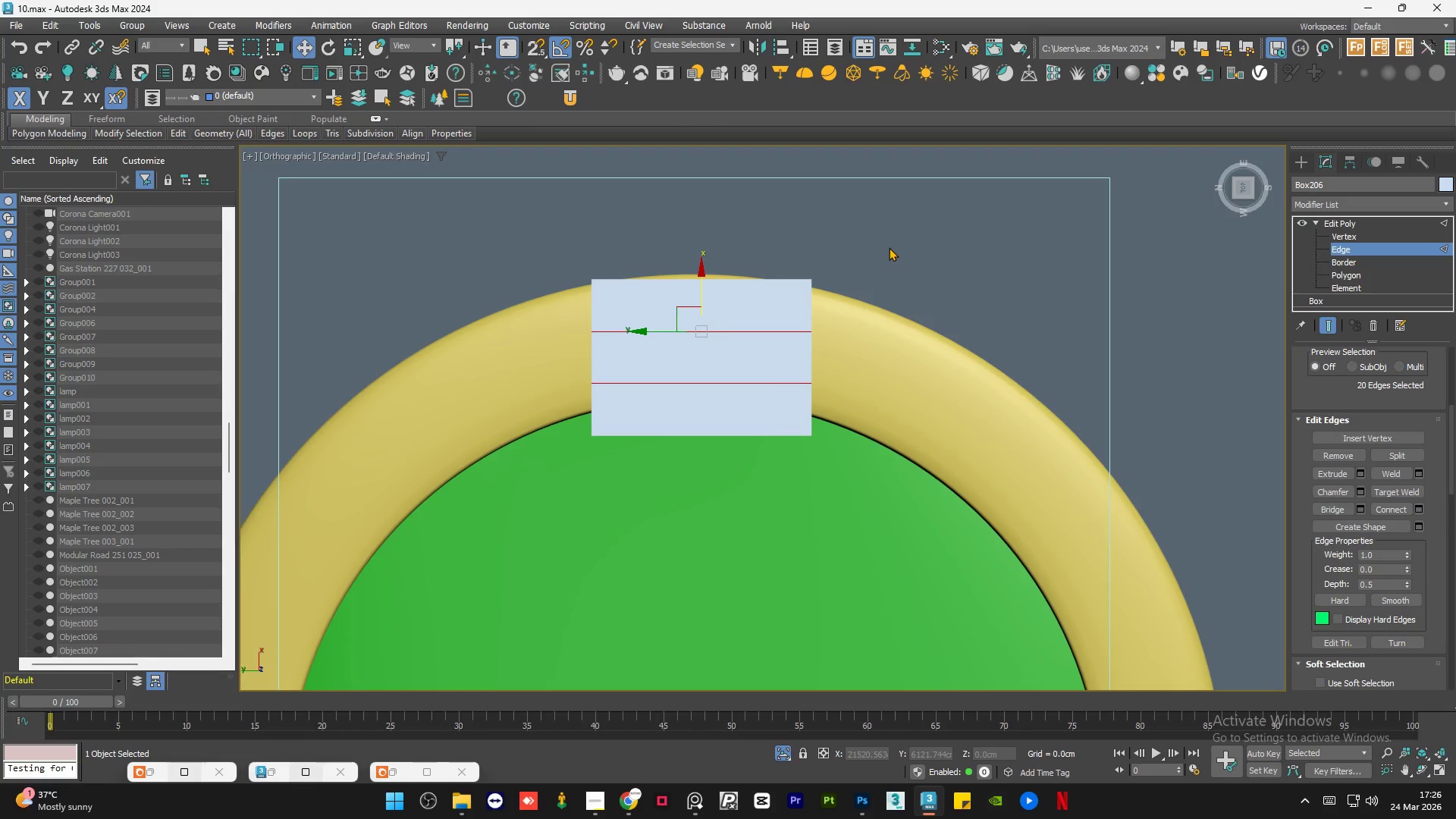 
key(F3)
 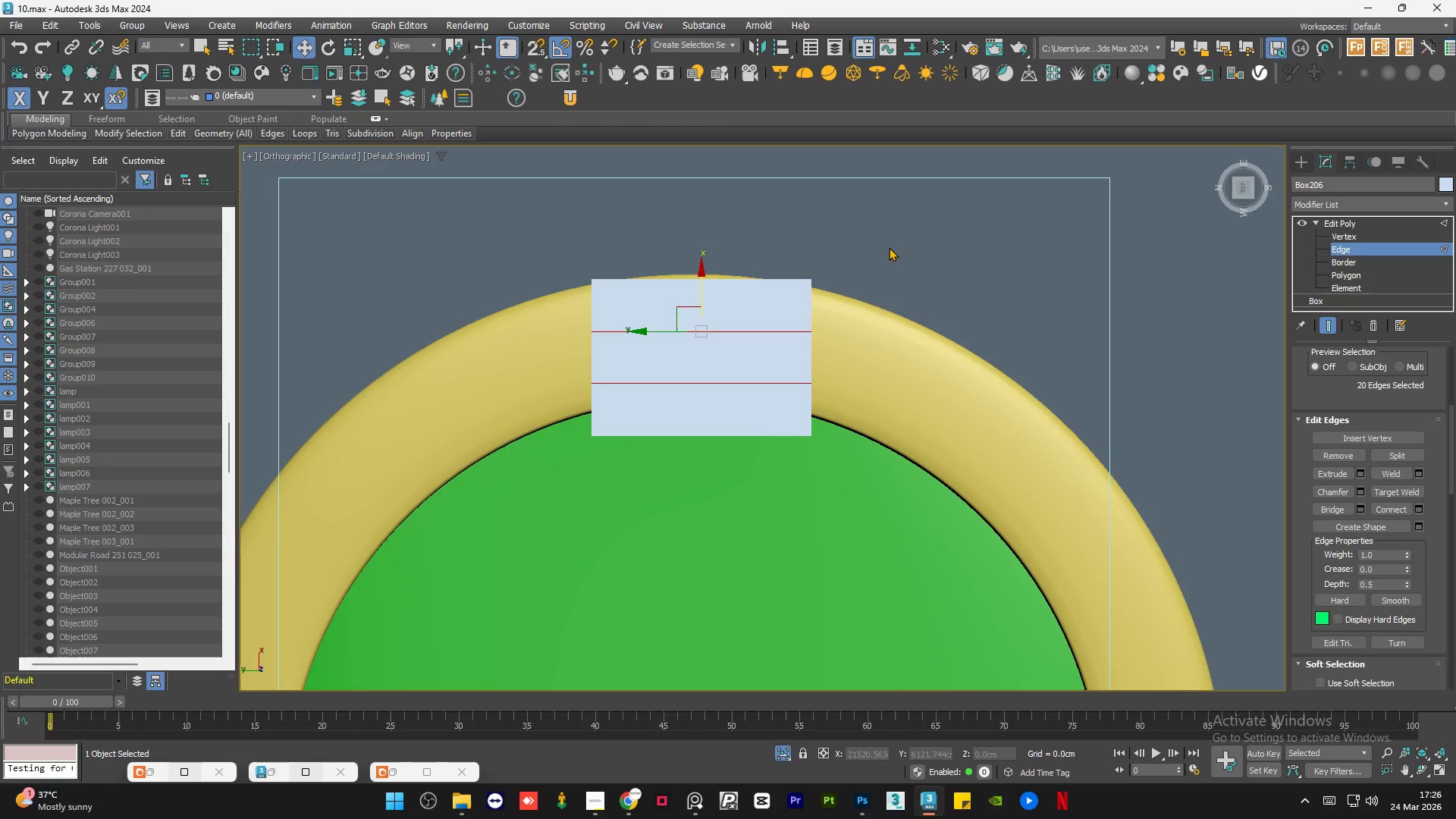 
key(F3)
 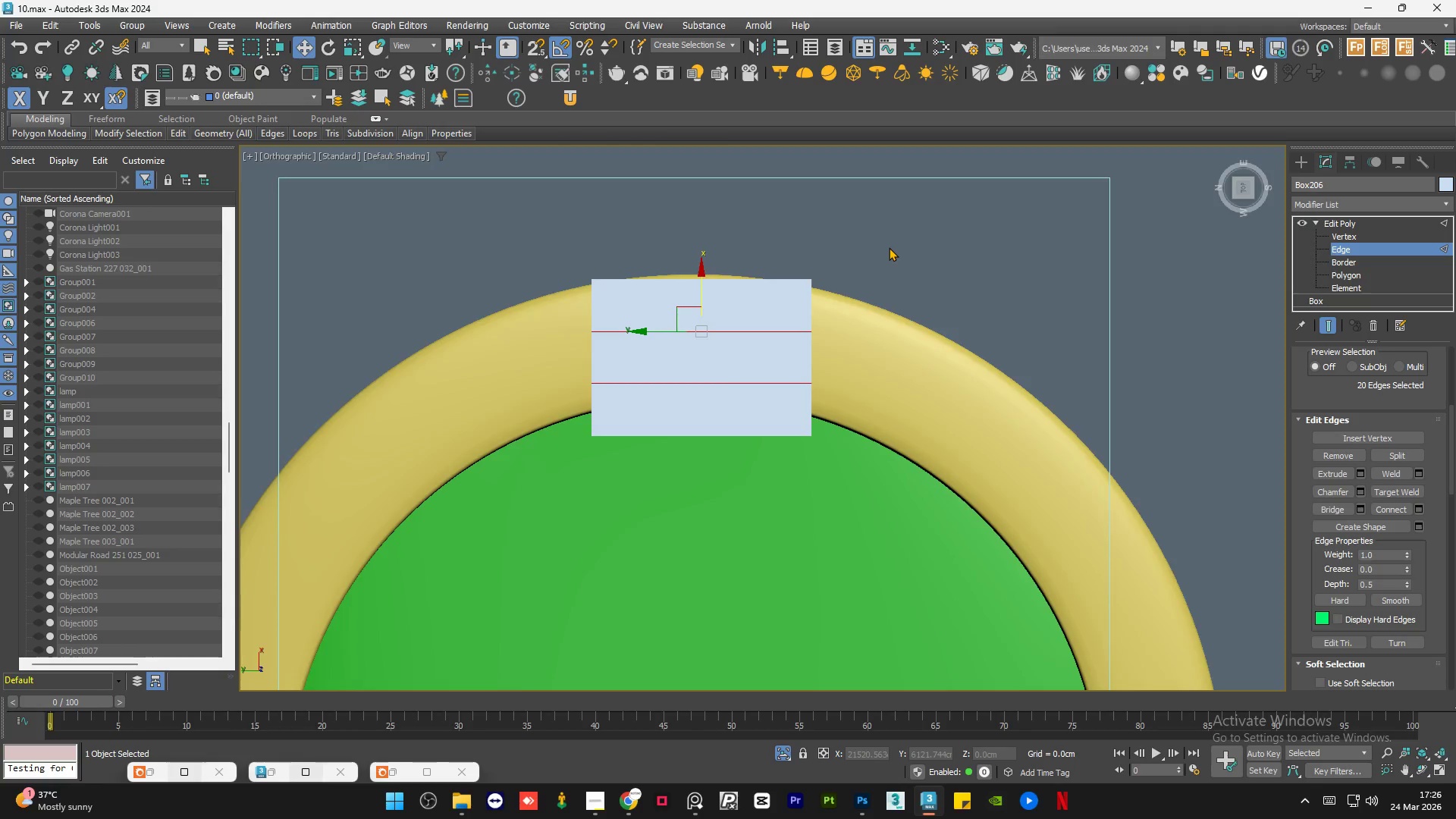 
key(F4)
 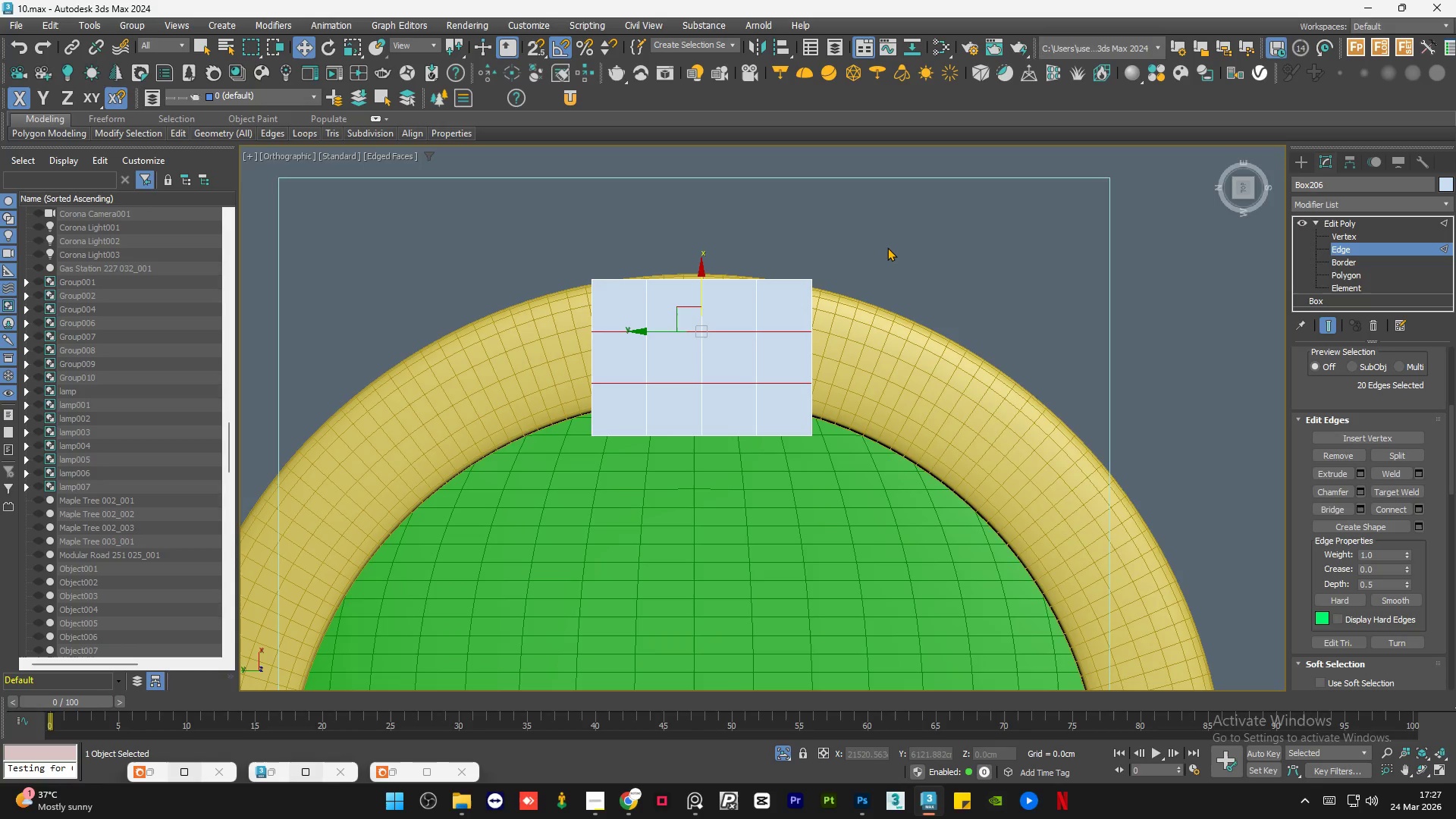 
left_click([887, 247])
 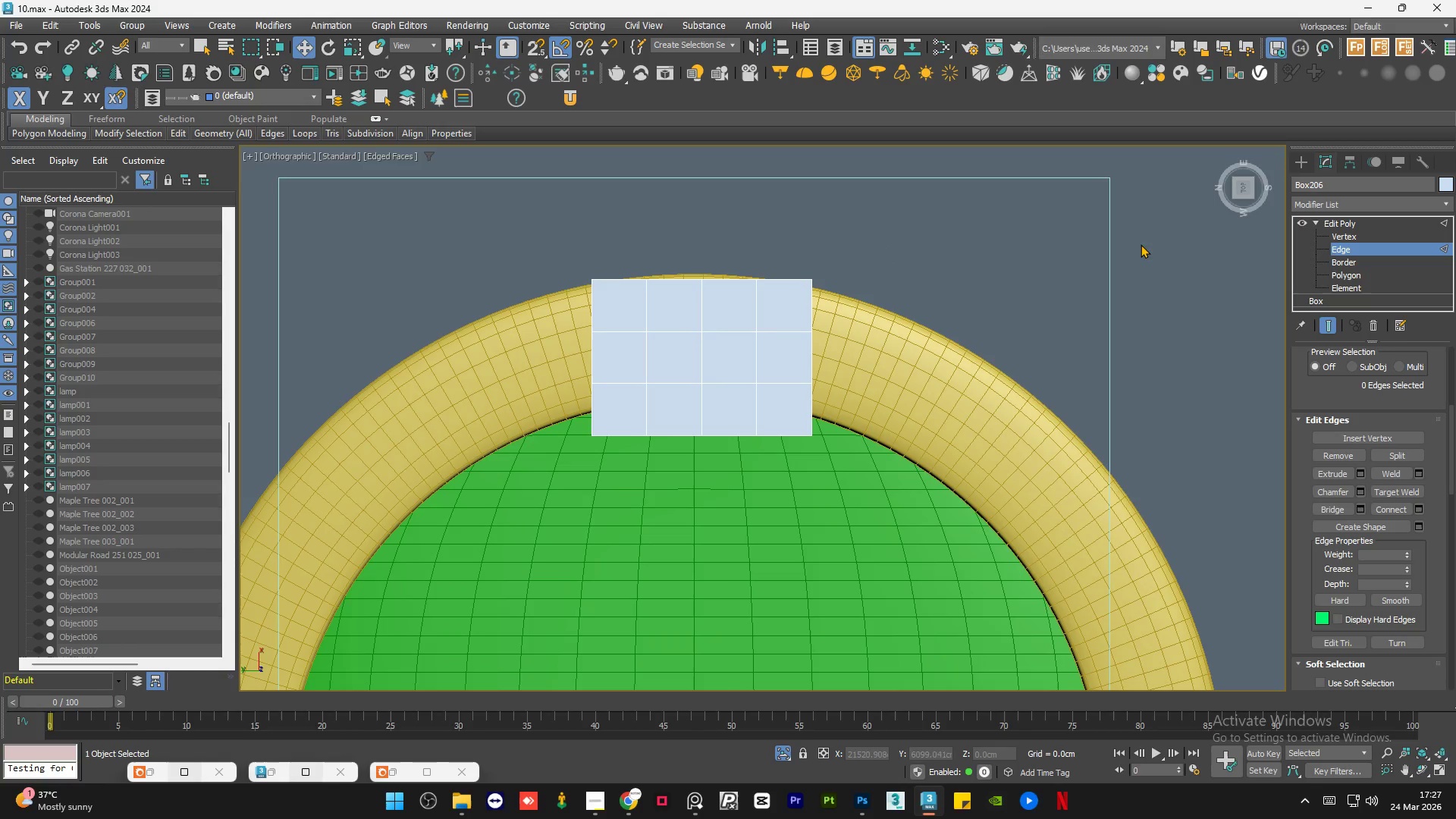 
left_click([1366, 231])
 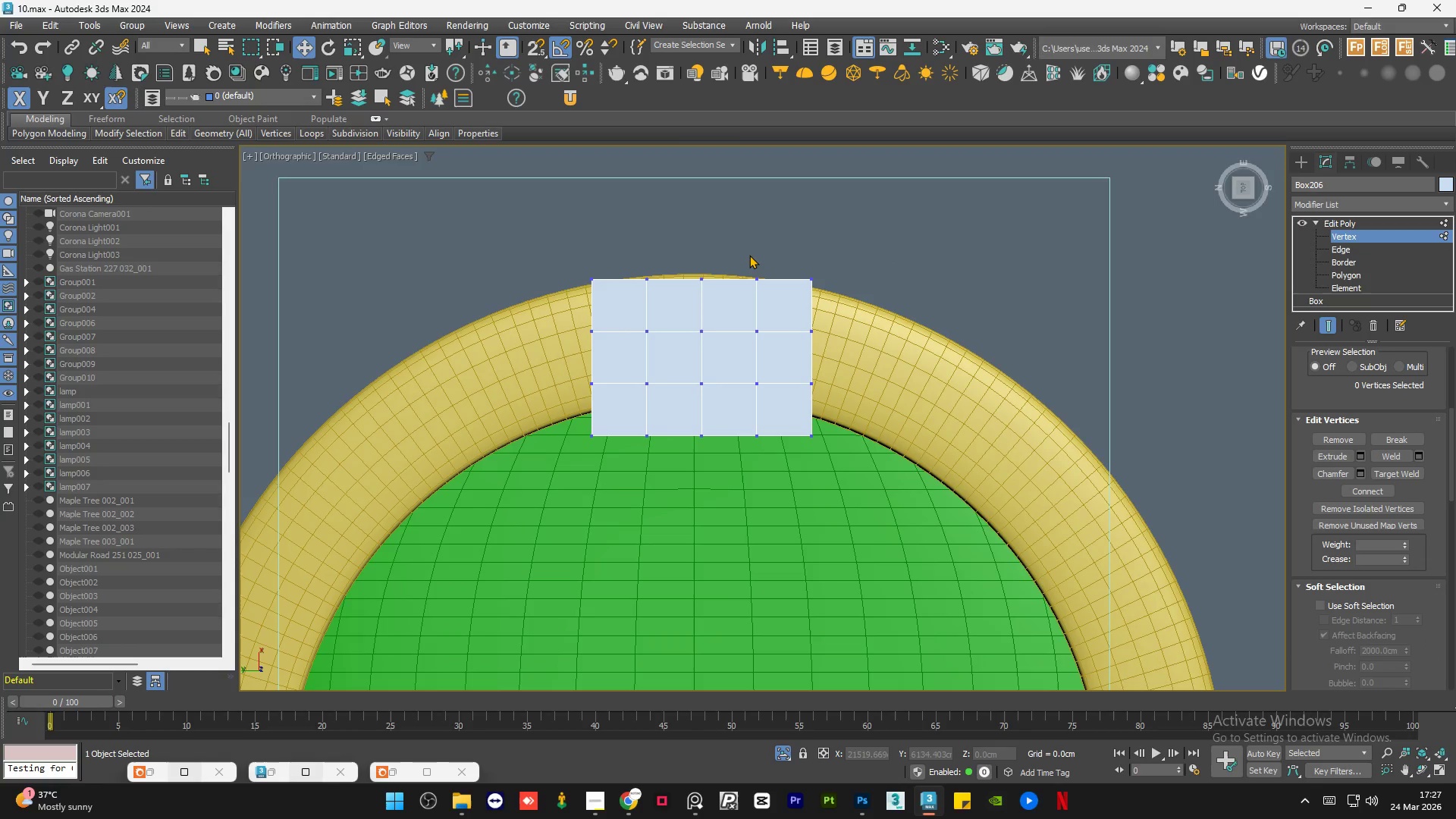 
left_click_drag(start_coordinate=[732, 255], to_coordinate=[676, 306])
 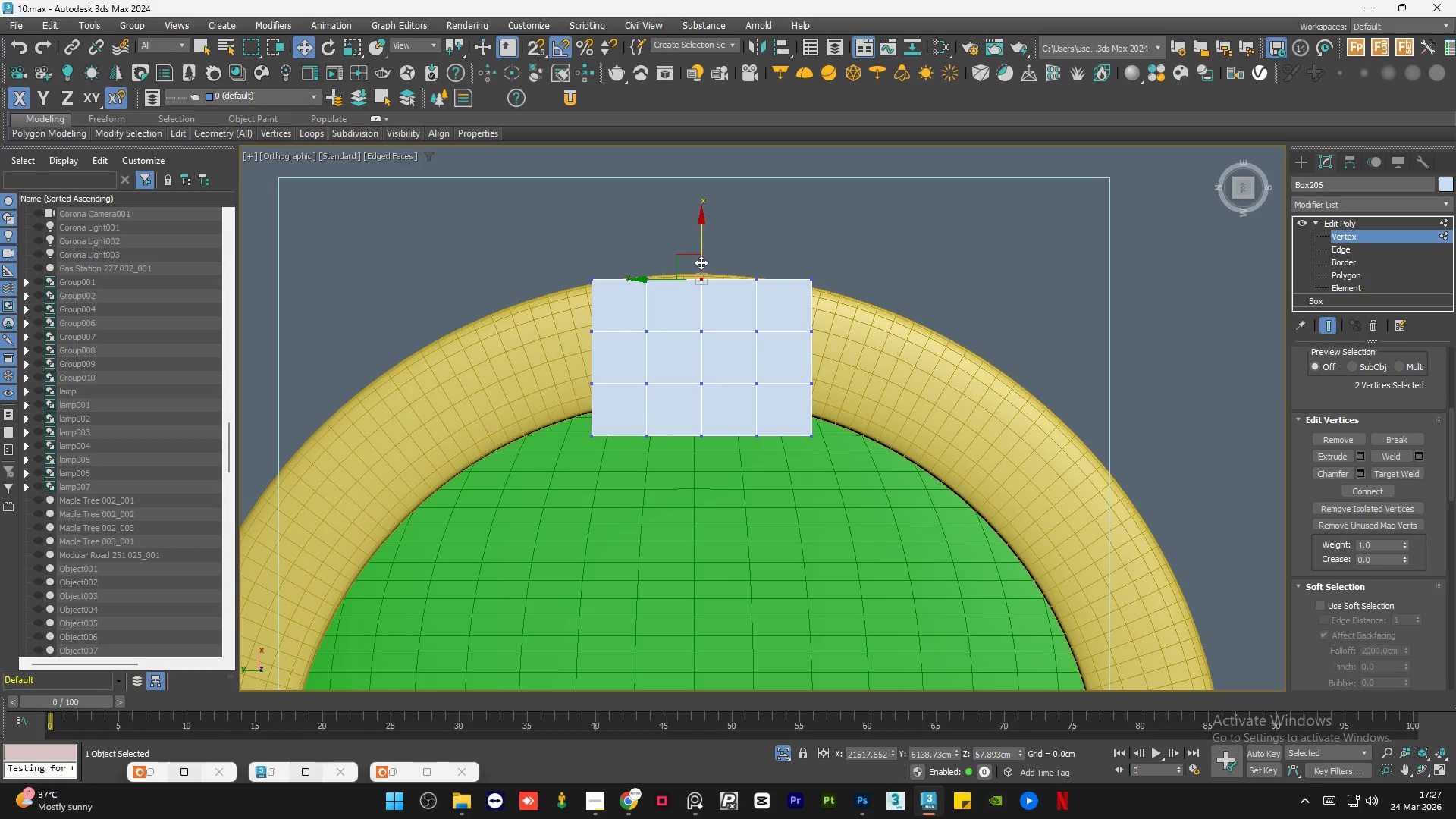 
left_click_drag(start_coordinate=[701, 259], to_coordinate=[705, 253])
 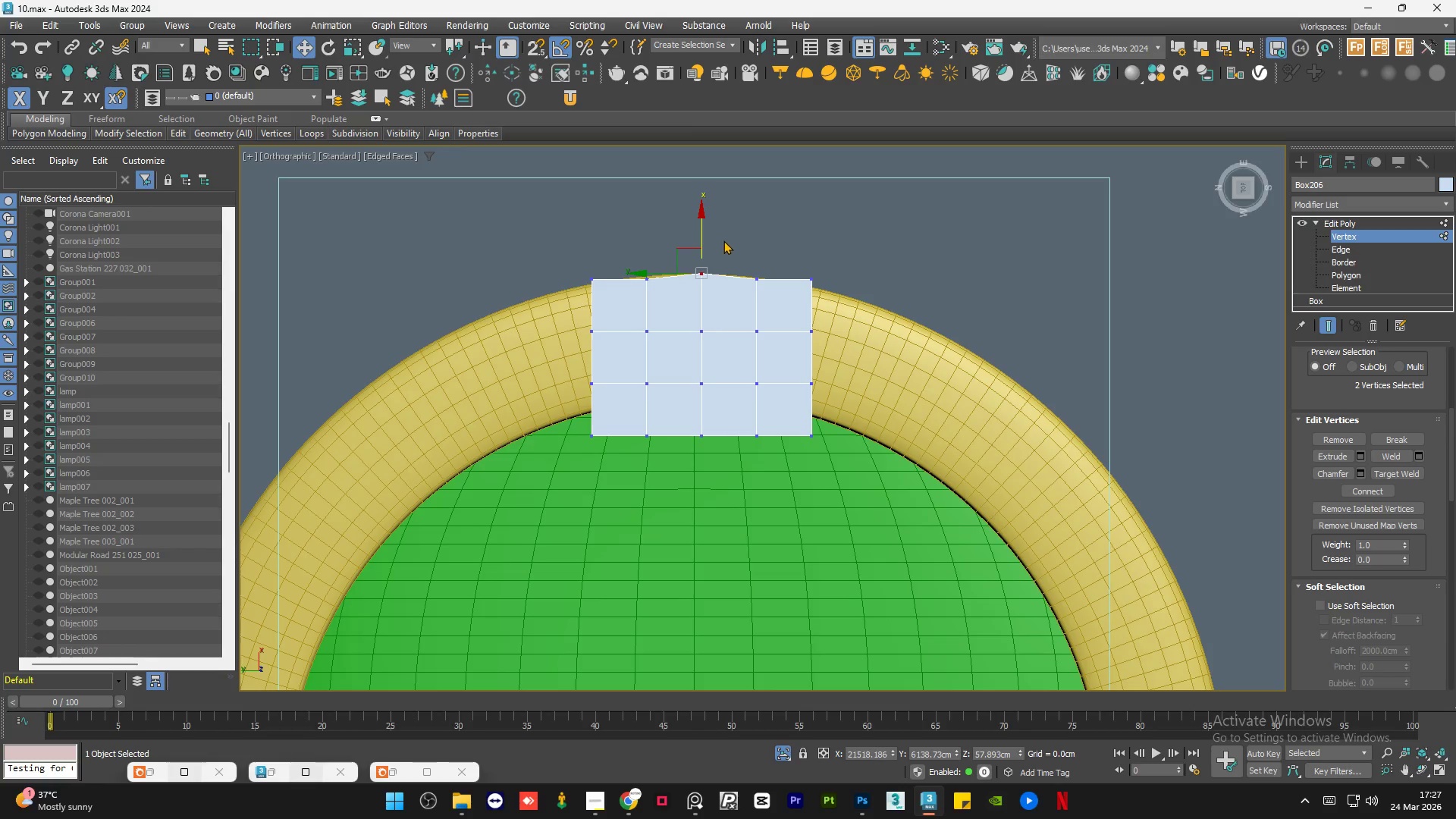 
scroll: coordinate [730, 239], scroll_direction: up, amount: 3.0
 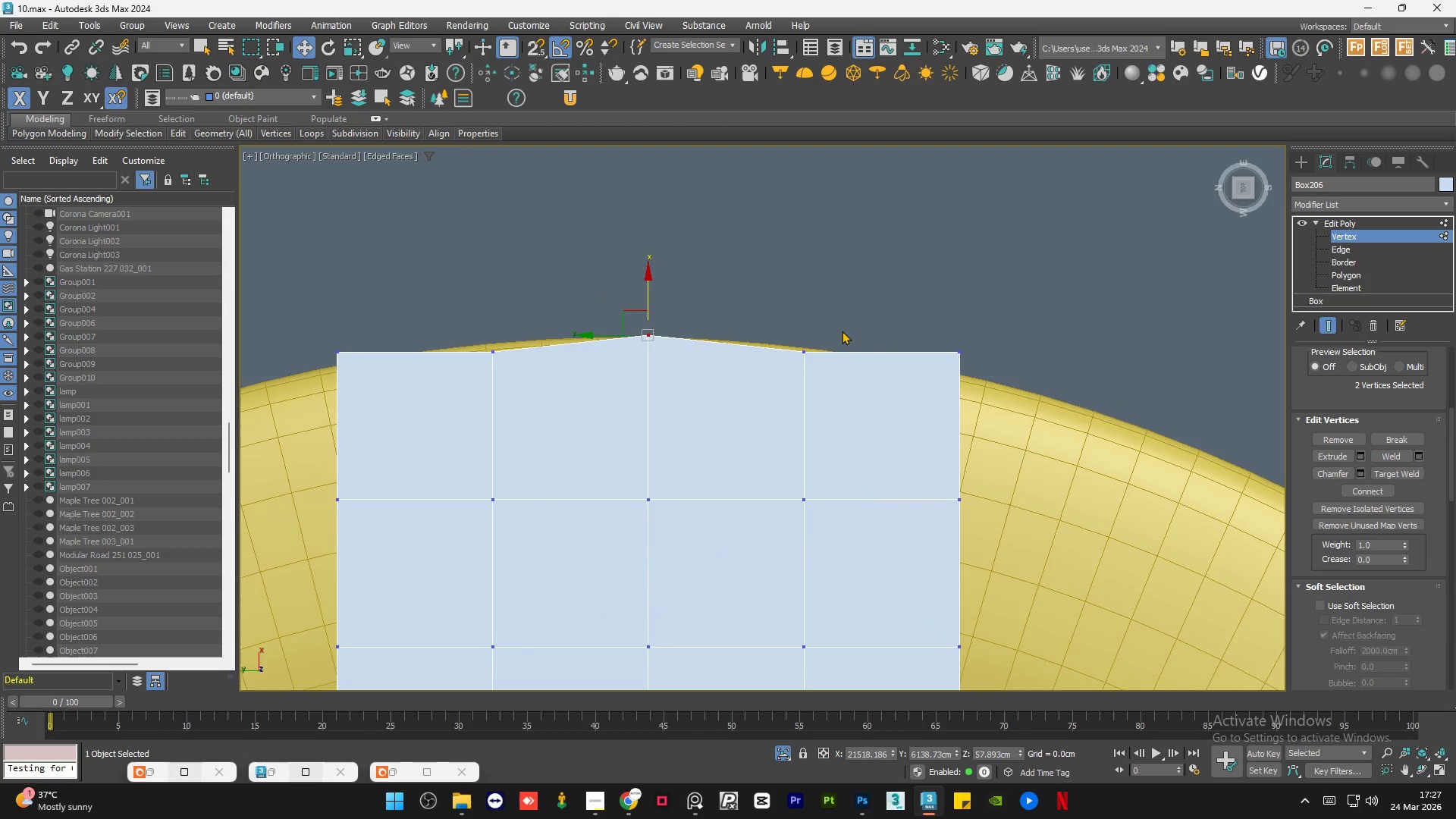 
left_click_drag(start_coordinate=[843, 331], to_coordinate=[774, 425])
 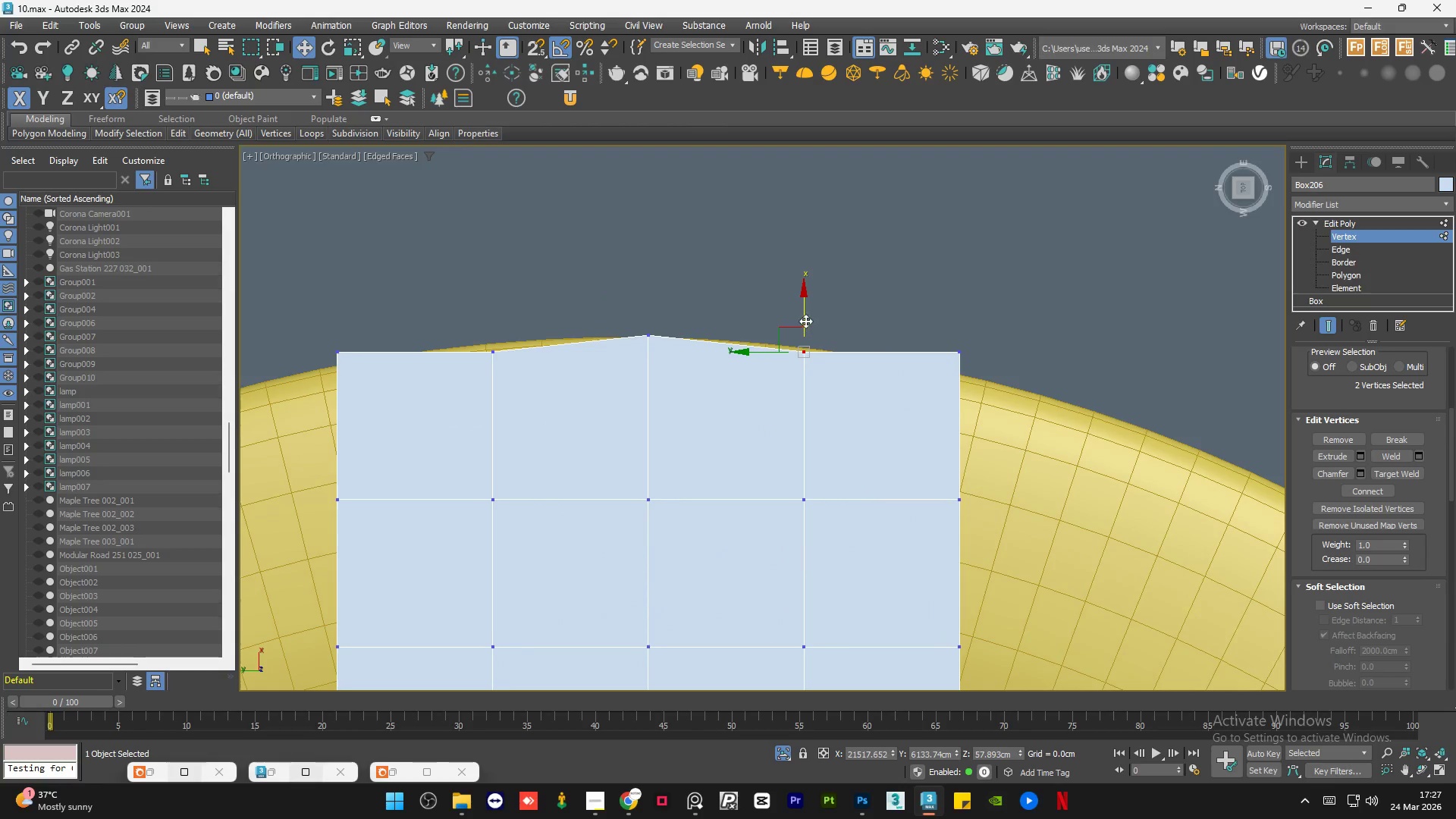 
left_click_drag(start_coordinate=[803, 315], to_coordinate=[808, 311])
 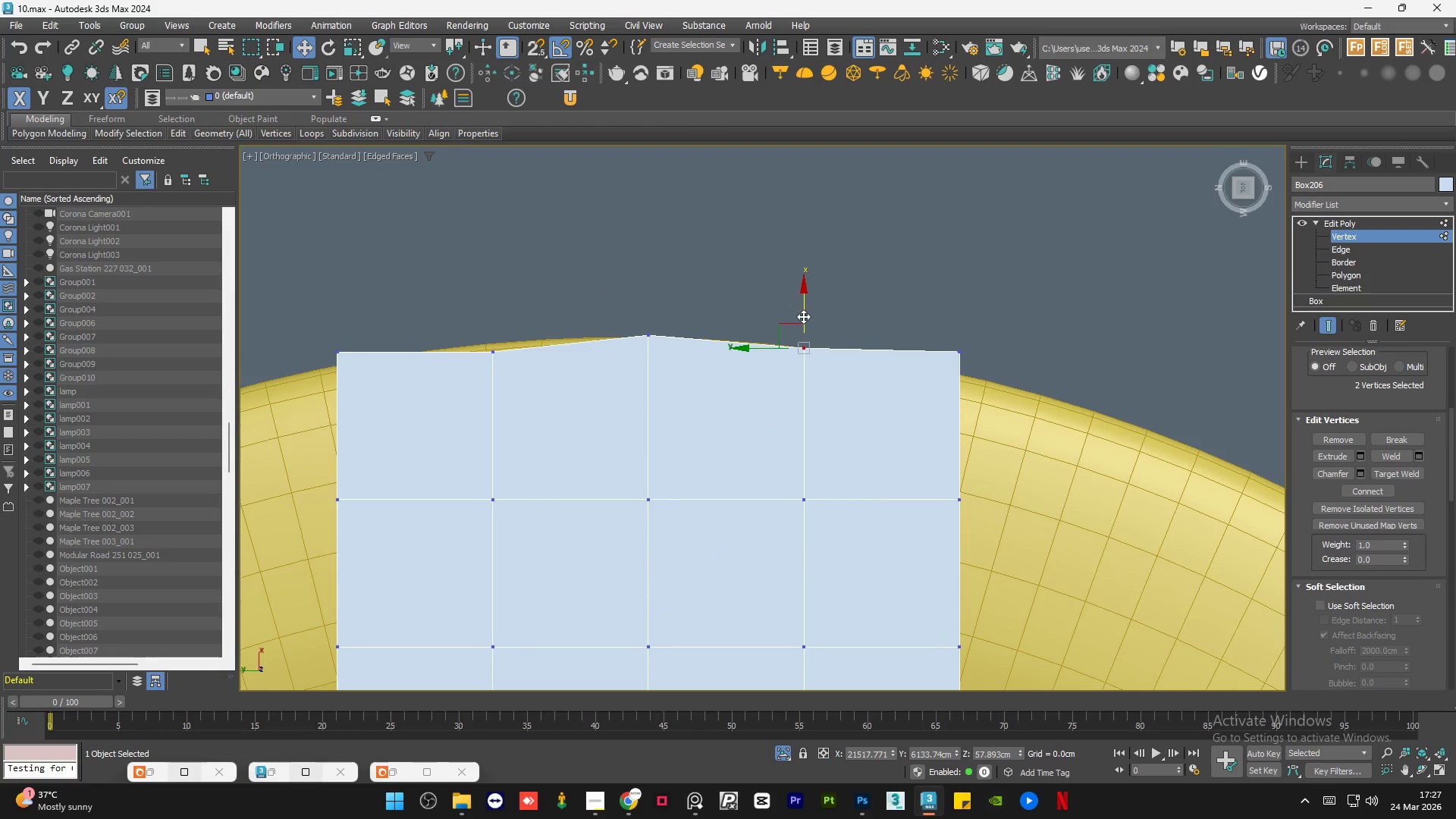 
key(Control+Z)
 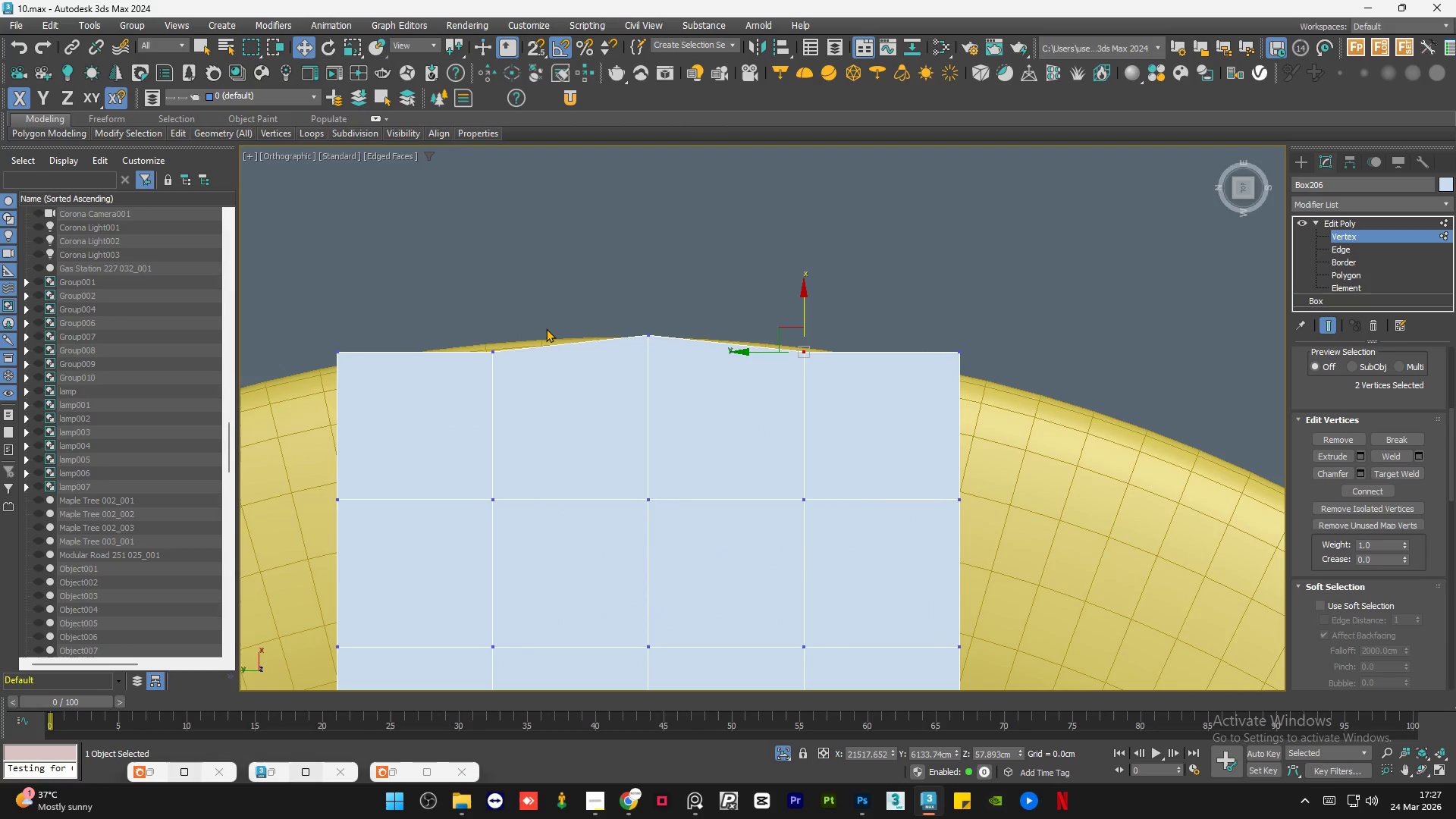 
hold_key(key=ControlLeft, duration=0.8)
left_click_drag(start_coordinate=[523, 305], to_coordinate=[428, 429])
 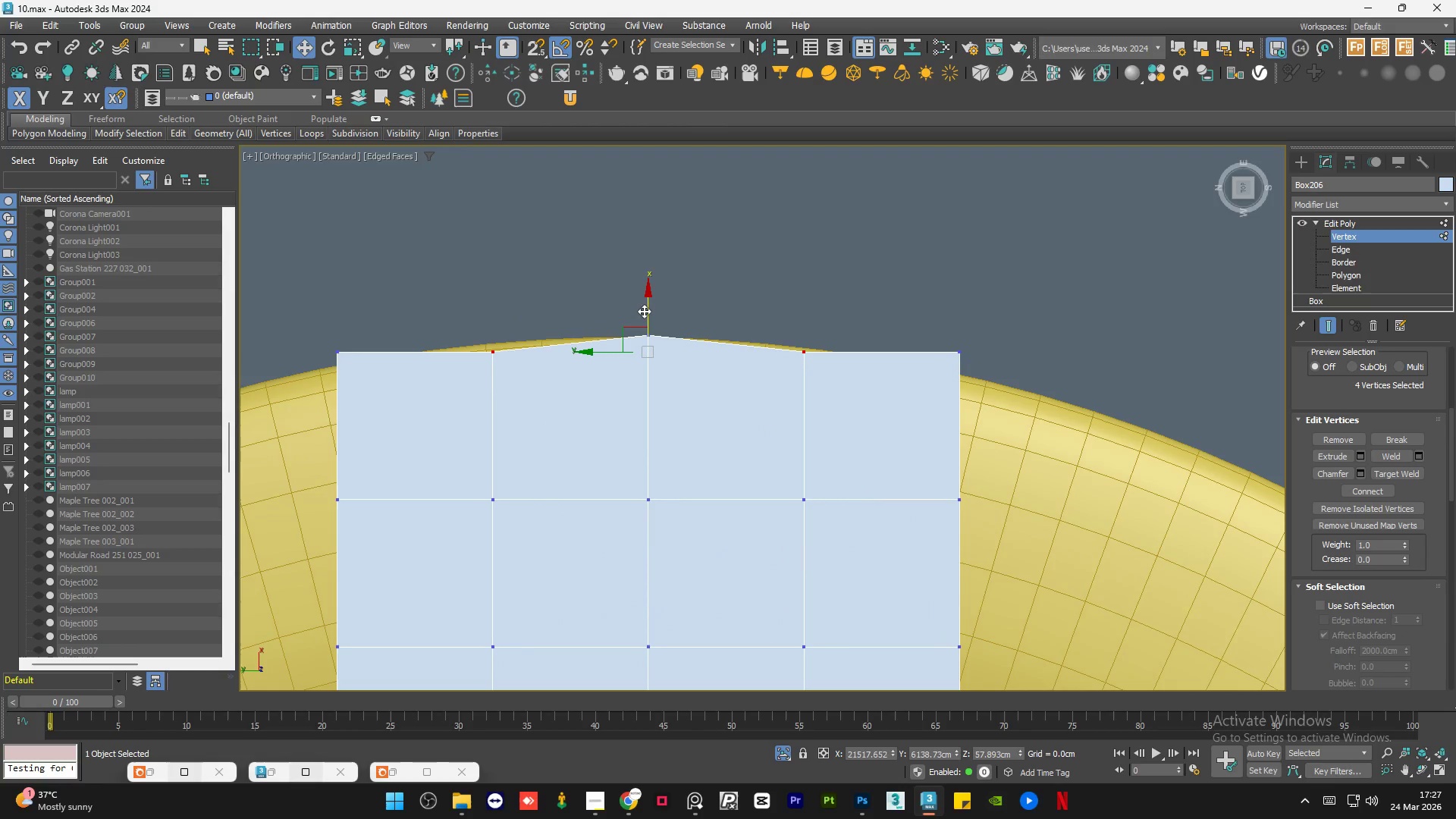 
left_click_drag(start_coordinate=[648, 308], to_coordinate=[660, 299])
 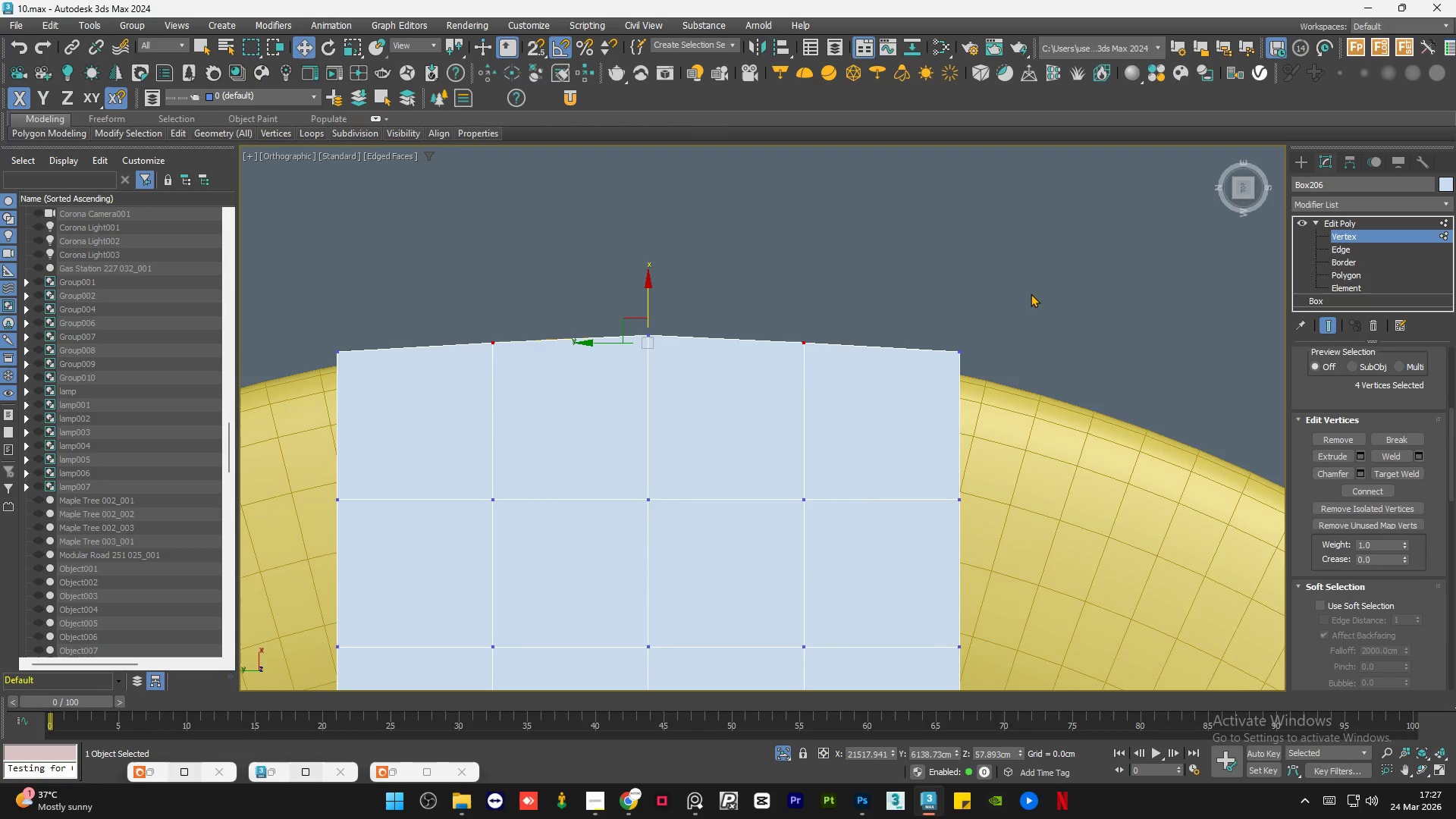 
left_click_drag(start_coordinate=[1037, 293], to_coordinate=[918, 397])
 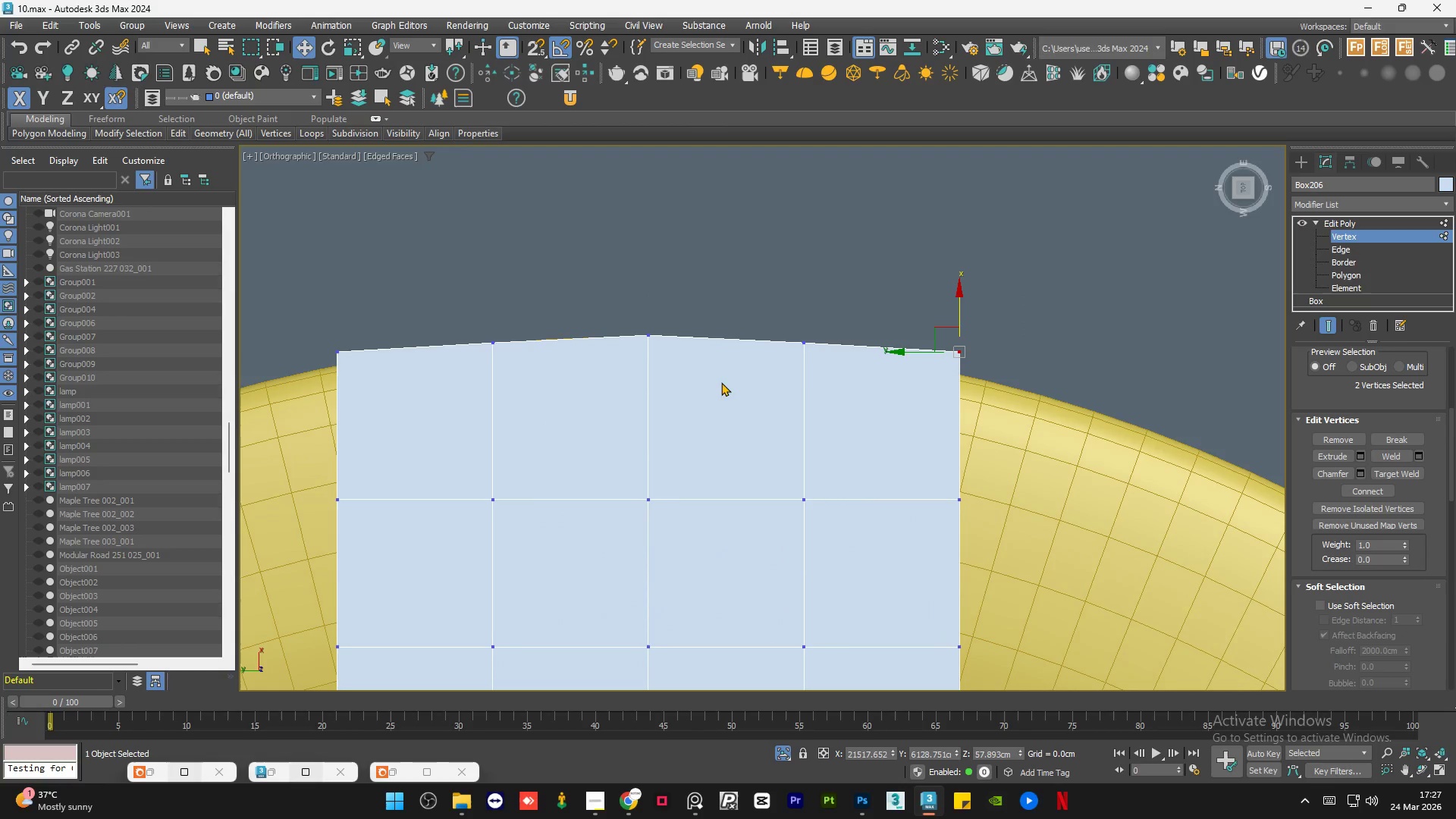 
hold_key(key=ControlLeft, duration=0.59)
left_click_drag(start_coordinate=[415, 298], to_coordinate=[255, 415])
 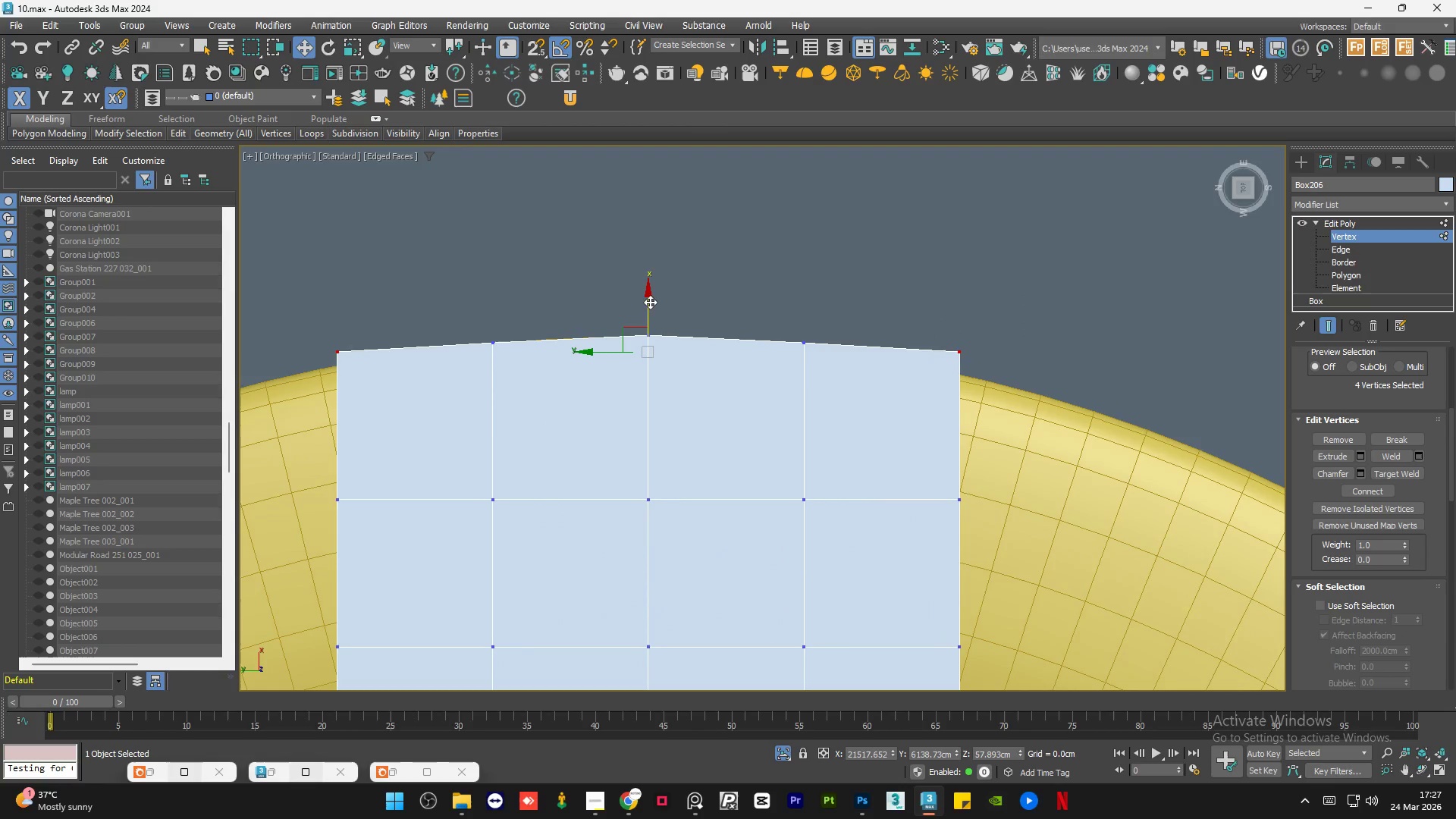 
left_click_drag(start_coordinate=[648, 300], to_coordinate=[655, 322])
 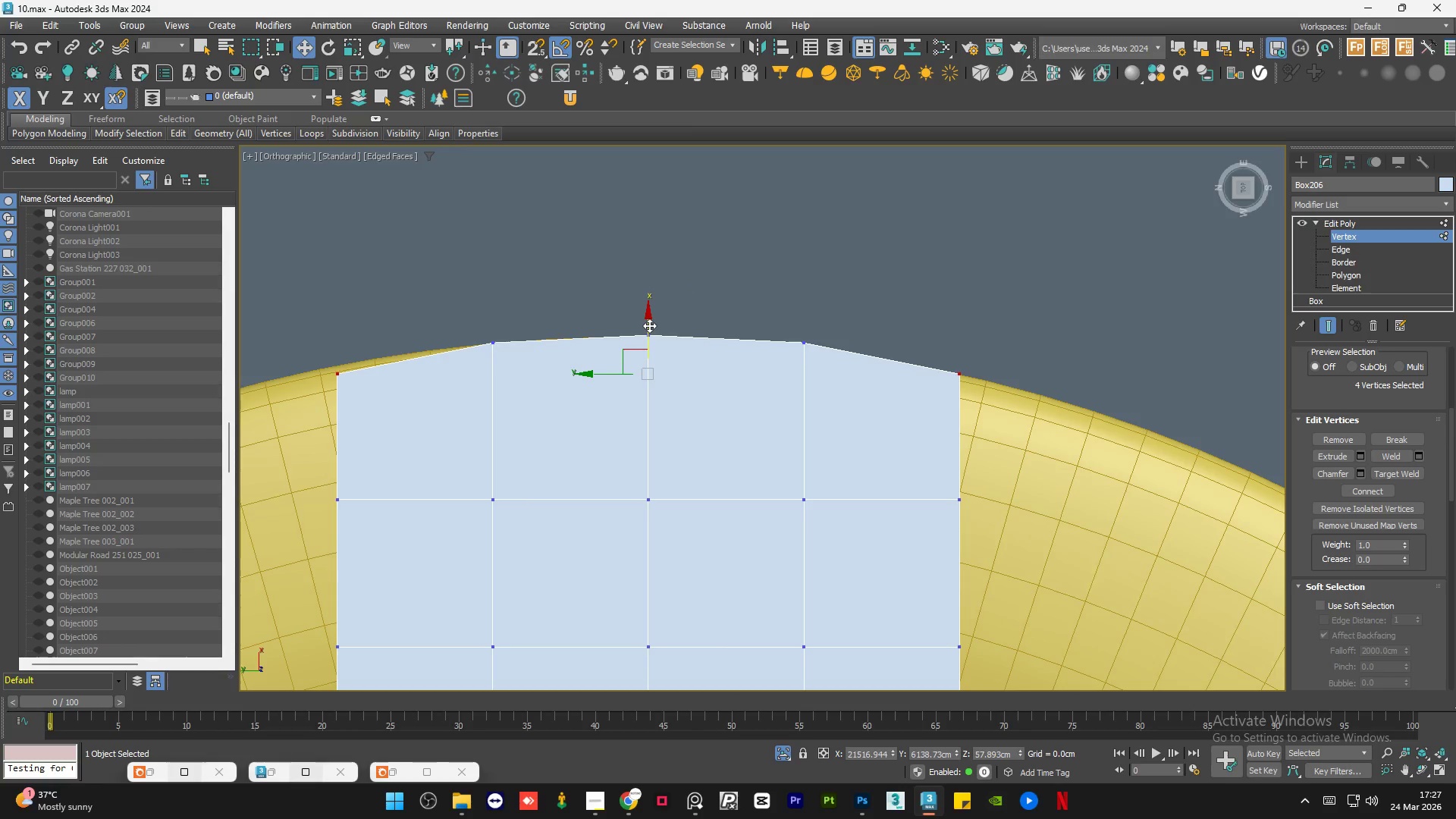 
scroll: coordinate [848, 359], scroll_direction: down, amount: 4.0
 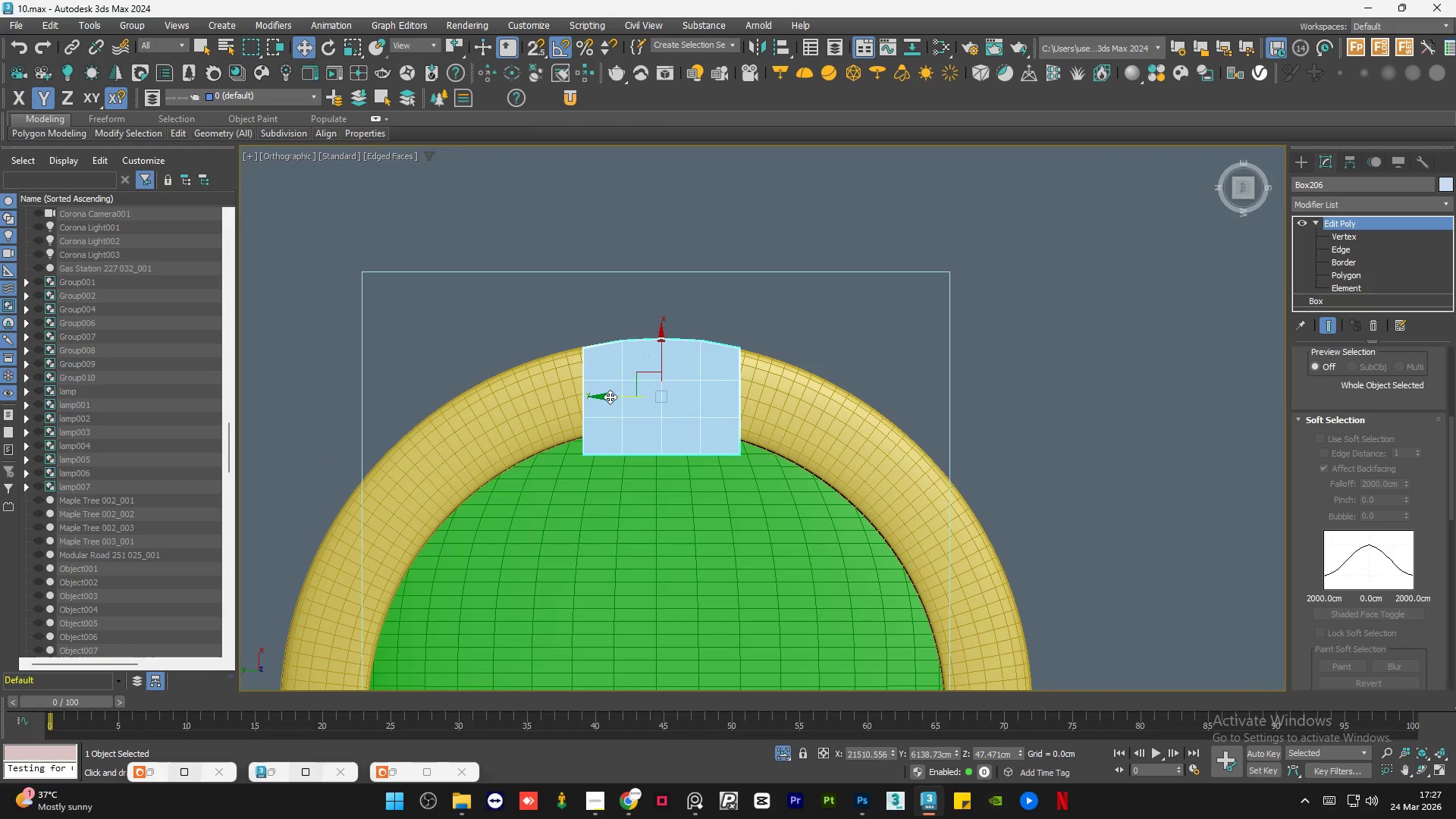 
key(S)
 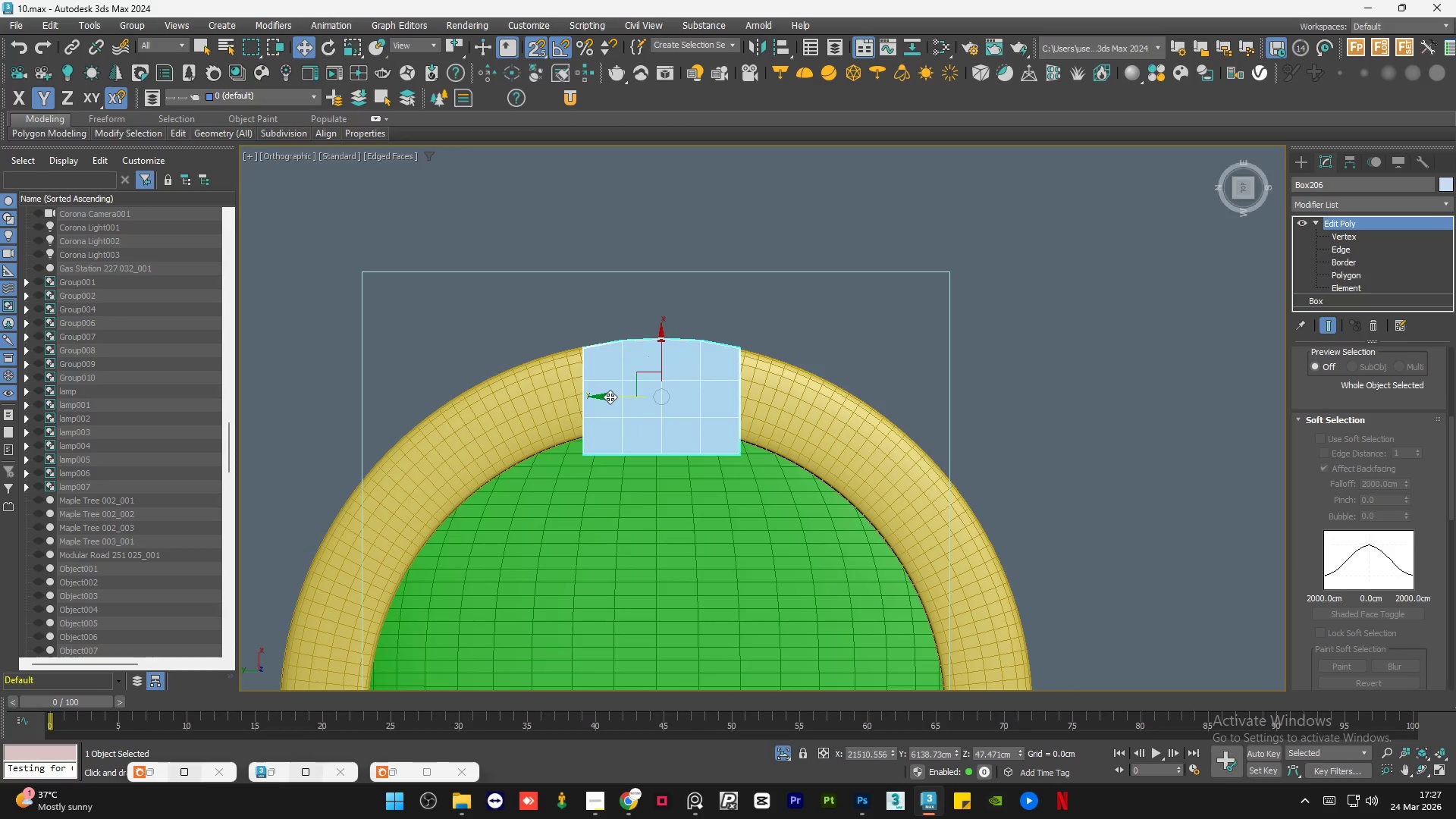 
left_click_drag(start_coordinate=[610, 397], to_coordinate=[664, 273])
 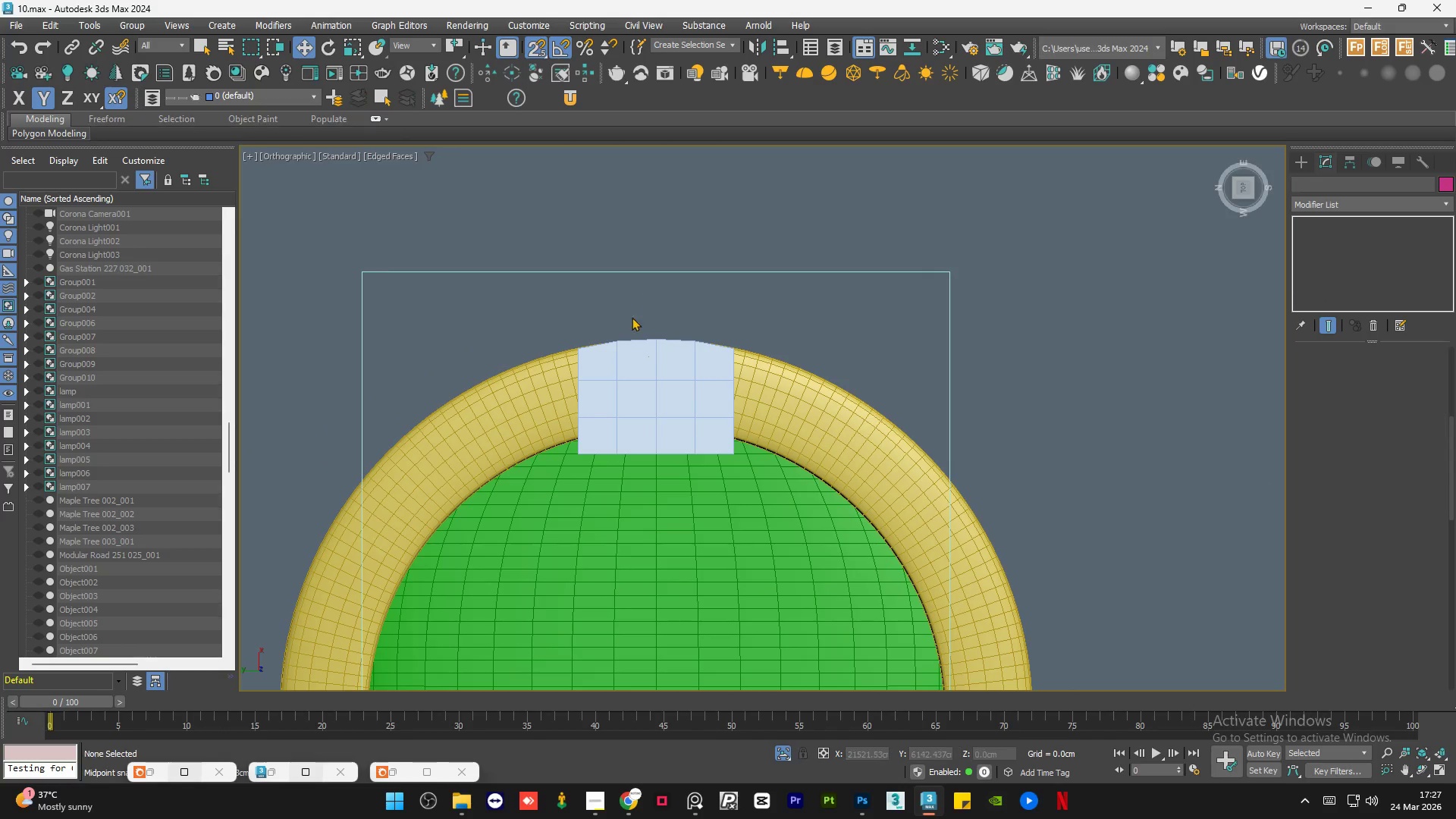 
scroll: coordinate [621, 354], scroll_direction: up, amount: 4.0
 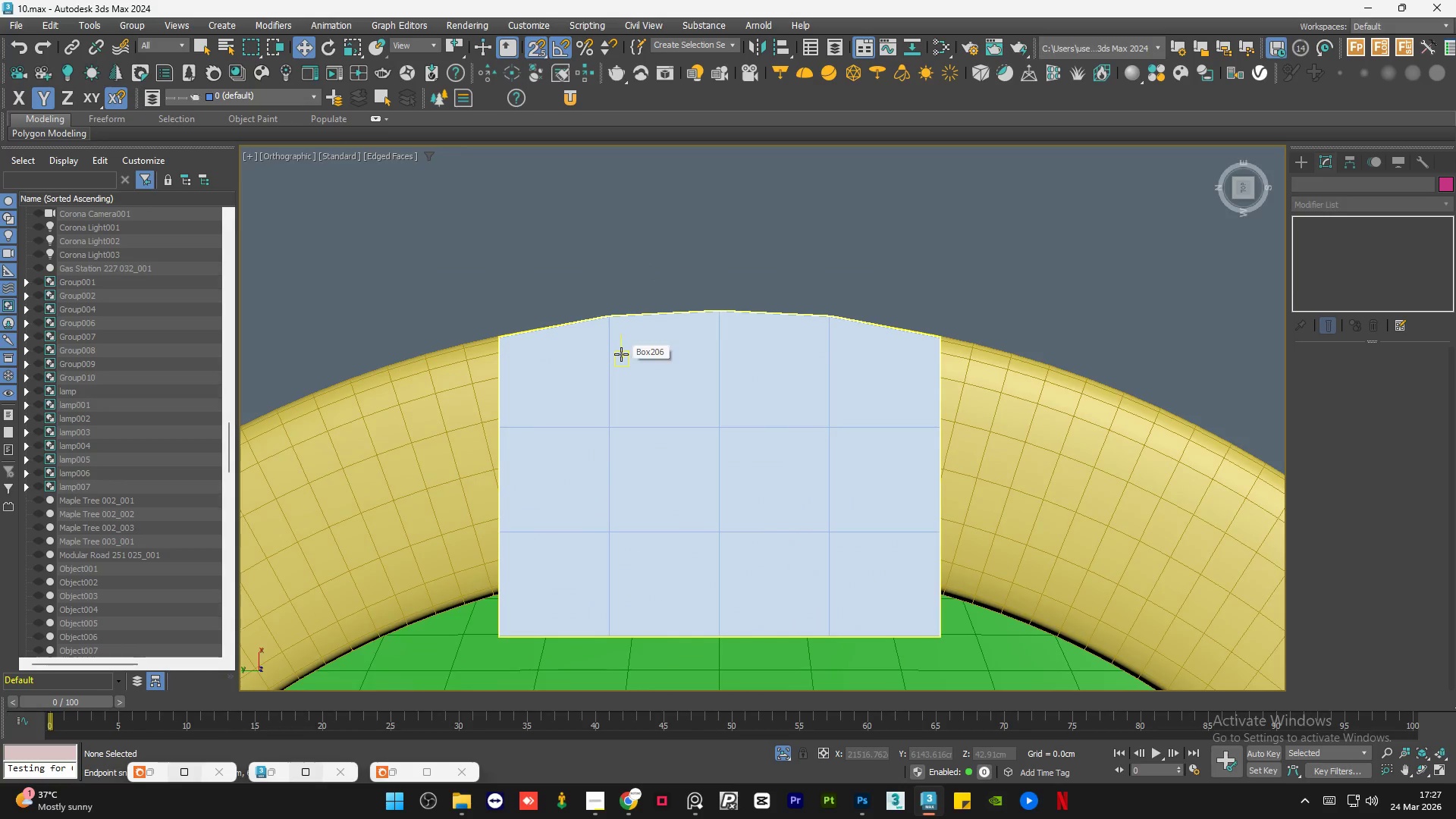 
left_click([621, 354])
 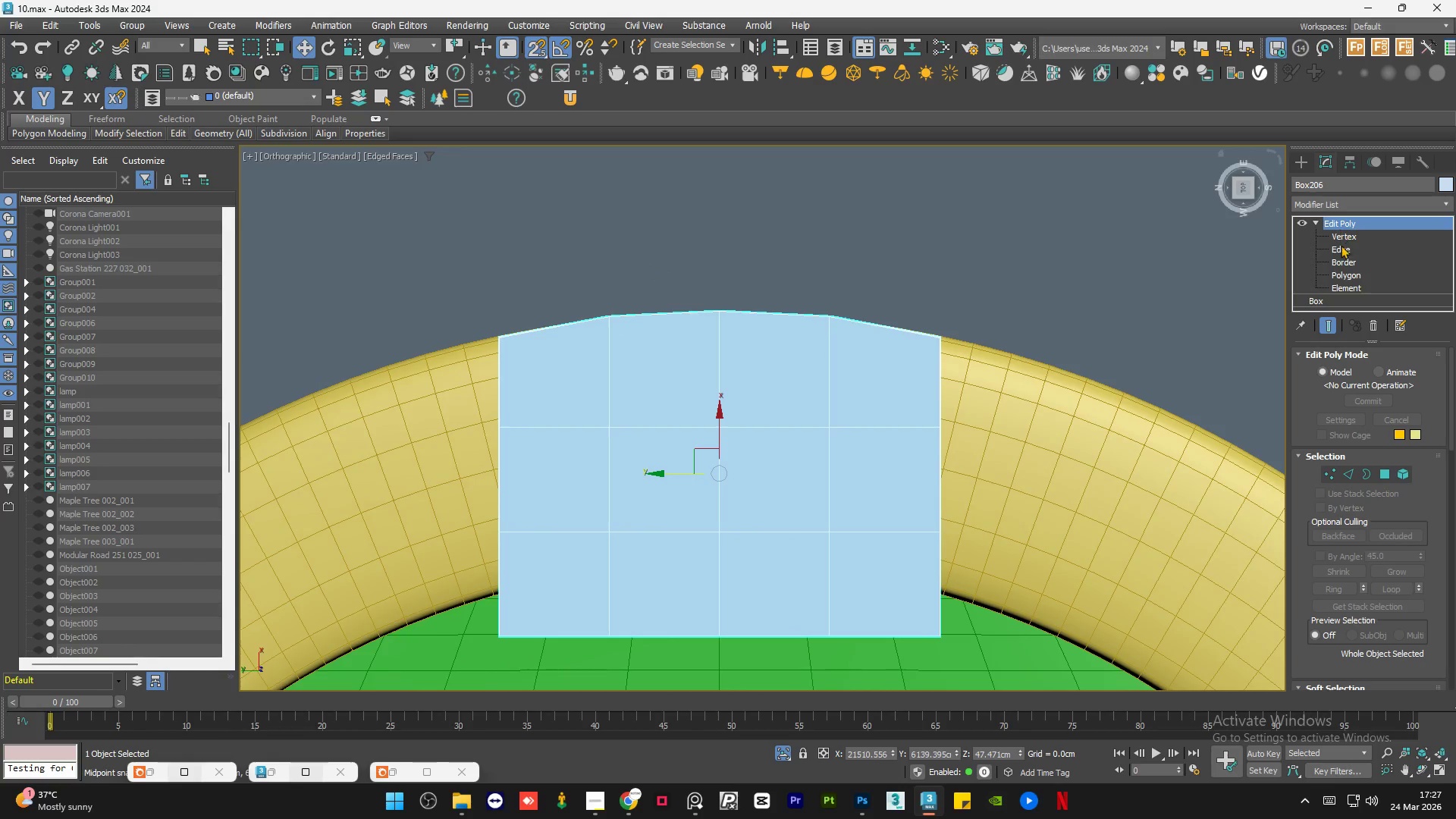 
left_click([1346, 237])
 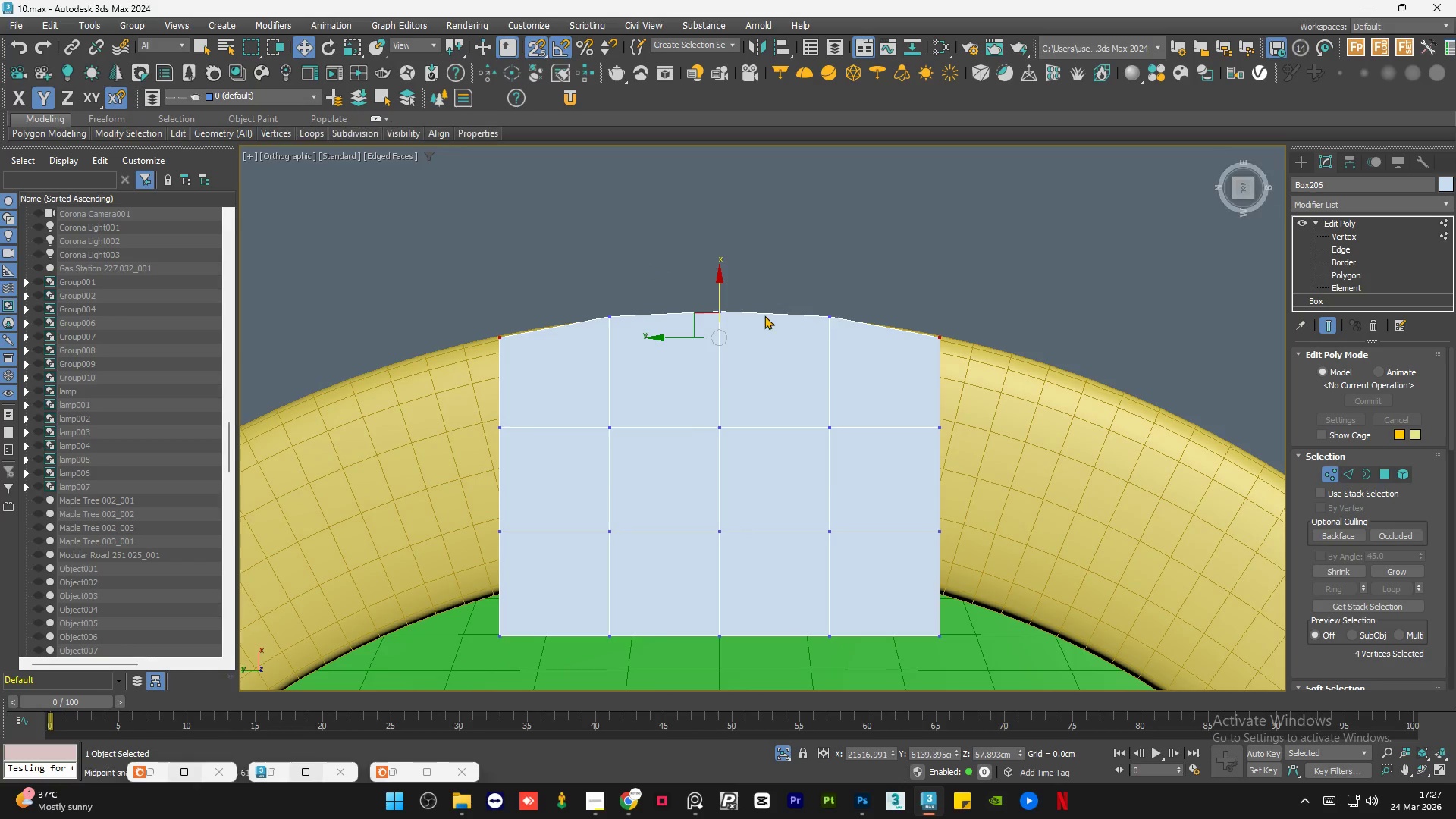 
key(S)
 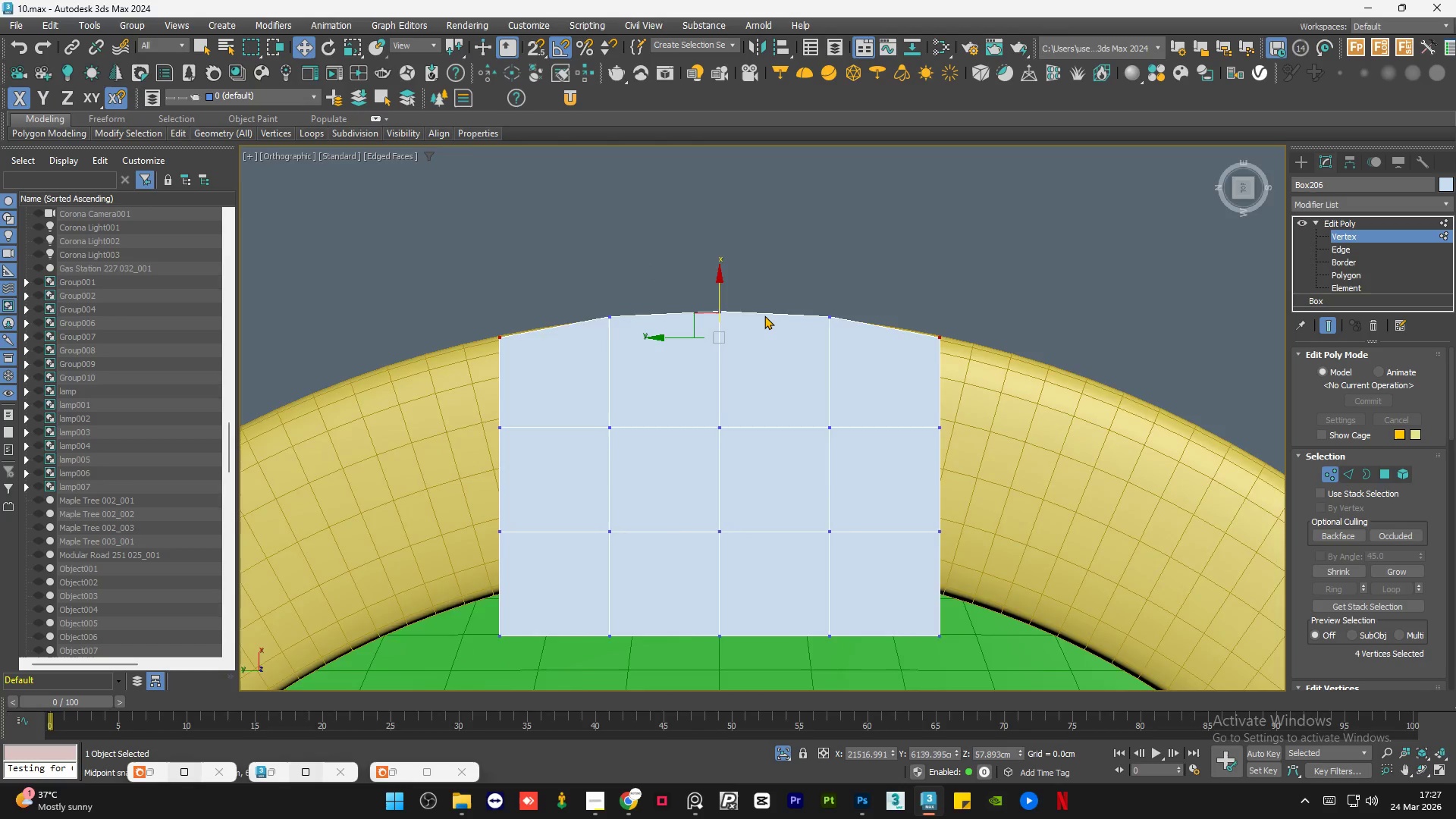 
scroll: coordinate [764, 315], scroll_direction: down, amount: 1.0
 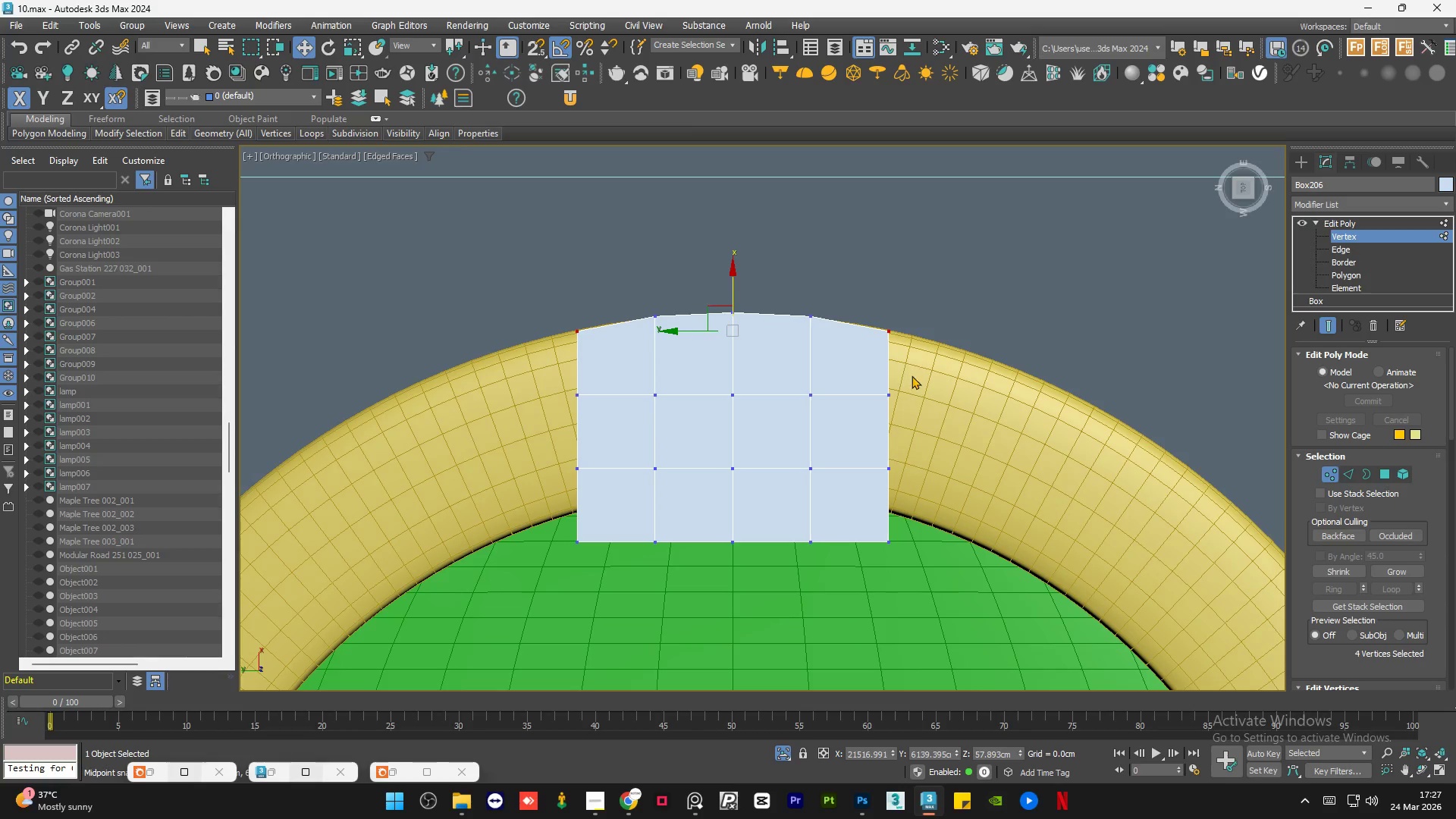 
left_click_drag(start_coordinate=[918, 385], to_coordinate=[475, 429])
 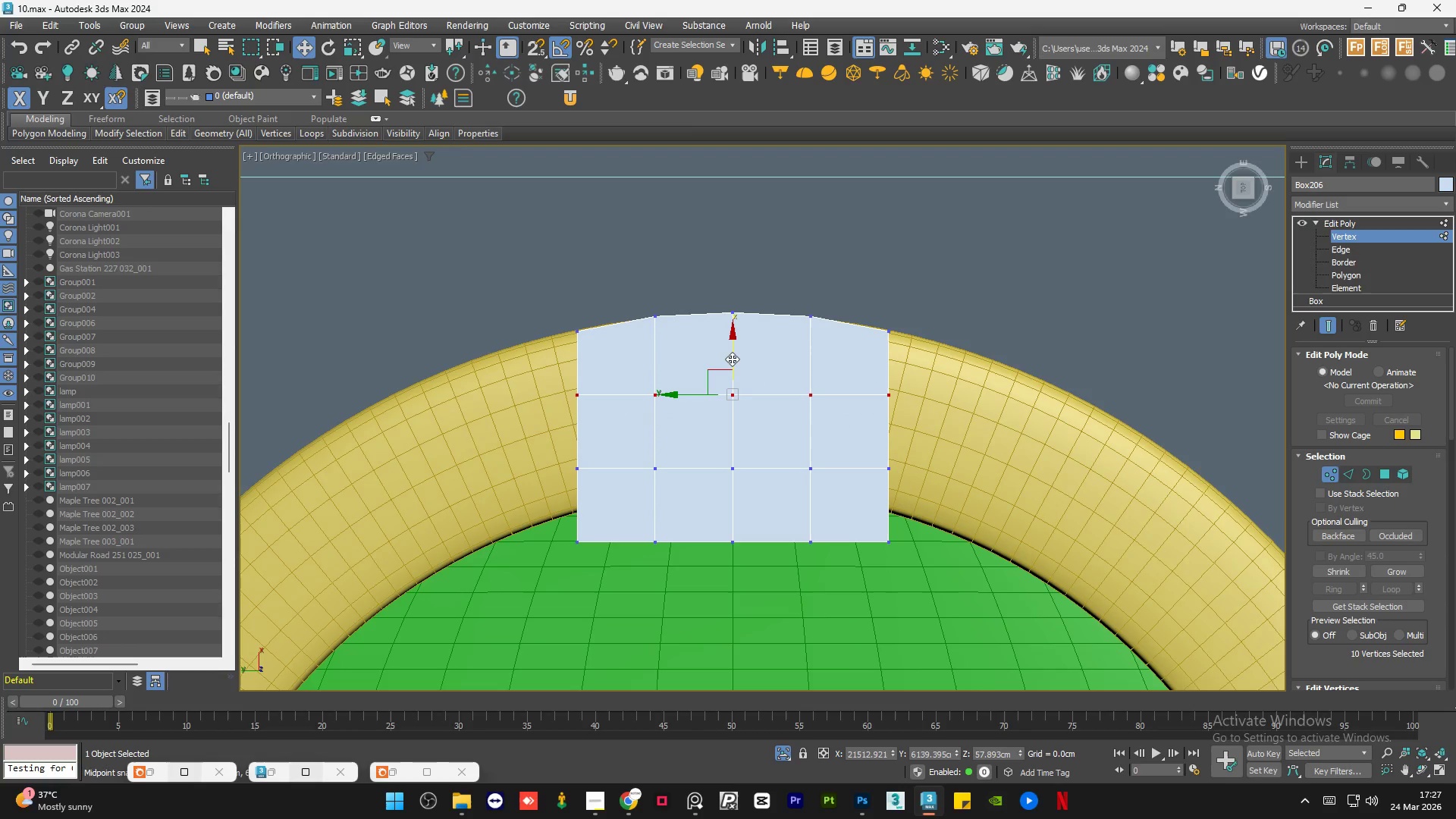 
left_click_drag(start_coordinate=[732, 359], to_coordinate=[737, 322])
 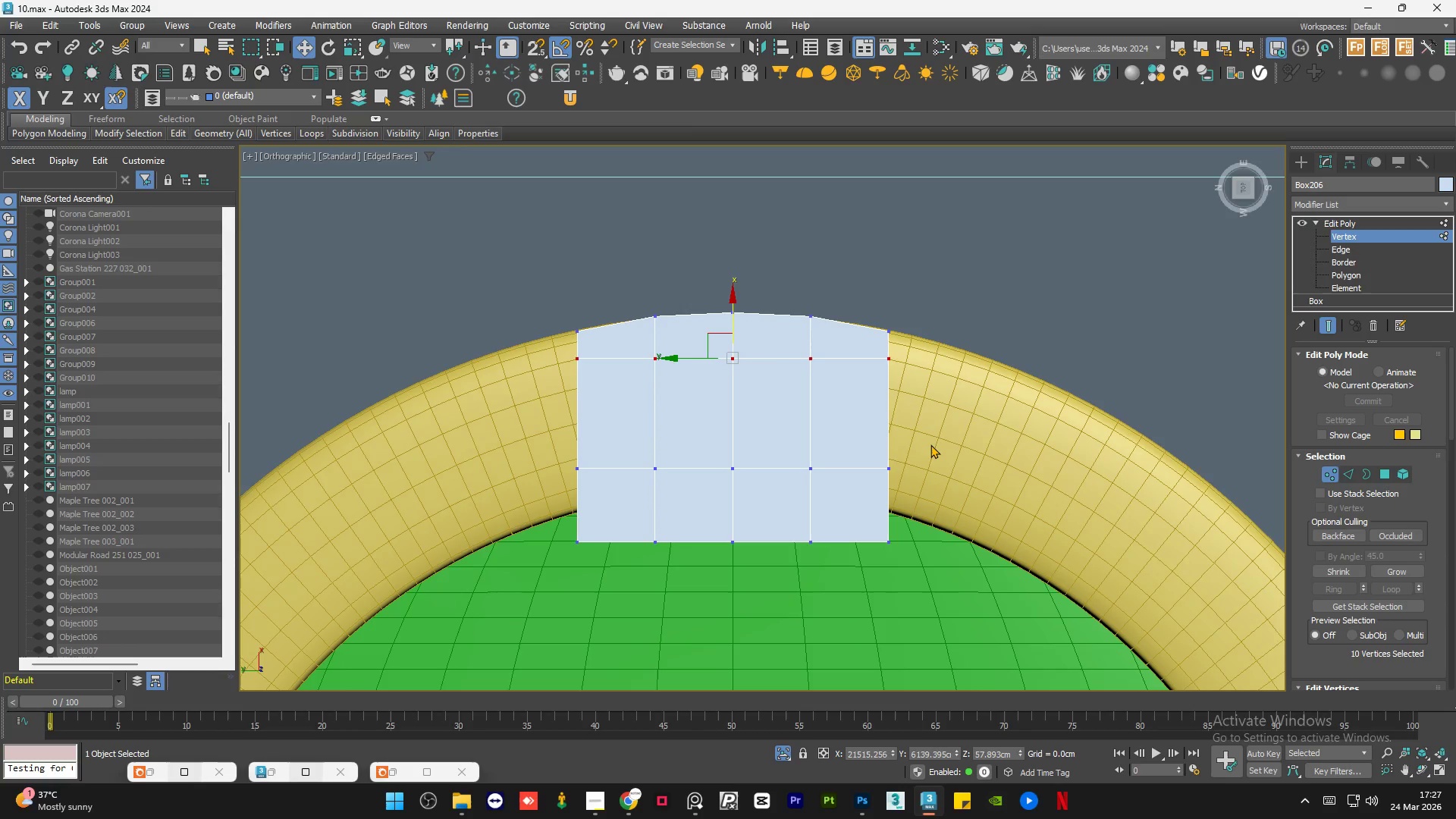 
left_click_drag(start_coordinate=[928, 443], to_coordinate=[547, 509])
 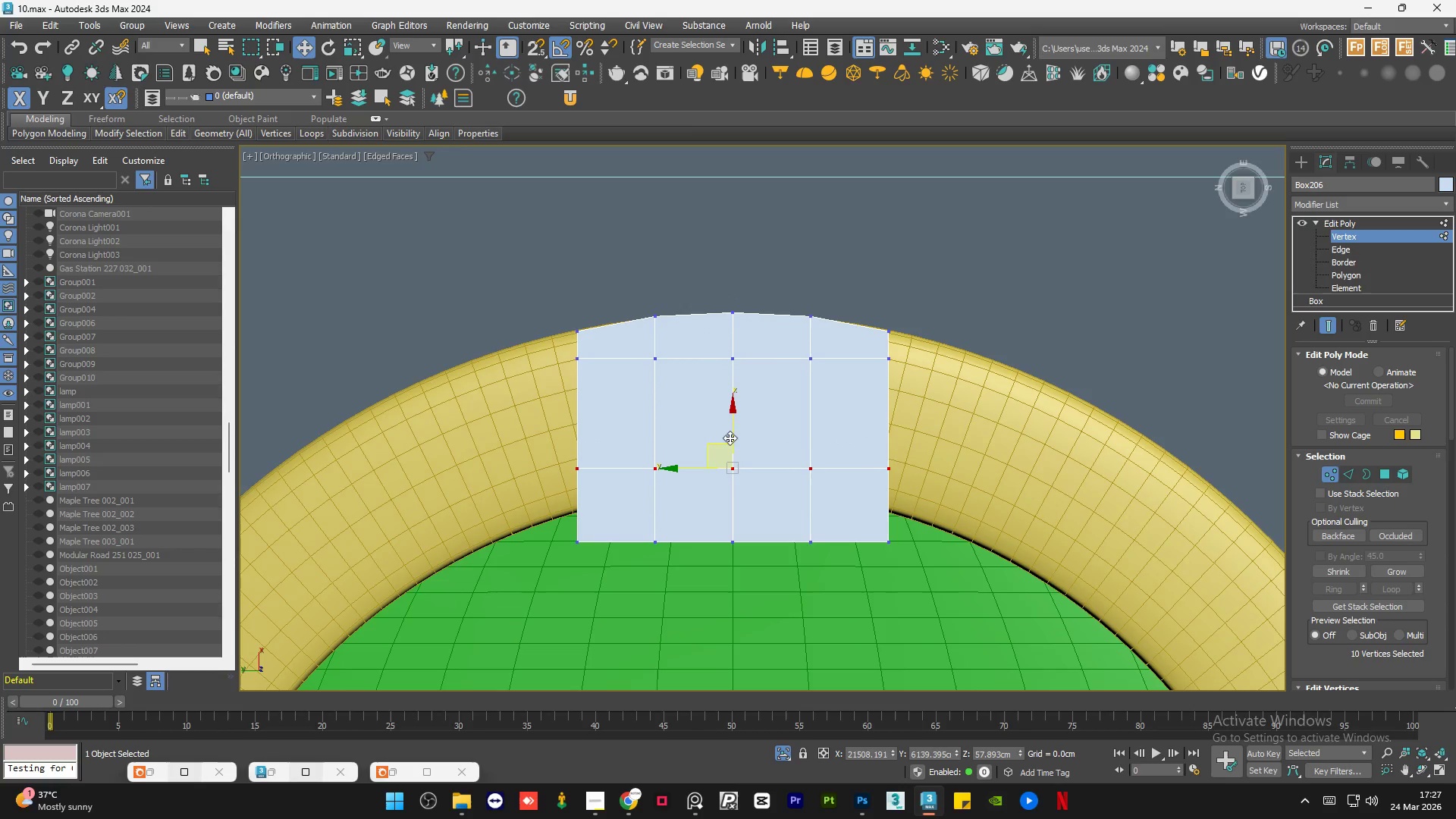 
left_click_drag(start_coordinate=[734, 433], to_coordinate=[739, 419])
 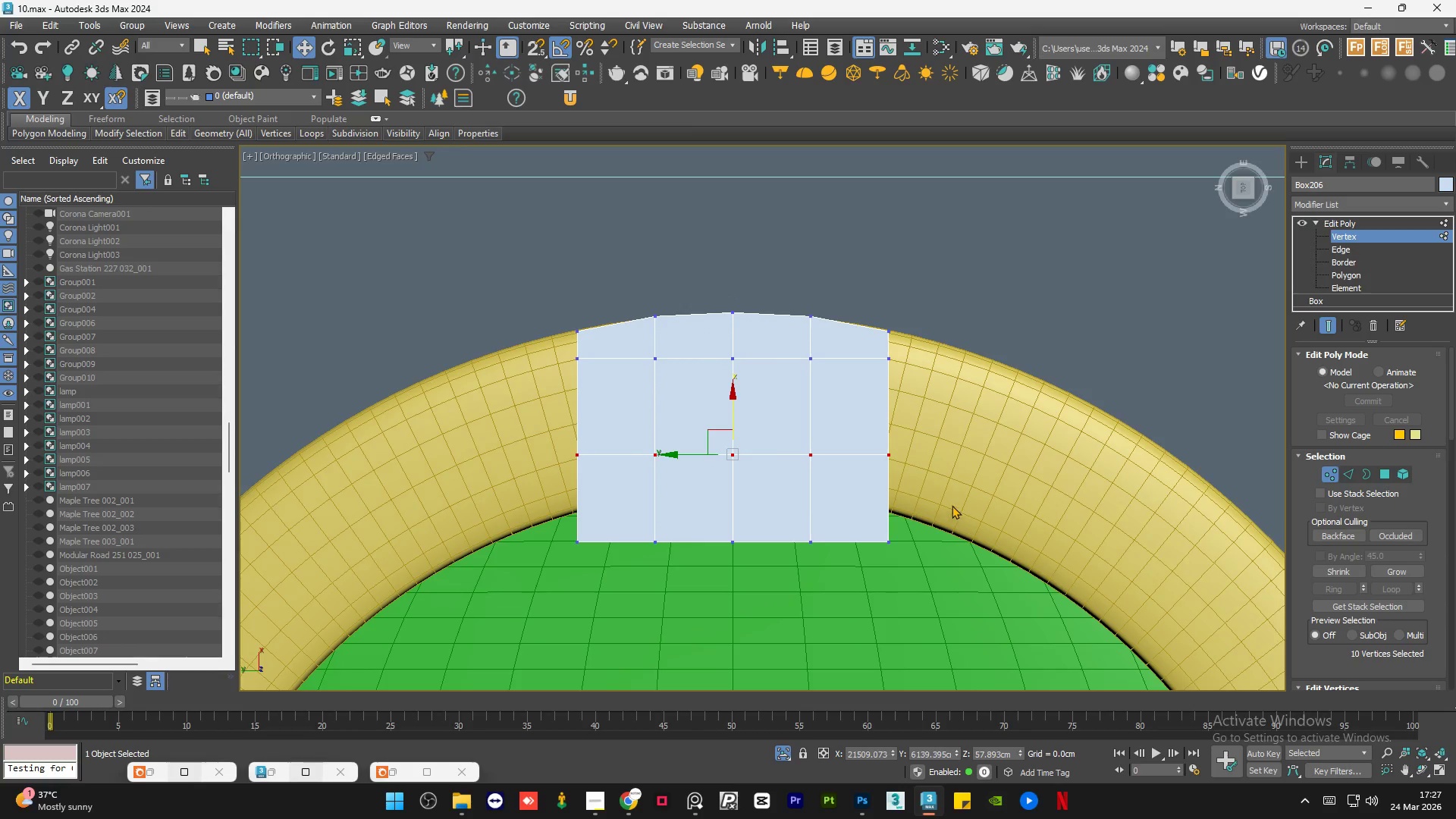 
left_click_drag(start_coordinate=[947, 500], to_coordinate=[497, 605])
 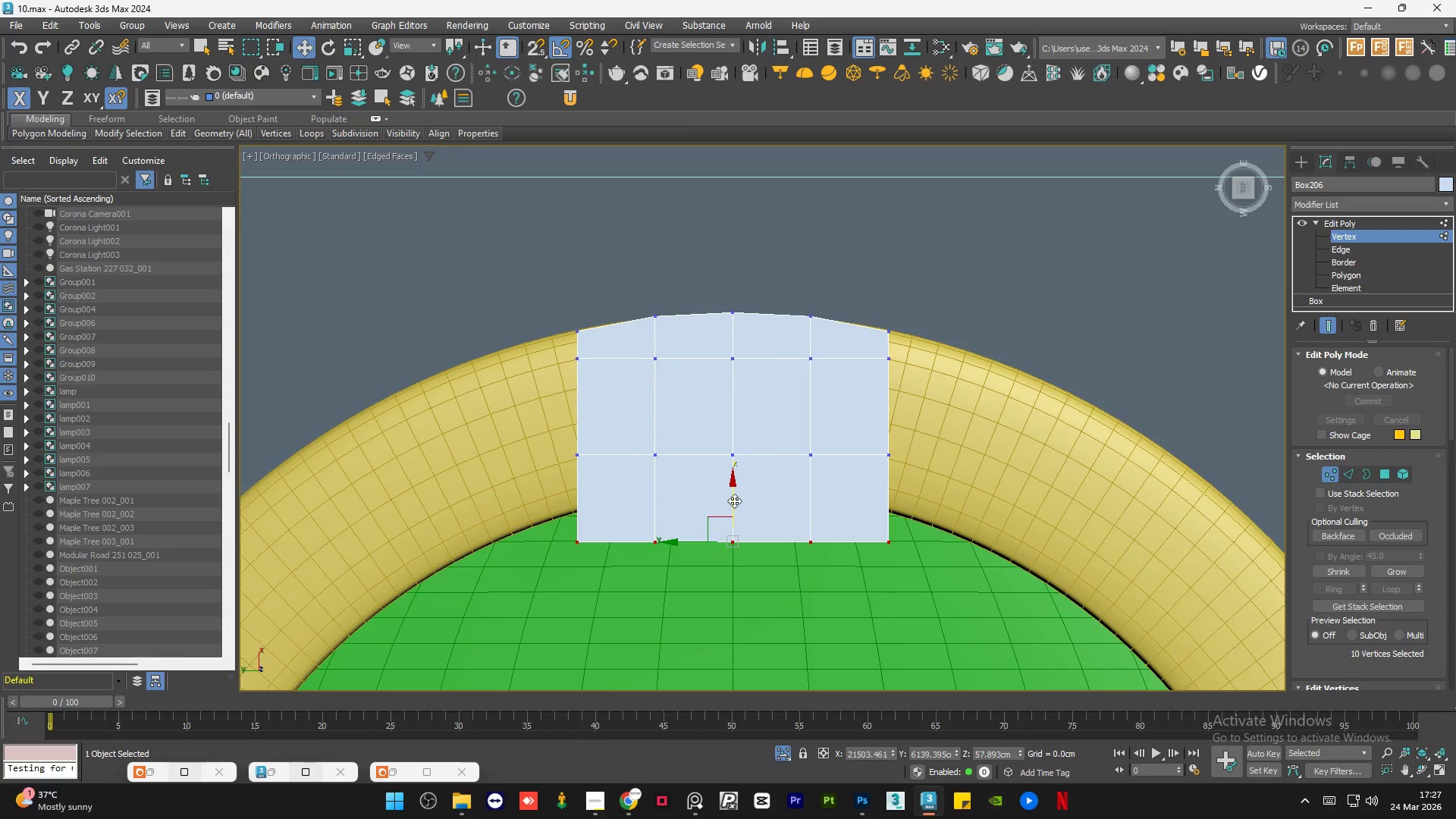 
left_click_drag(start_coordinate=[735, 500], to_coordinate=[739, 490])
 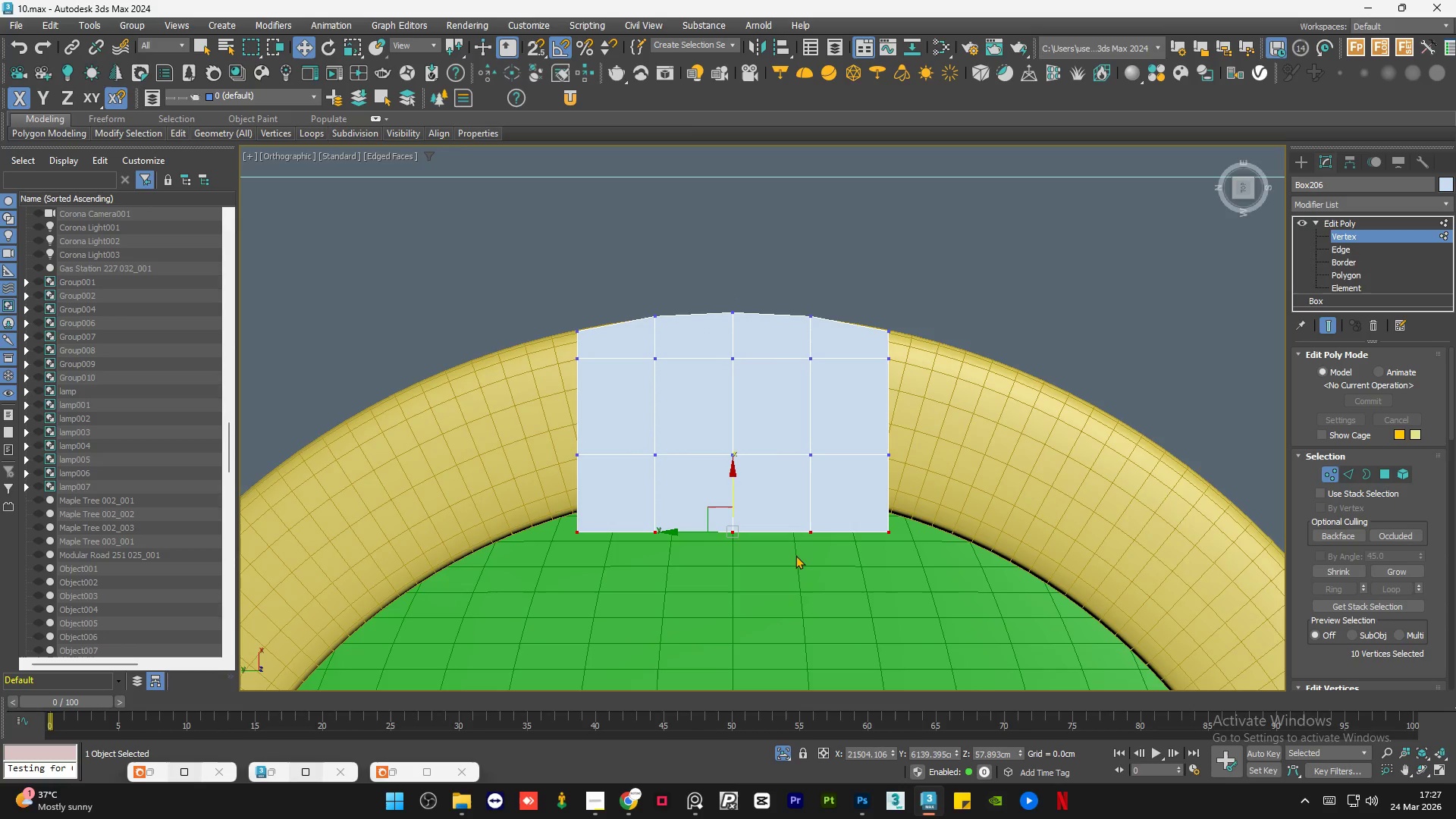 
left_click([795, 557])
 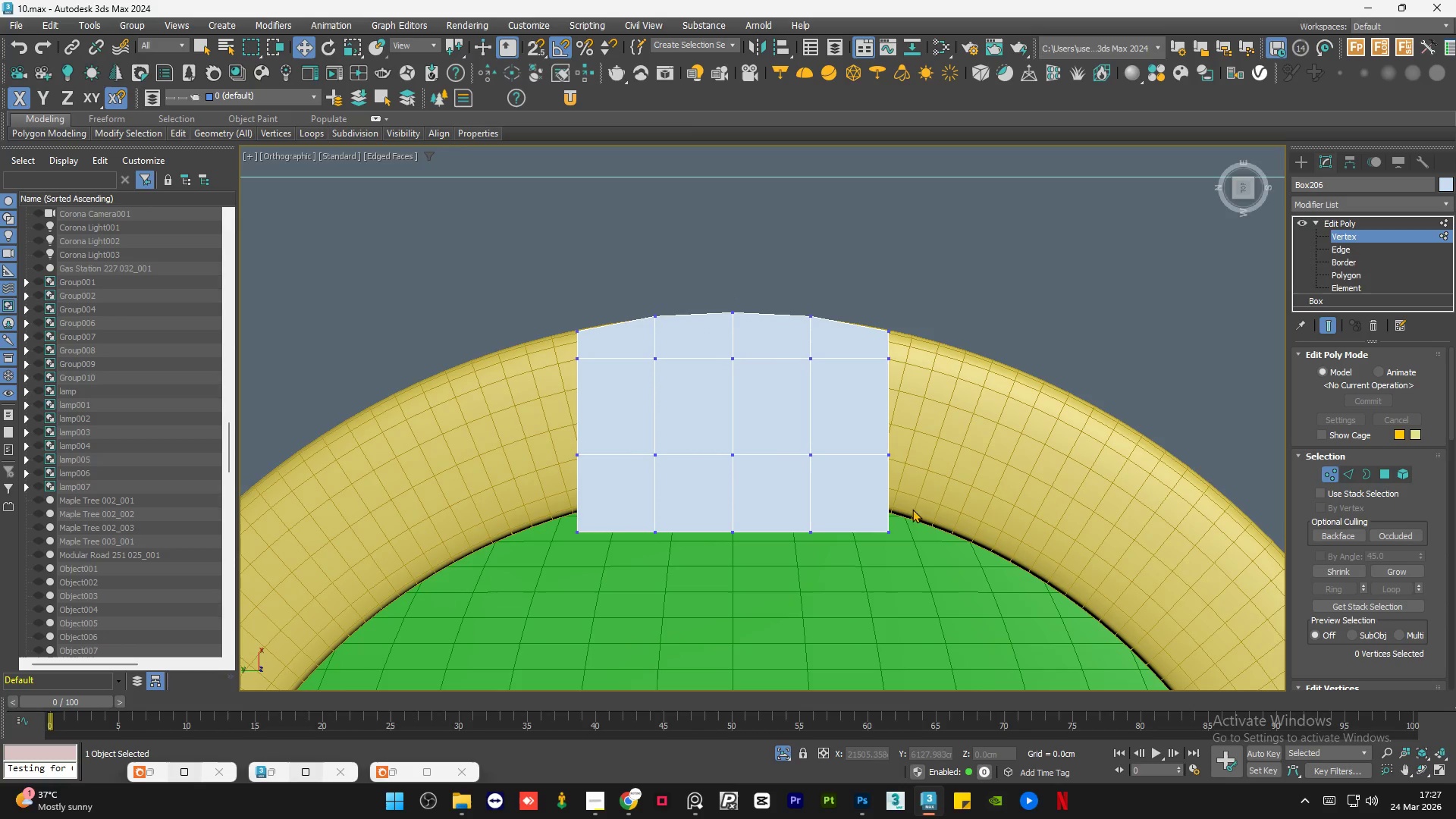 
left_click_drag(start_coordinate=[919, 494], to_coordinate=[864, 574])
 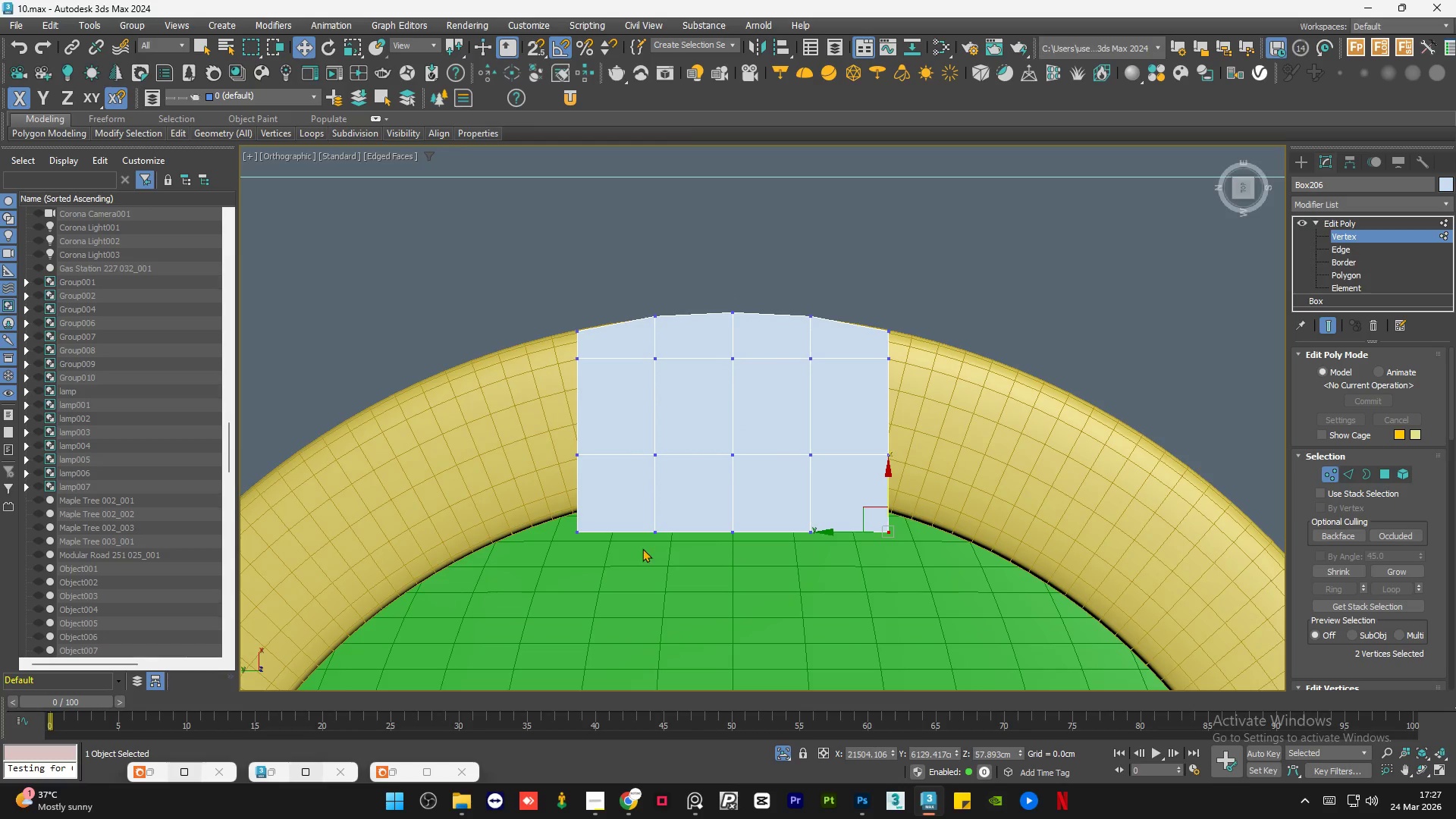 
hold_key(key=ControlLeft, duration=0.45)
left_click_drag(start_coordinate=[604, 501], to_coordinate=[519, 570])
 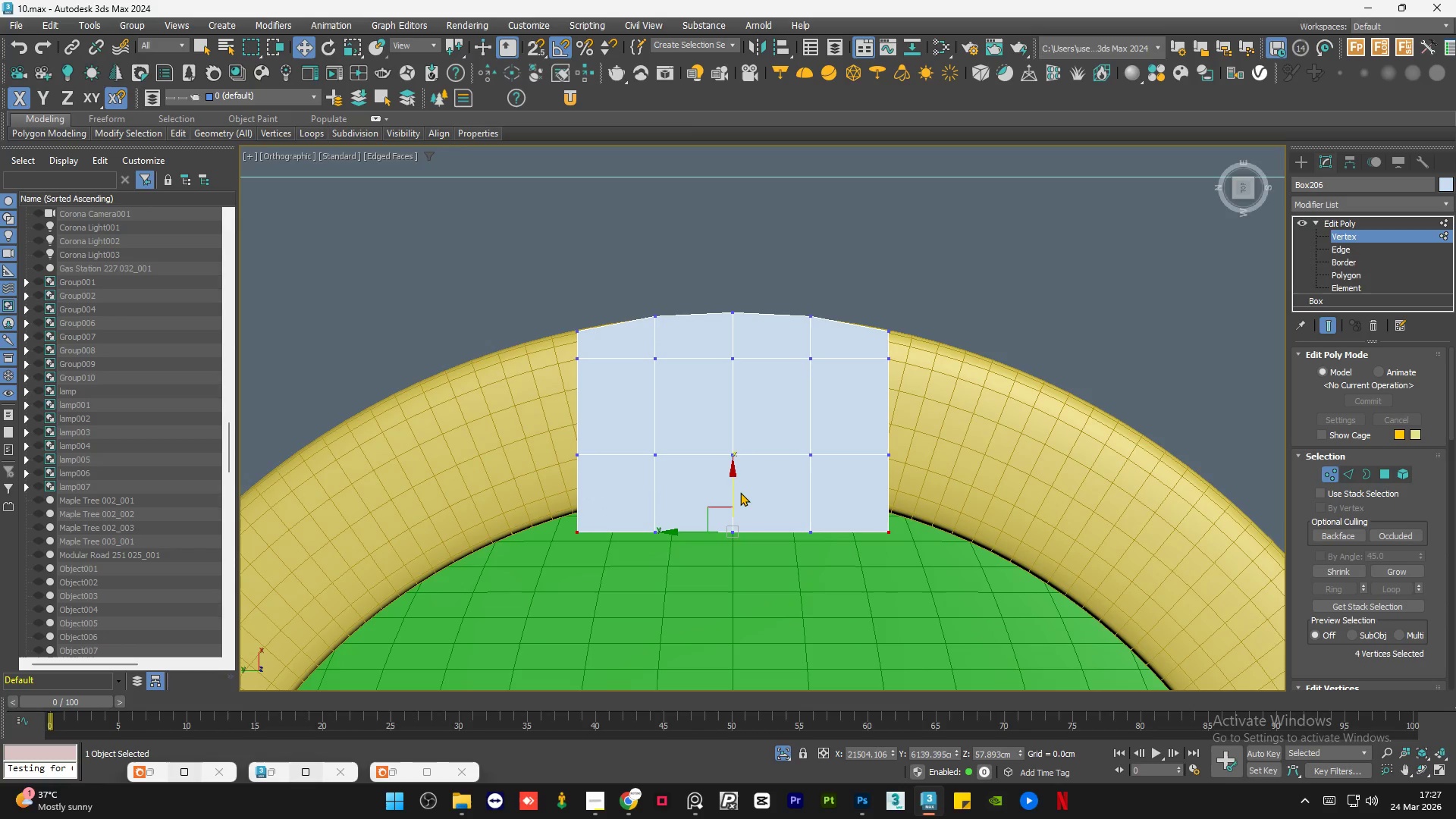 
left_click_drag(start_coordinate=[734, 492], to_coordinate=[739, 472])
 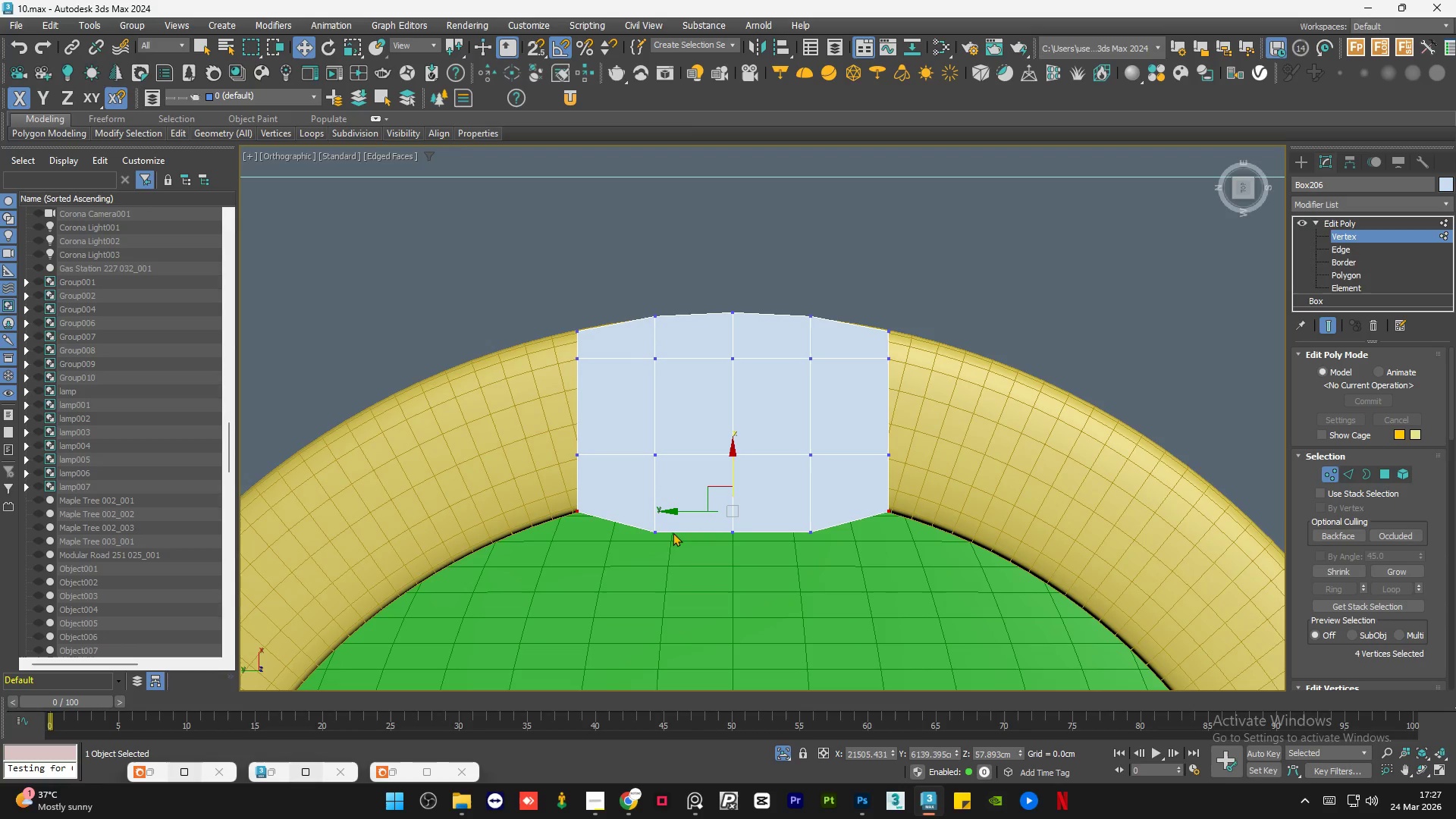 
left_click_drag(start_coordinate=[669, 583], to_coordinate=[640, 510])
 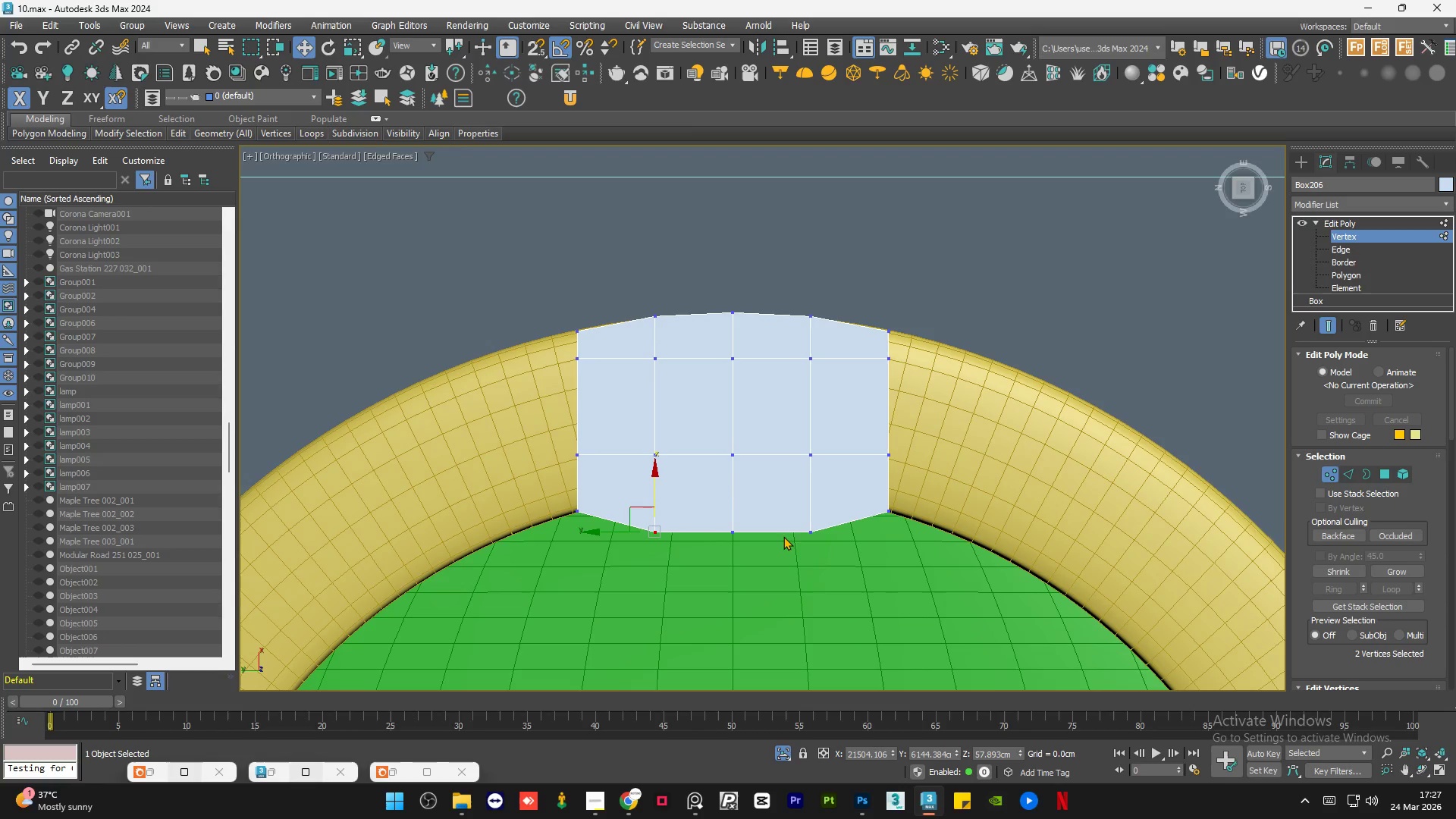 
hold_key(key=ControlLeft, duration=0.64)
left_click_drag(start_coordinate=[821, 568], to_coordinate=[799, 512])
 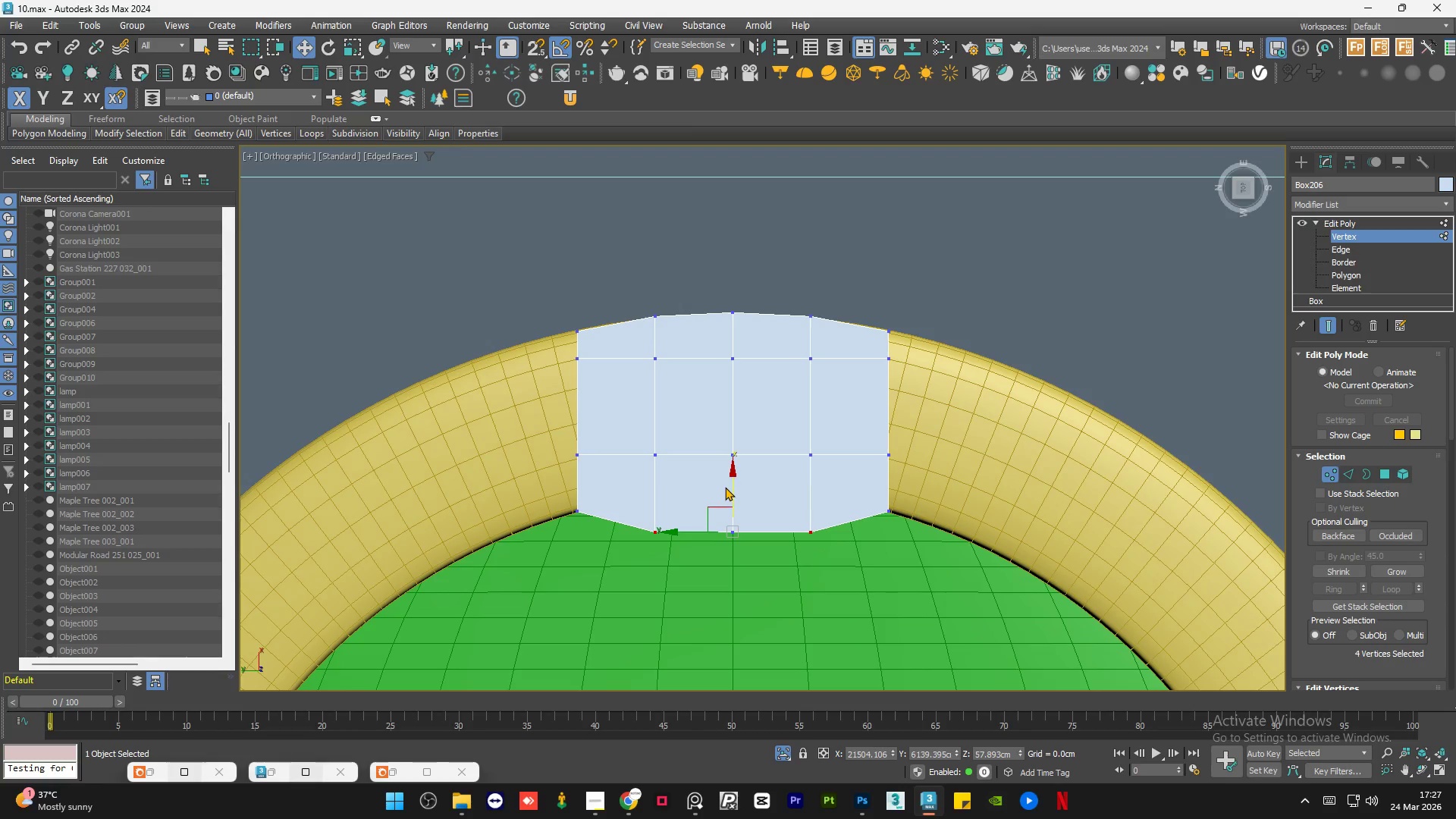 
left_click_drag(start_coordinate=[732, 486], to_coordinate=[745, 480])
 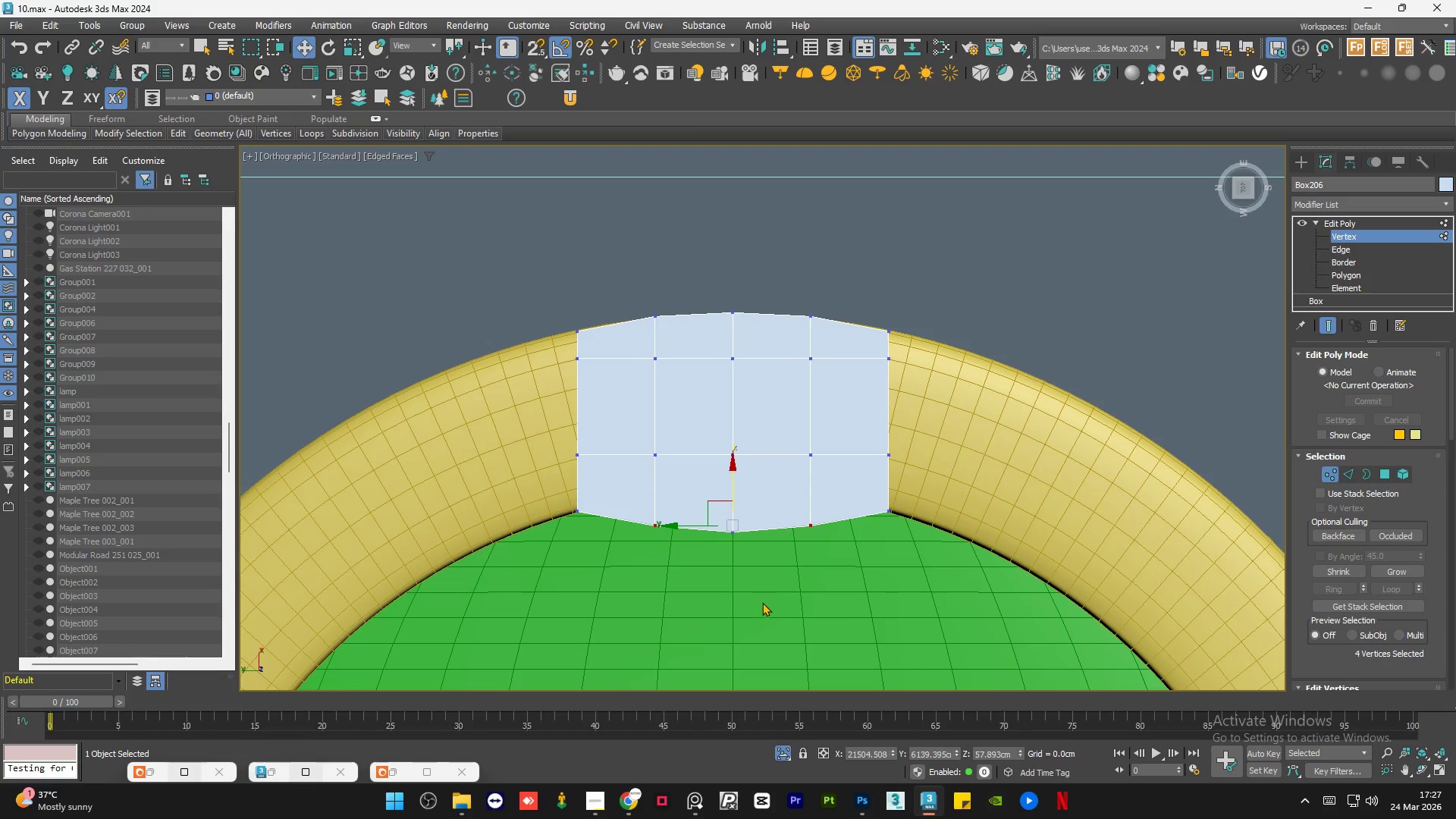 
left_click_drag(start_coordinate=[761, 601], to_coordinate=[723, 520])
 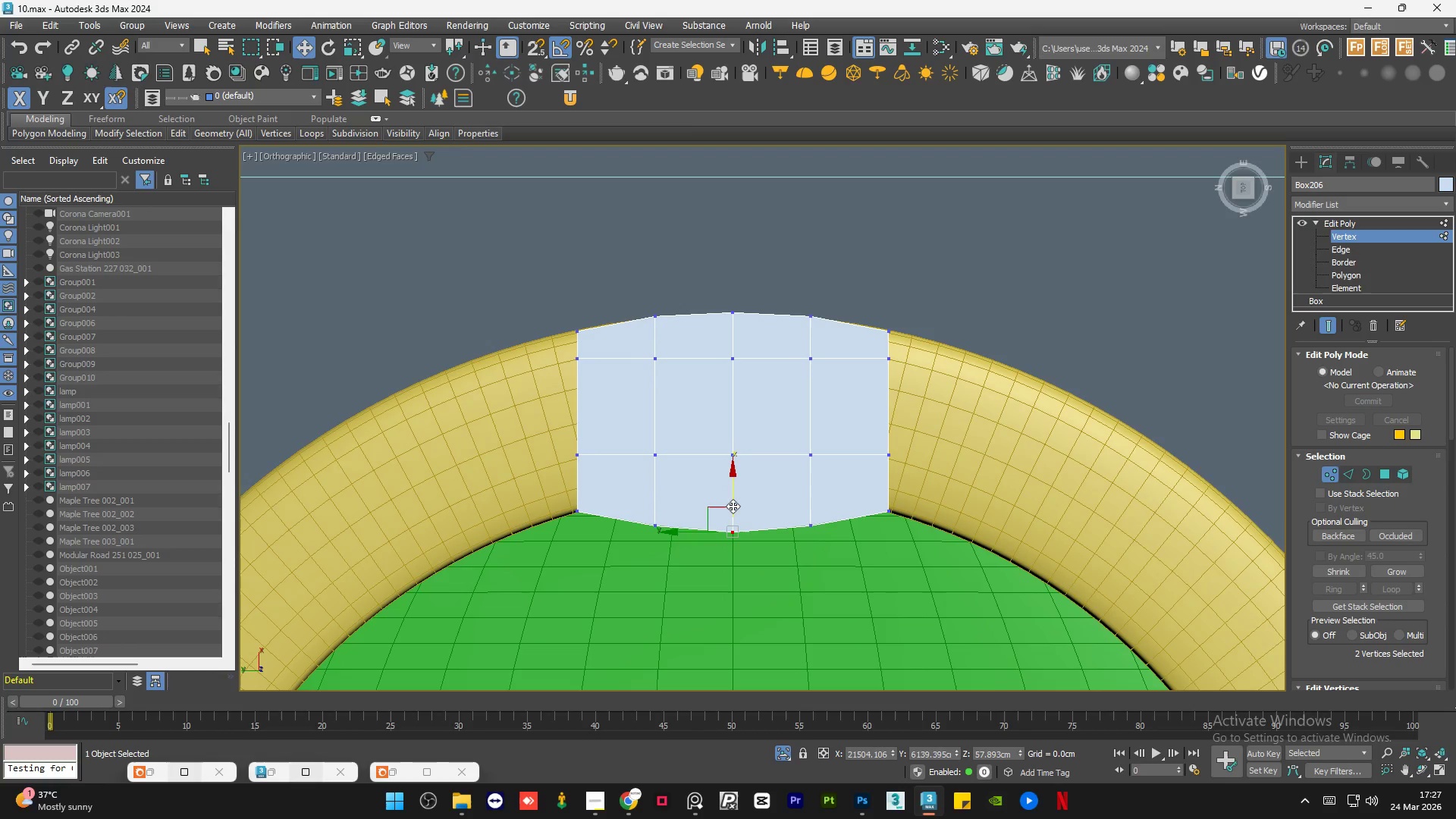 
left_click_drag(start_coordinate=[734, 505], to_coordinate=[738, 504])
 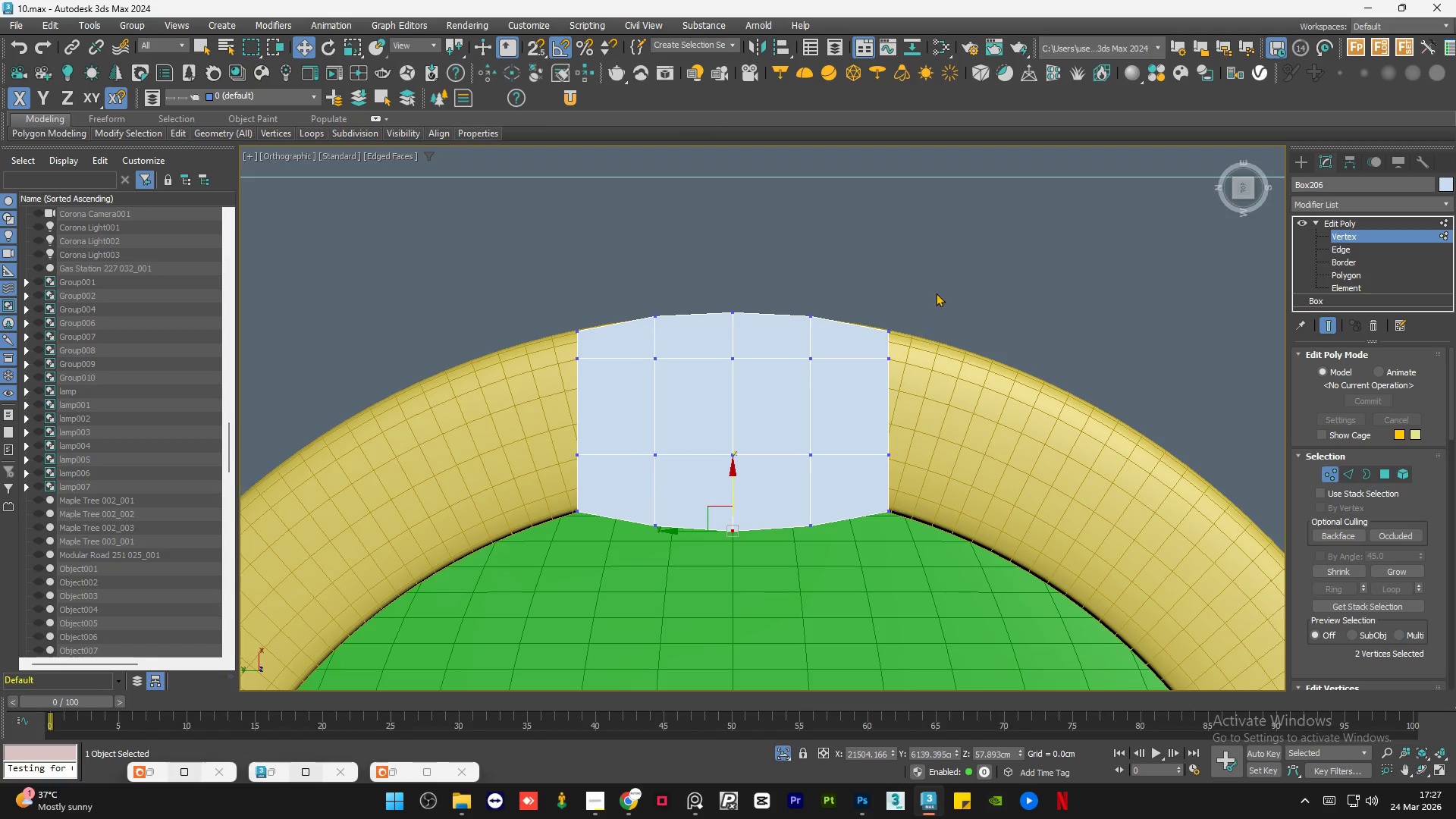 
left_click([945, 282])
 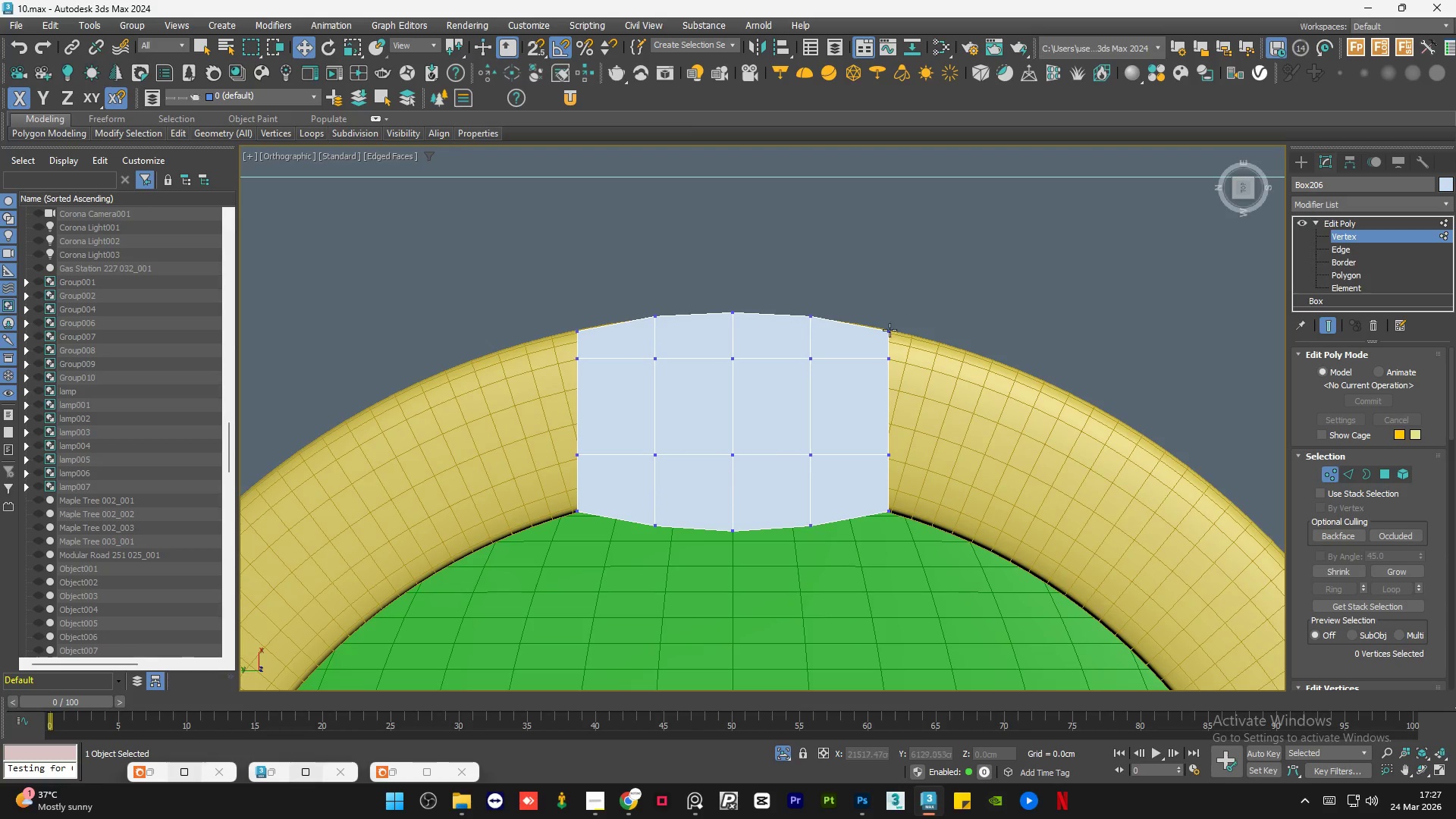 
hold_key(key=AltLeft, duration=0.84)
 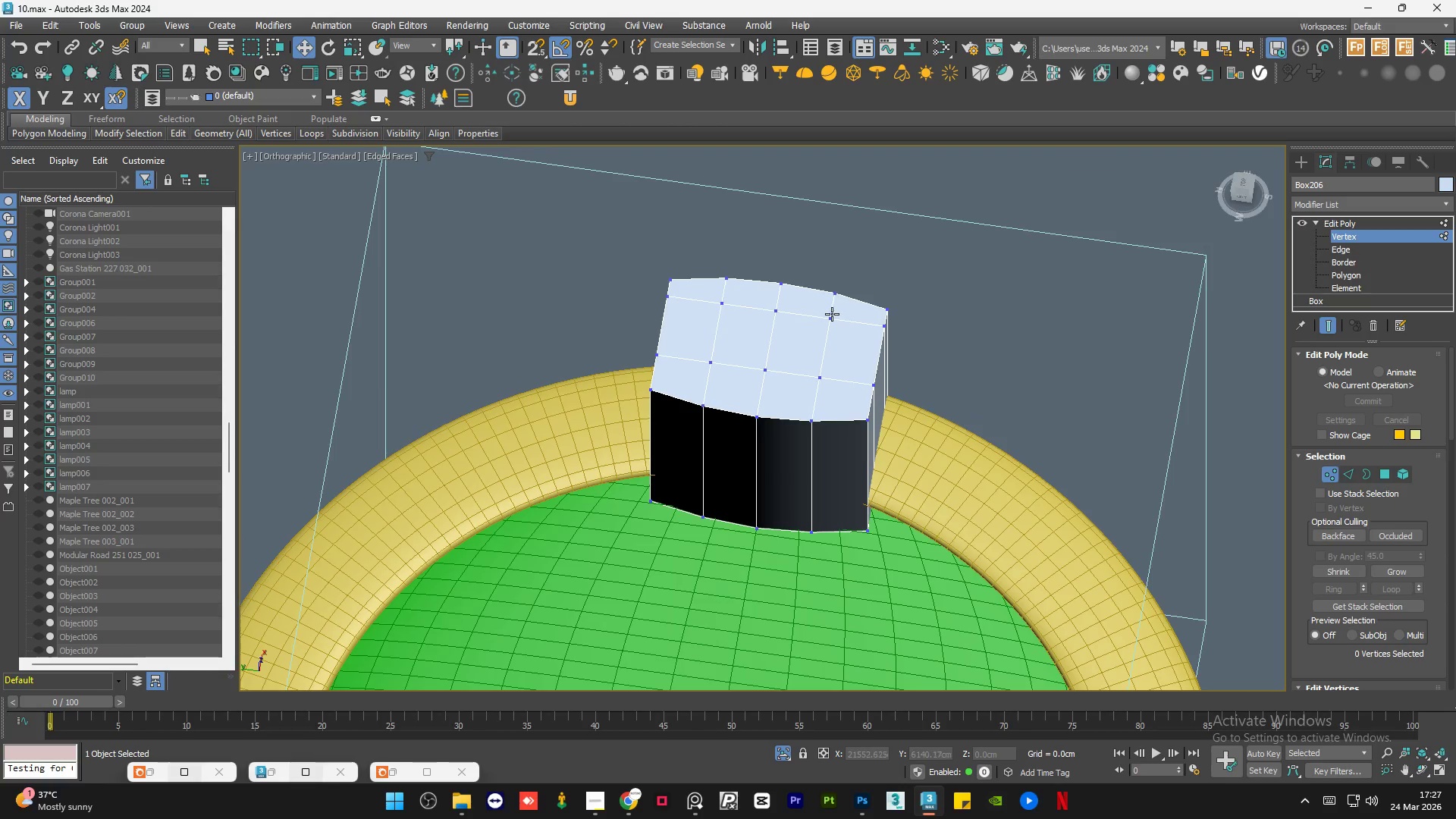 
scroll: coordinate [855, 365], scroll_direction: down, amount: 1.0
 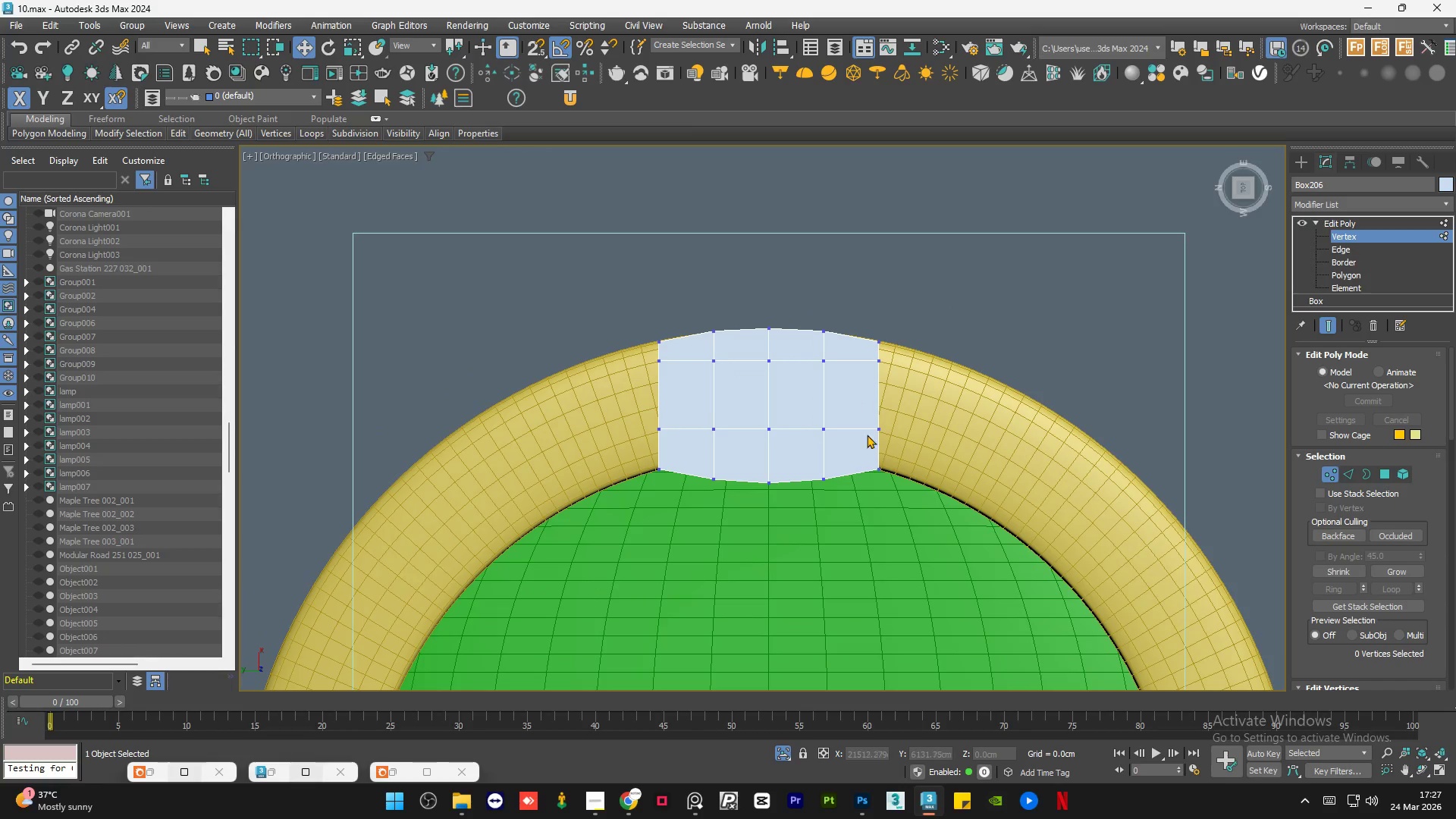 
hold_key(key=AltLeft, duration=5.3)
left_click([831, 314])
 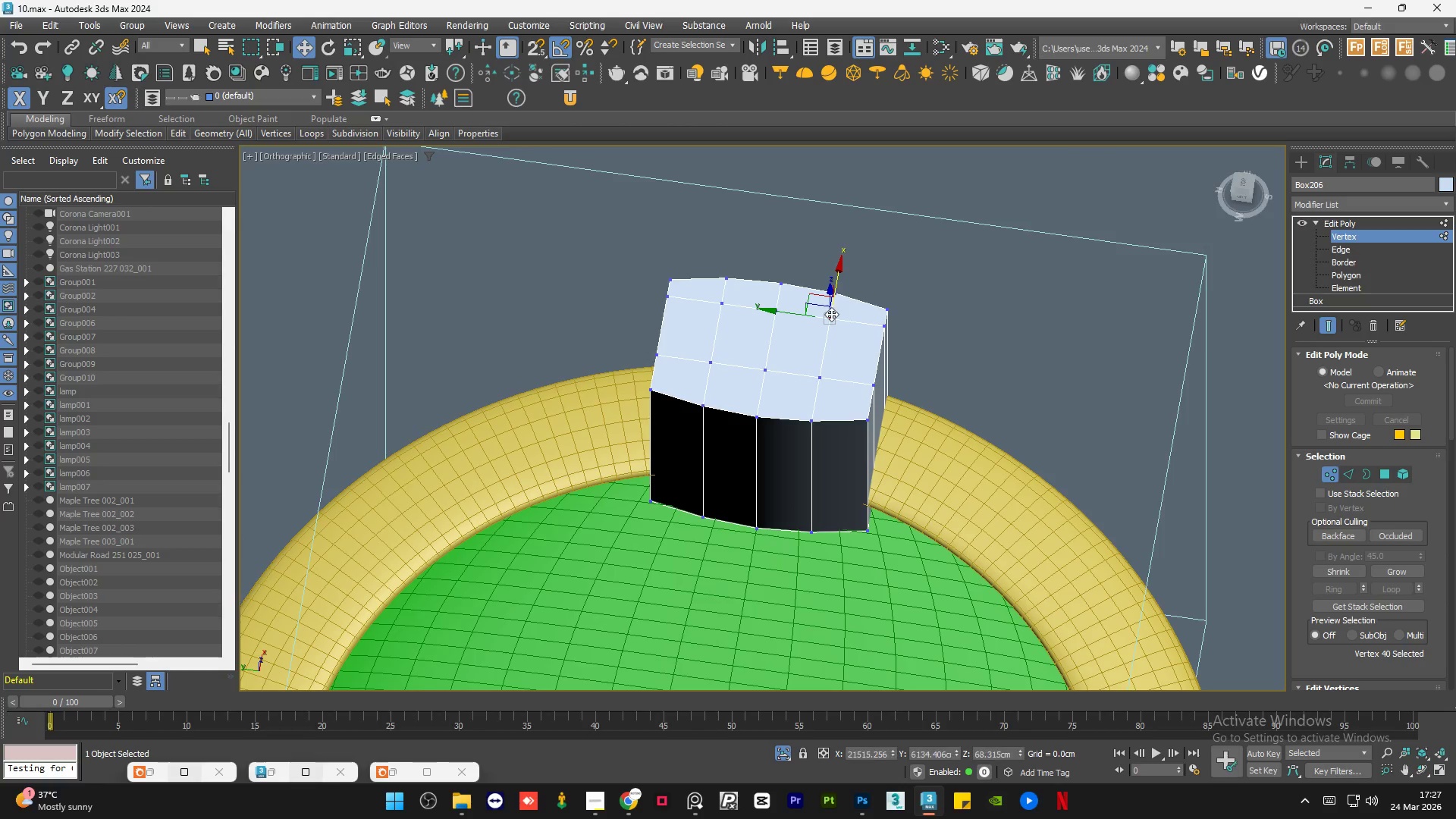 
hold_key(key=ControlLeft, duration=0.66)
left_click([774, 310])
 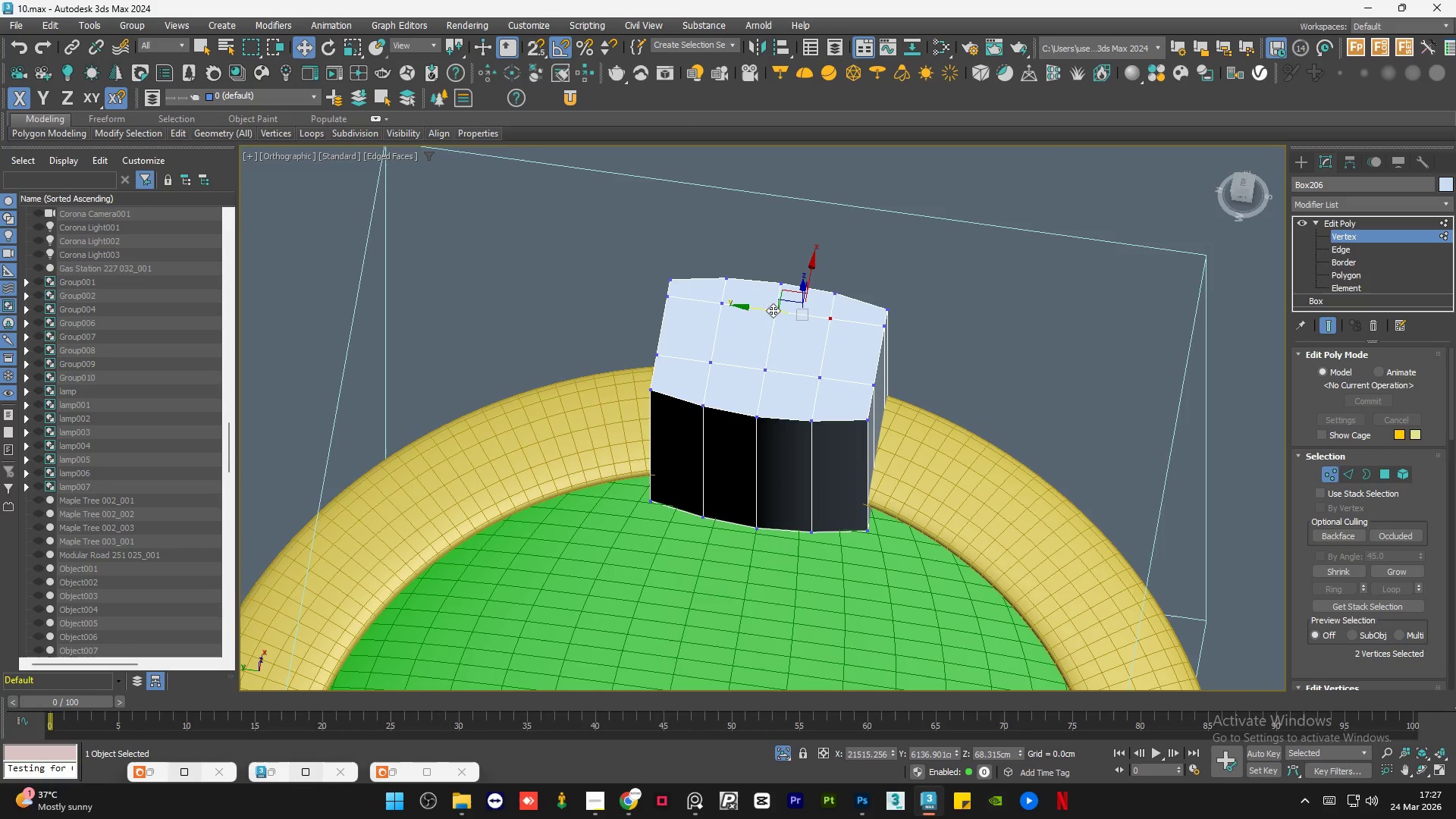 
hold_key(key=ControlLeft, duration=0.56)
left_click([724, 303])
 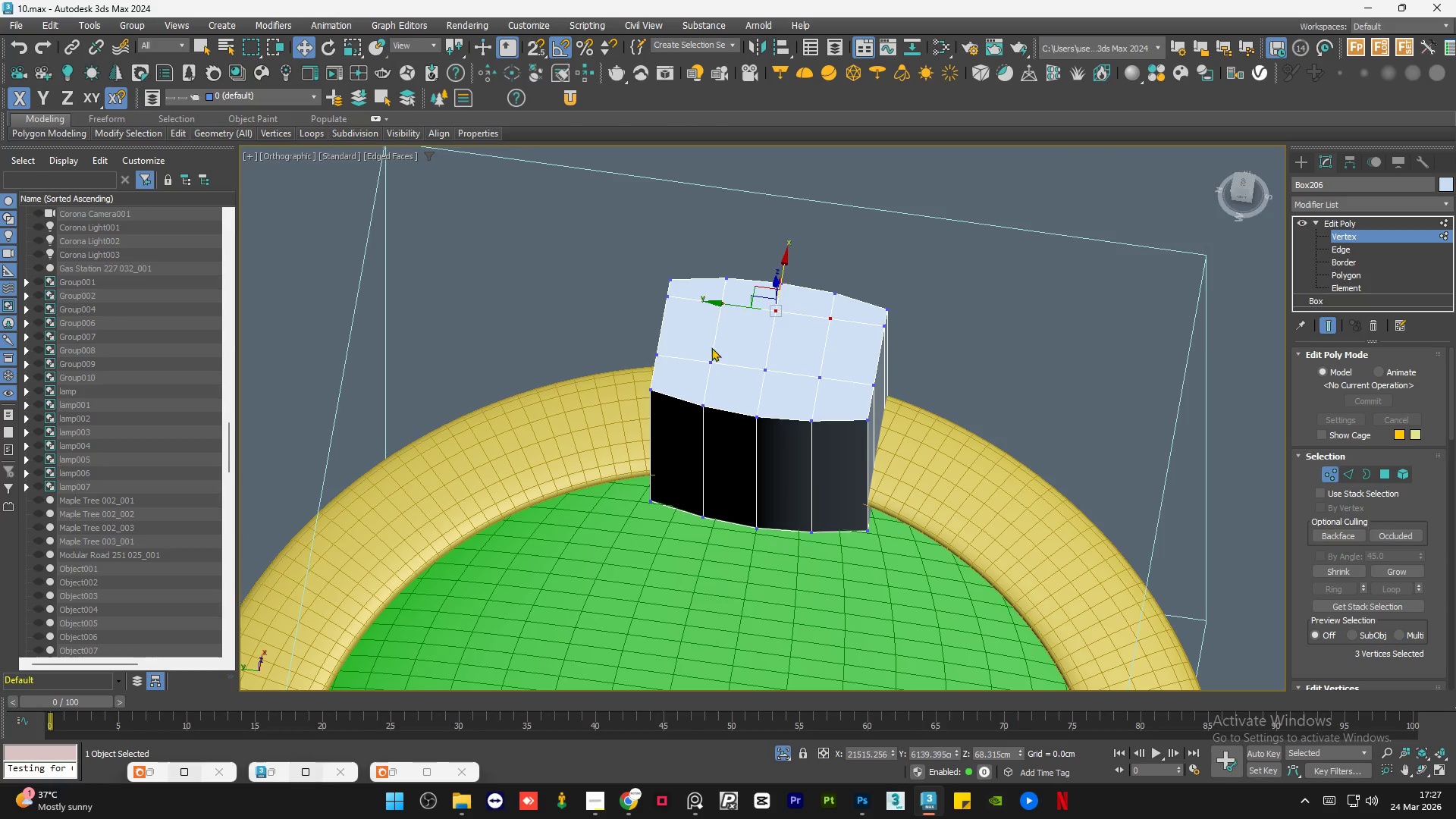 
hold_key(key=ControlLeft, duration=0.66)
left_click([709, 361])
 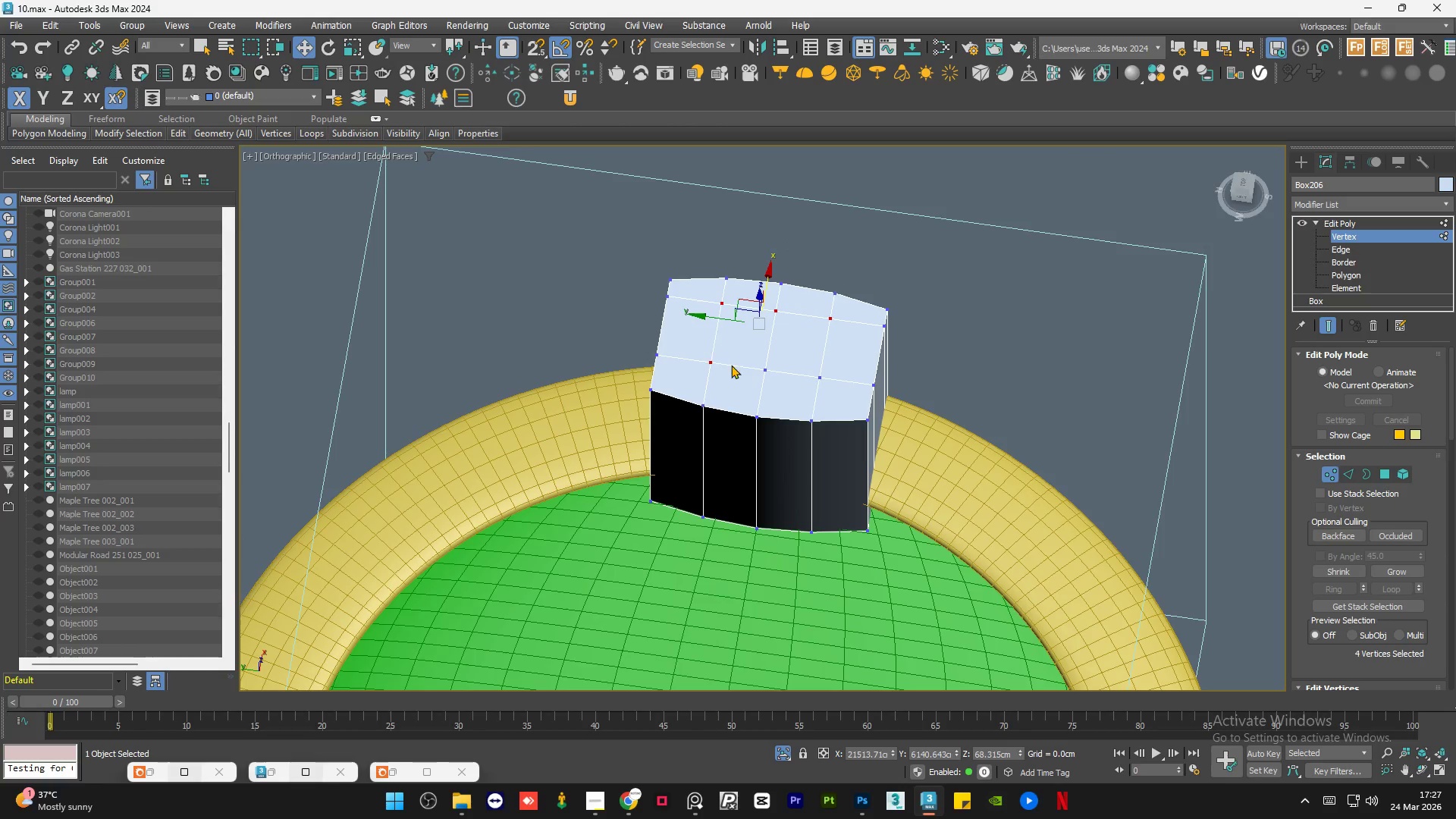 
hold_key(key=ControlLeft, duration=0.67)
left_click([760, 364])
 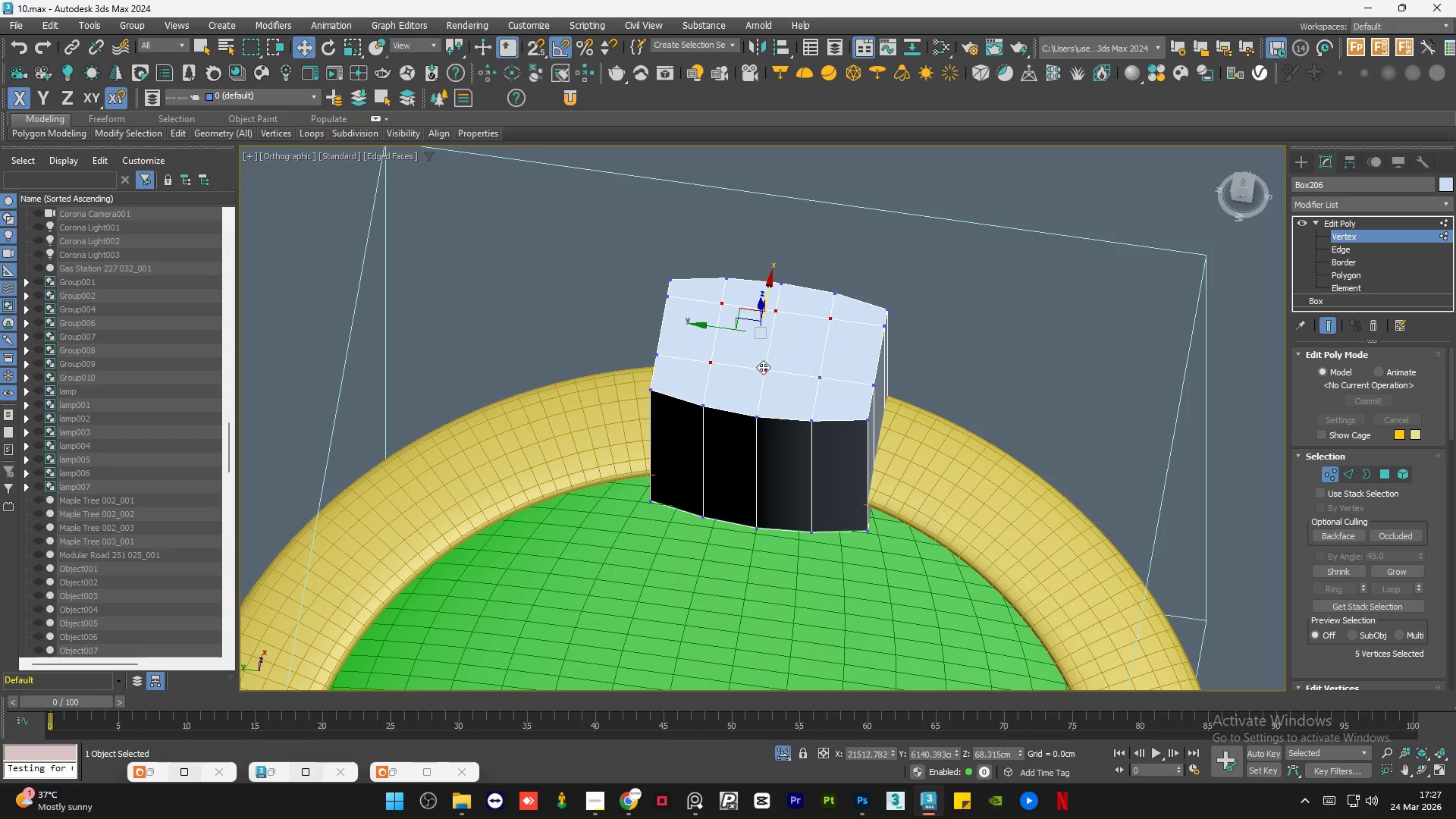 
hold_key(key=ControlLeft, duration=1.05)
left_click([811, 374])
 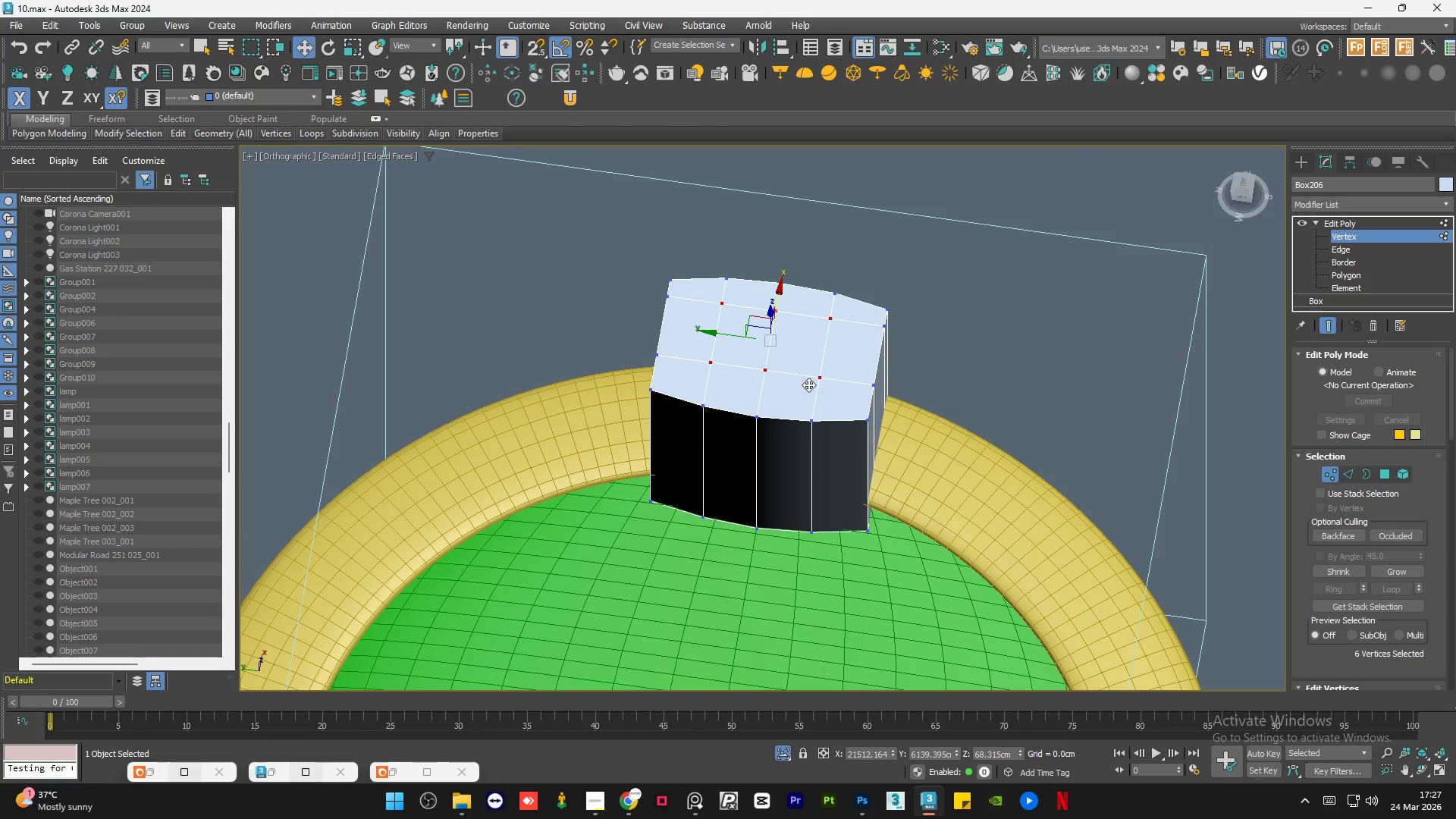 
hold_key(key=AltLeft, duration=0.91)
 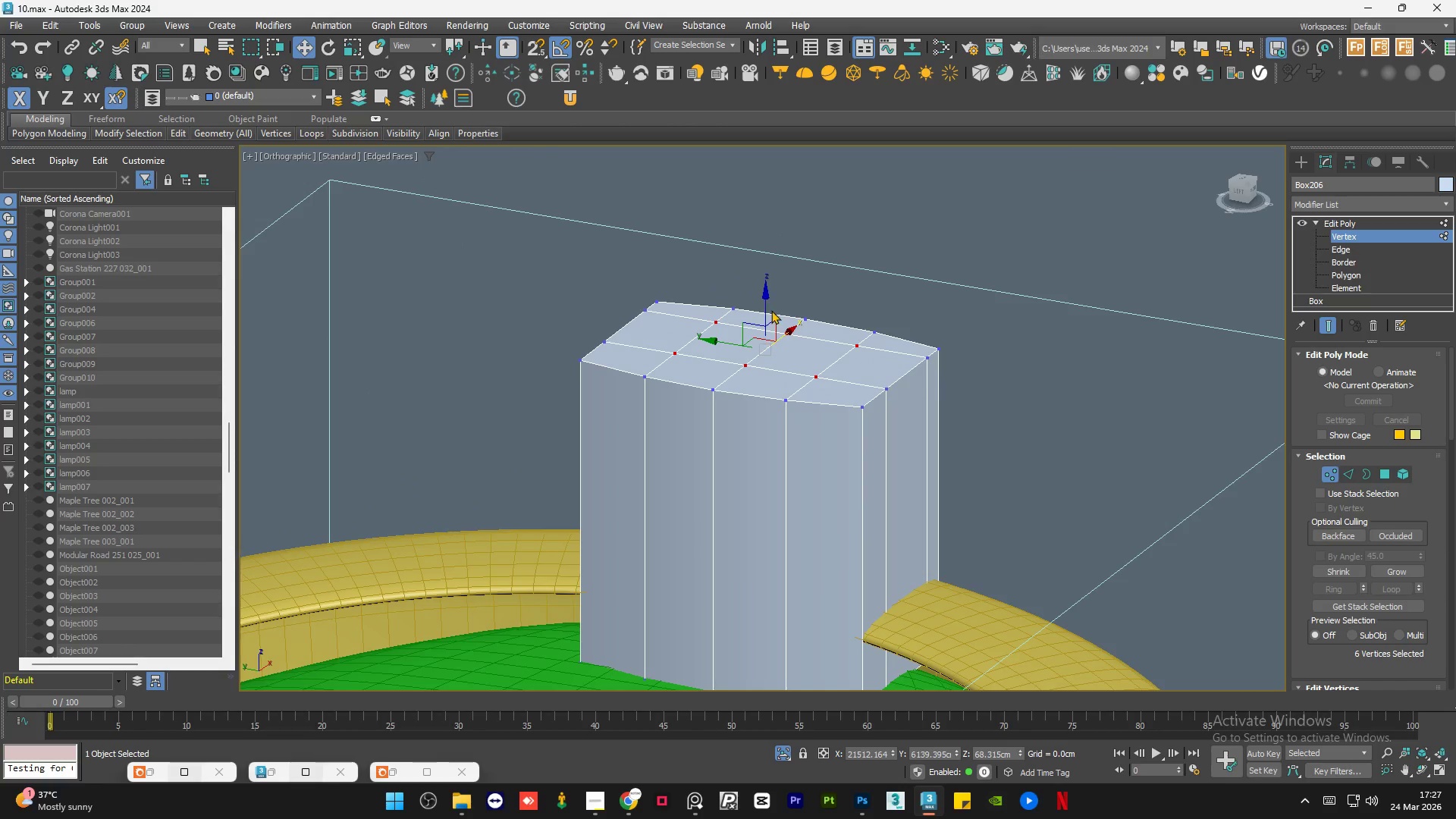 
hold_key(key=AltLeft, duration=3.08)
scroll: coordinate [782, 318], scroll_direction: up, amount: 1.0
 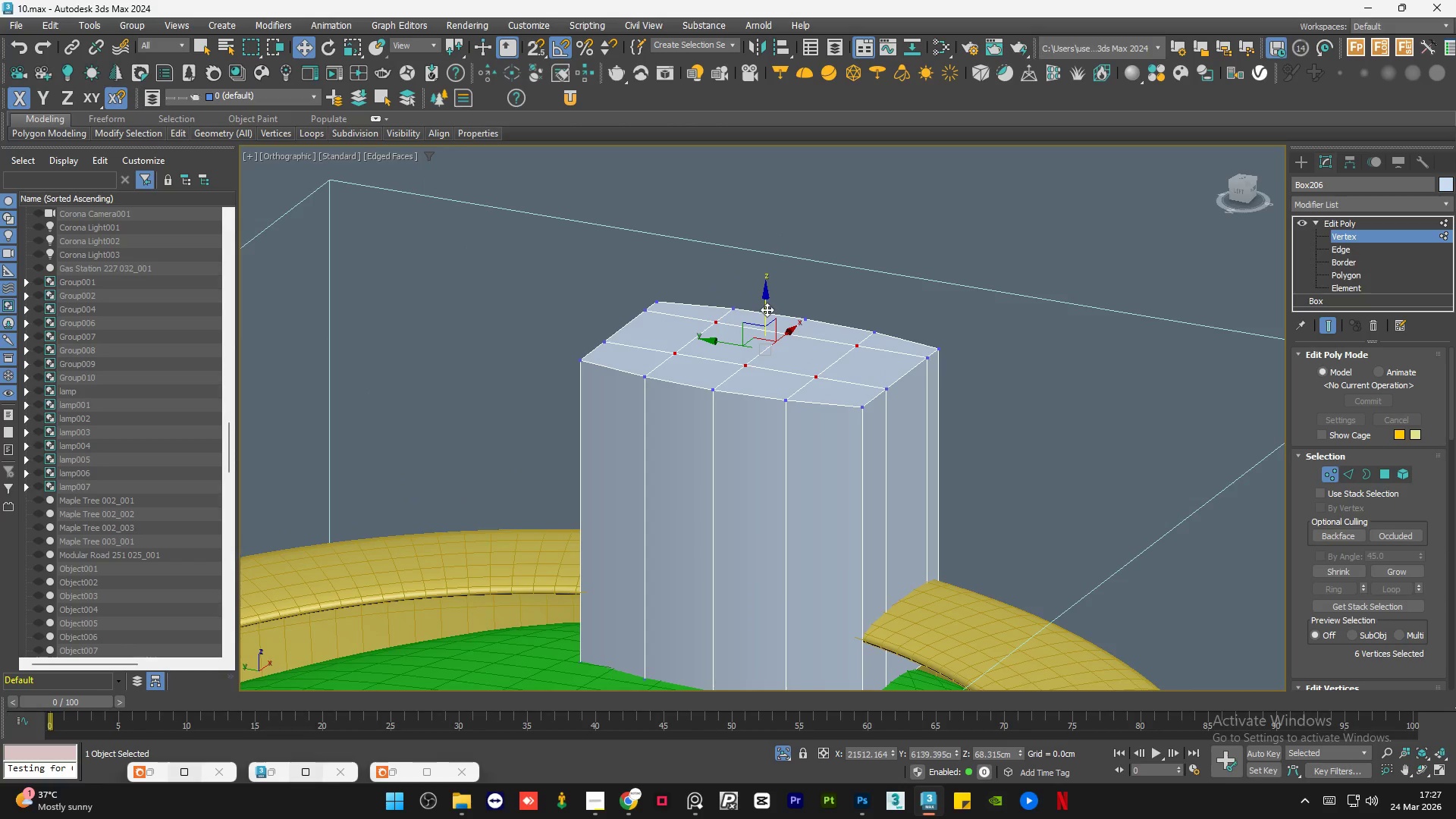 
left_click_drag(start_coordinate=[767, 309], to_coordinate=[775, 295])
 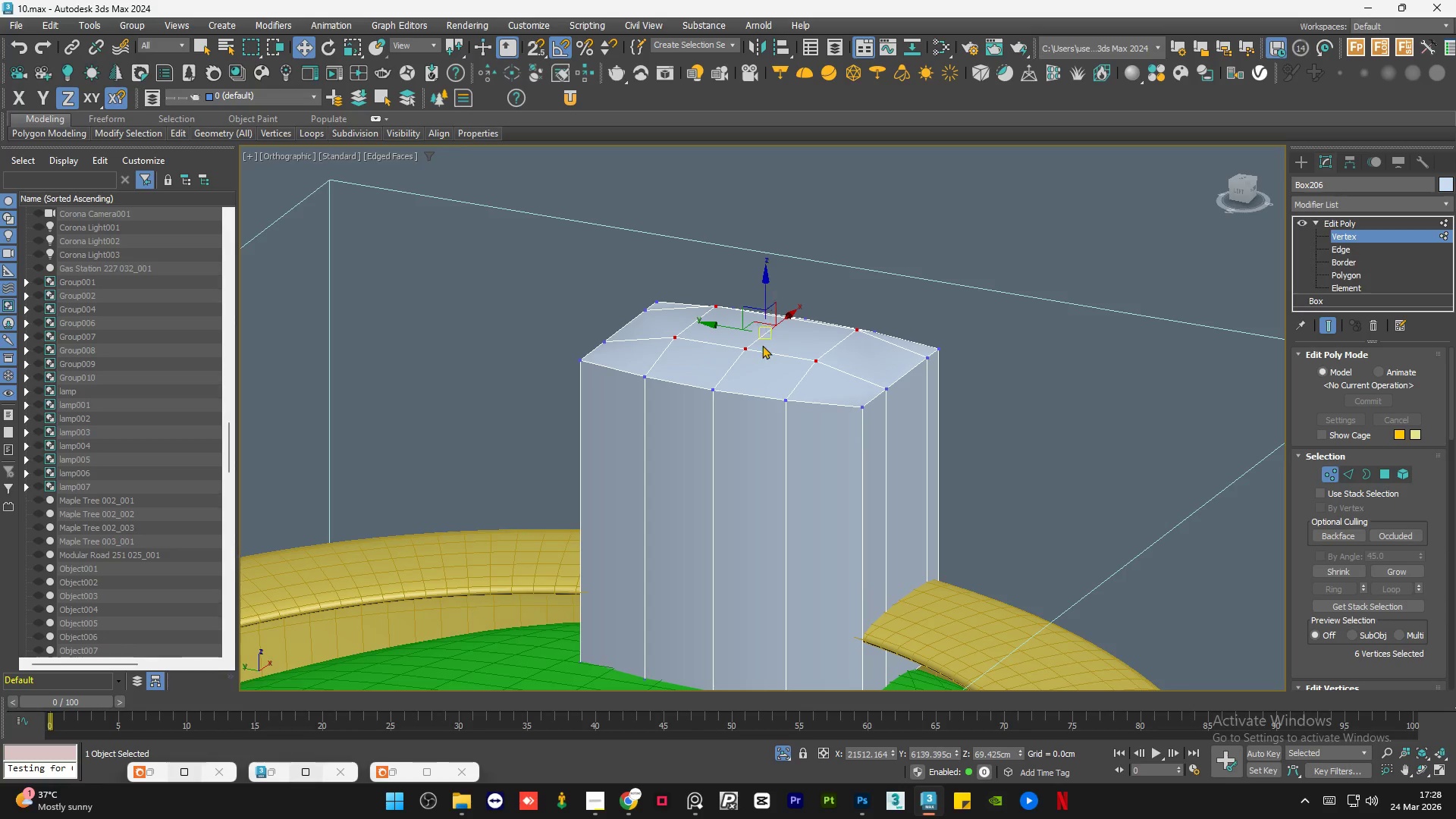 
hold_key(key=AltLeft, duration=0.92)
 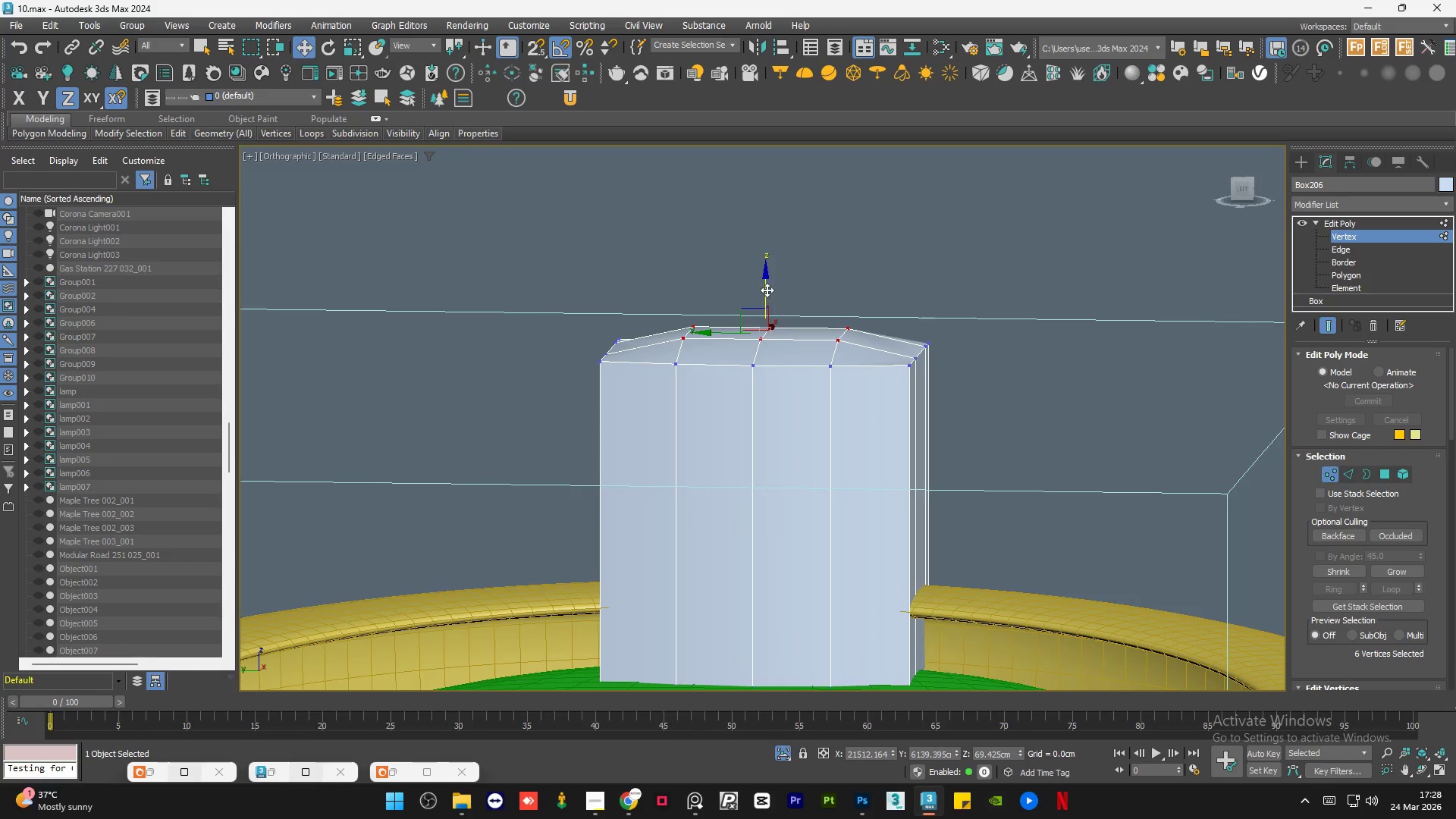 
left_click_drag(start_coordinate=[767, 289], to_coordinate=[771, 283])
 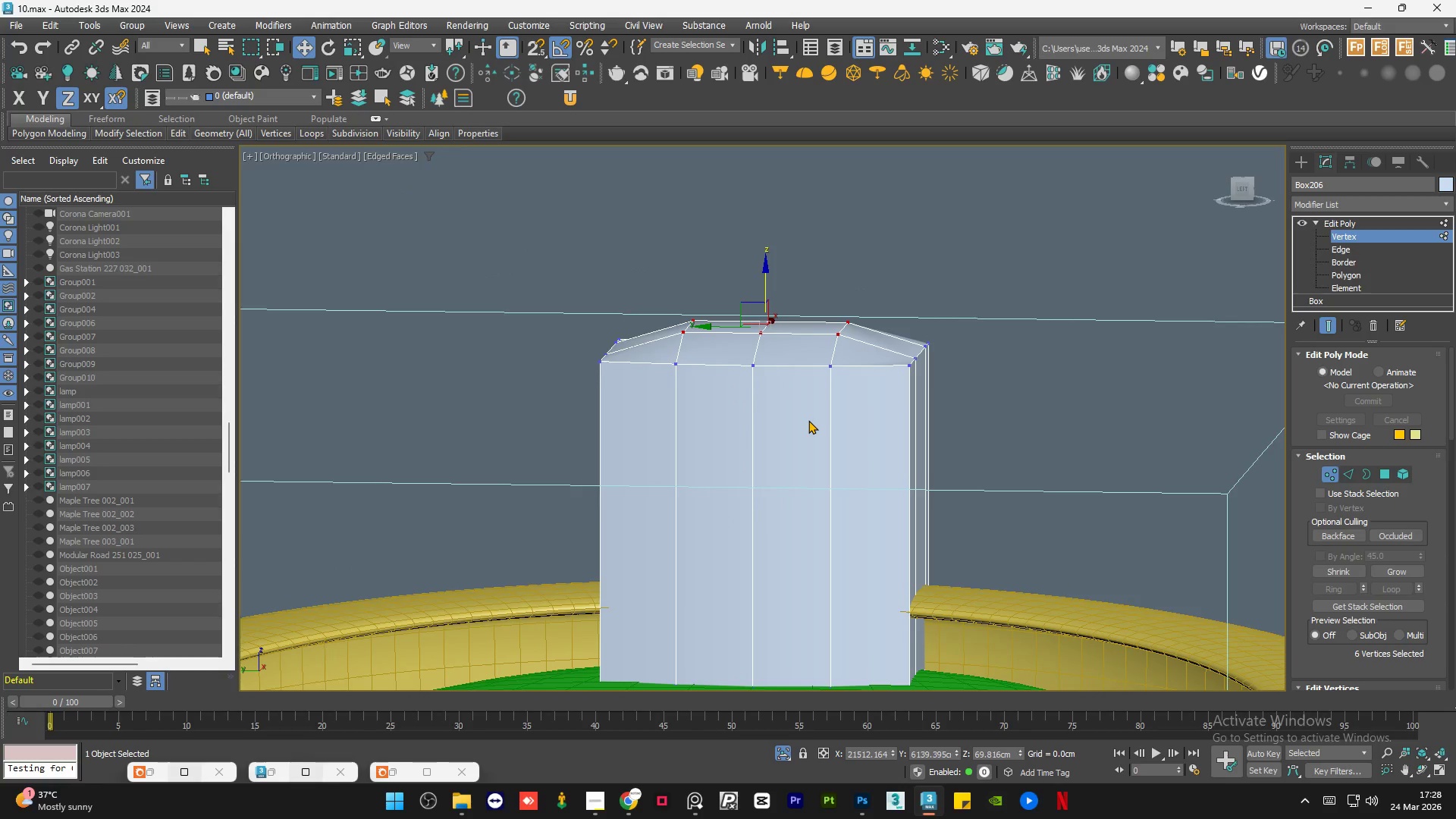 
hold_key(key=AltLeft, duration=1.33)
 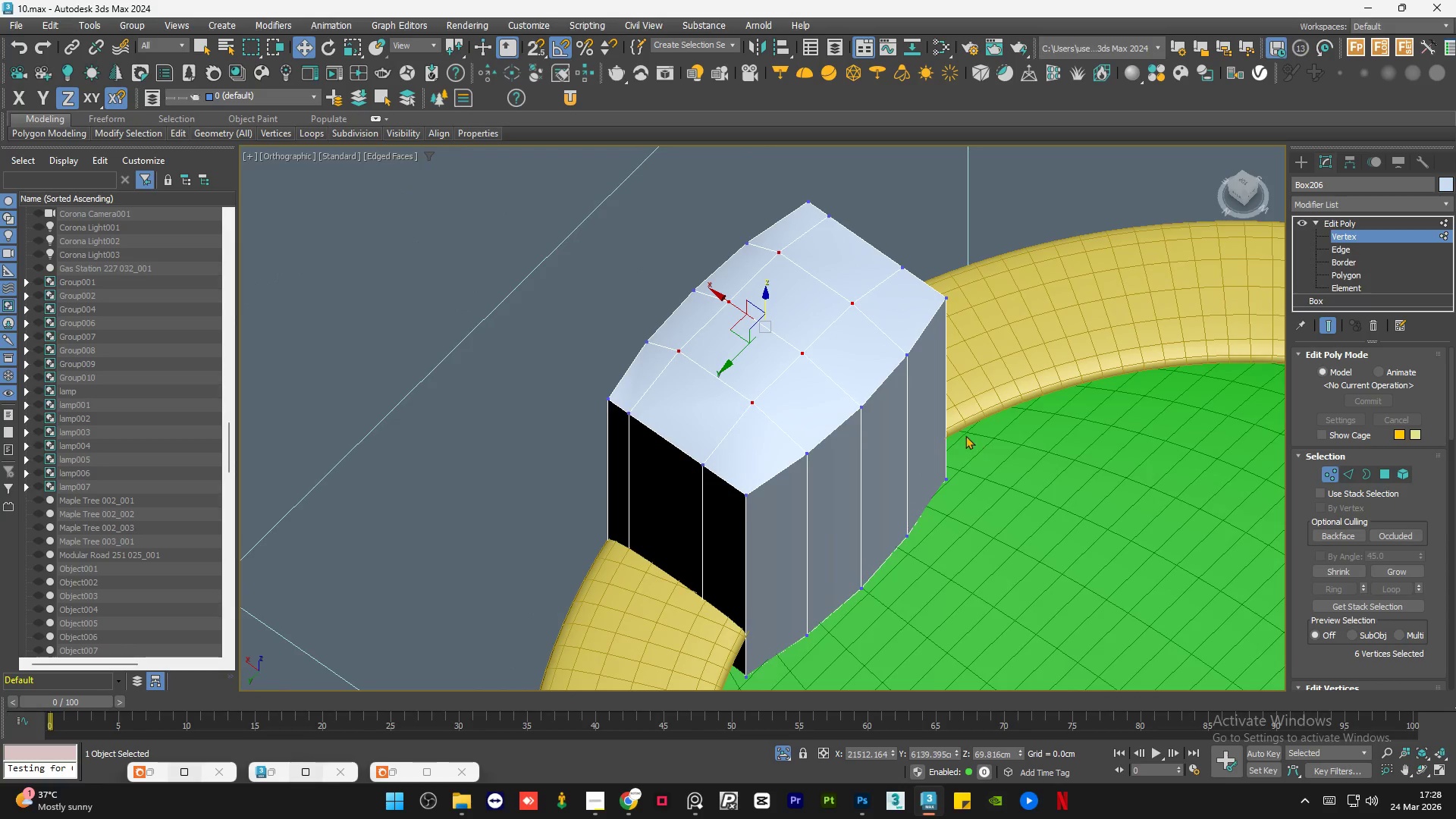 
hold_key(key=AltLeft, duration=0.53)
scroll: coordinate [959, 438], scroll_direction: up, amount: 1.0
 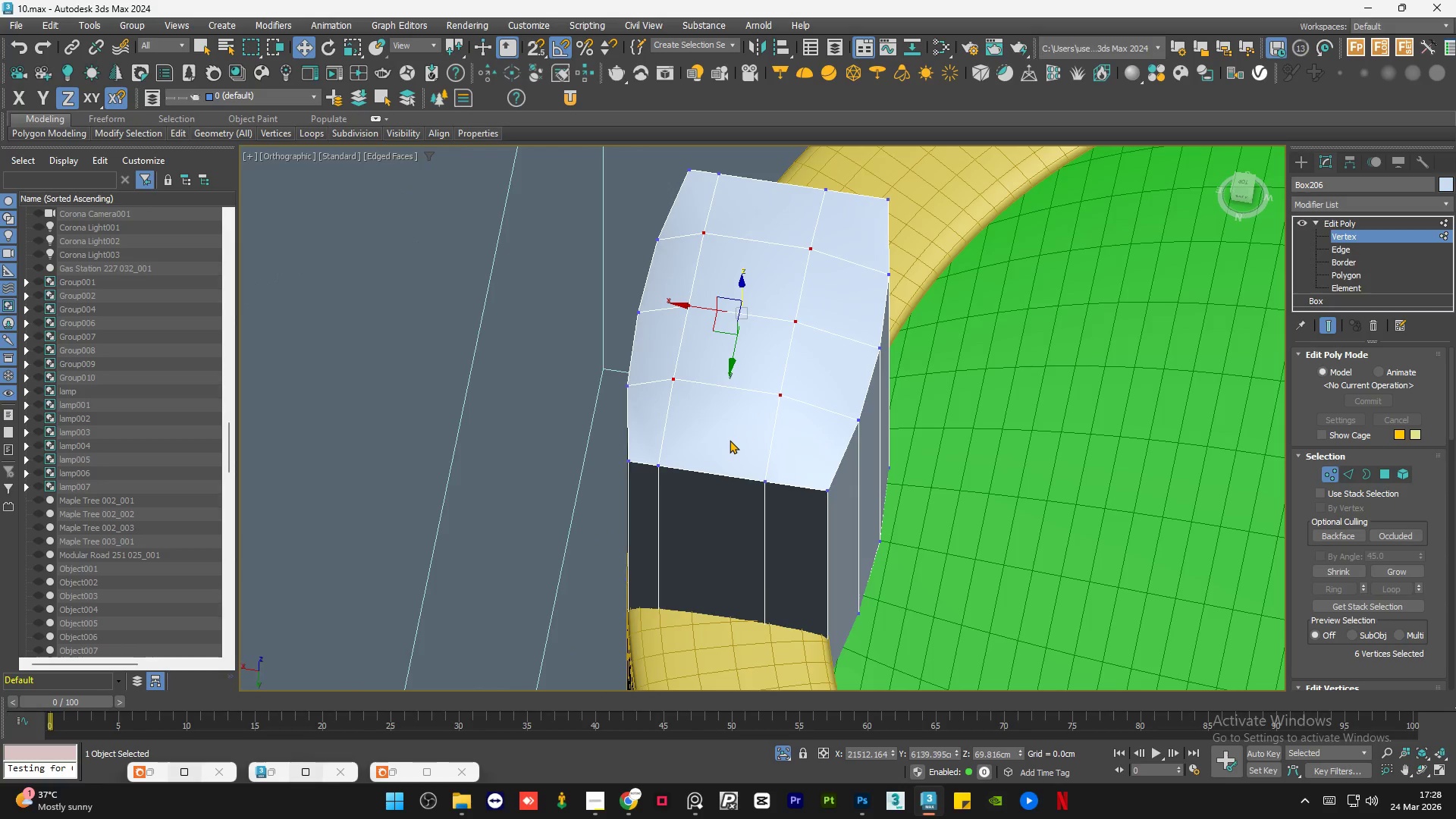 
key(Alt+AltLeft)
 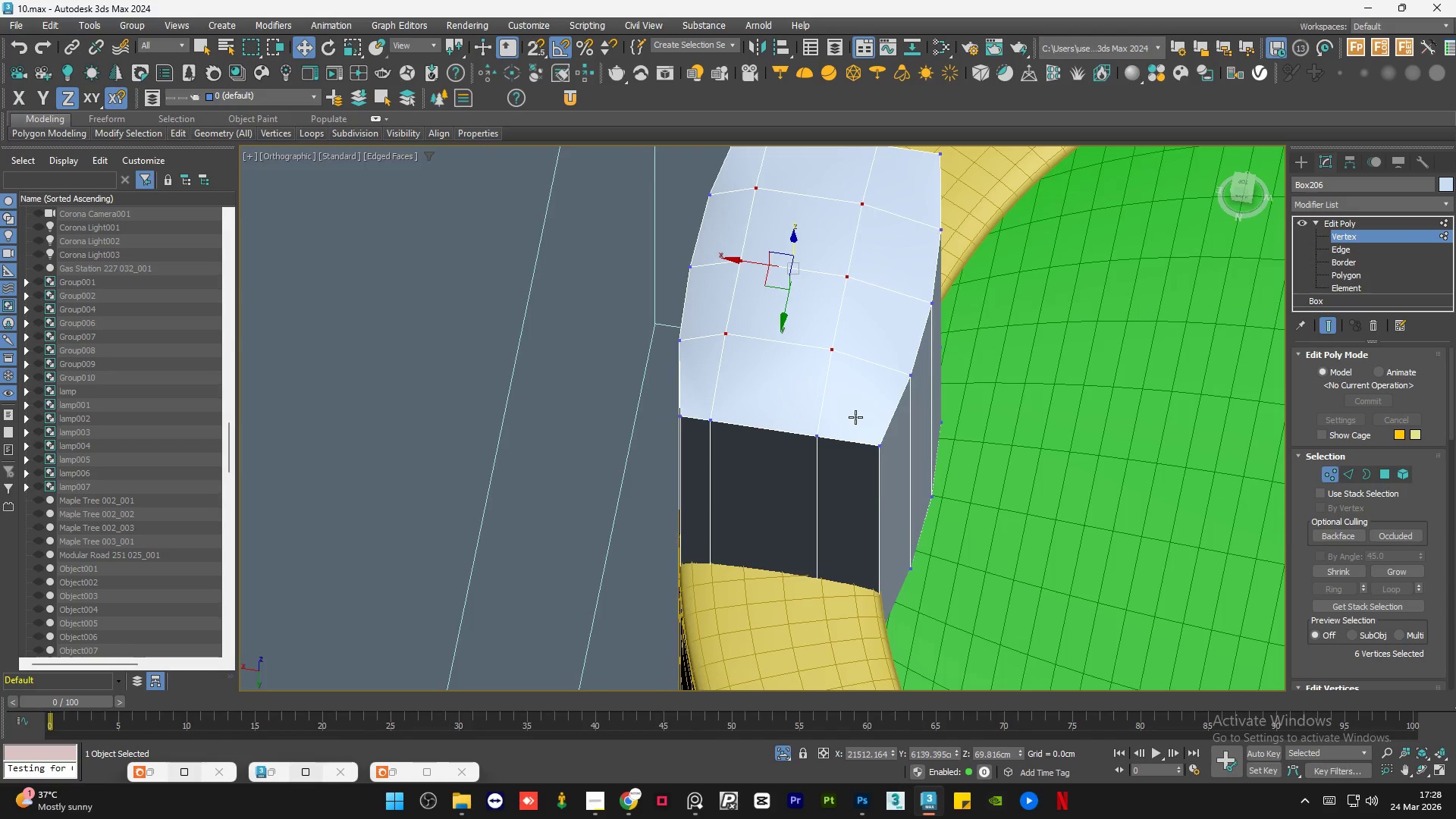 
hold_key(key=AltLeft, duration=0.89)
scroll: coordinate [852, 444], scroll_direction: down, amount: 2.0
 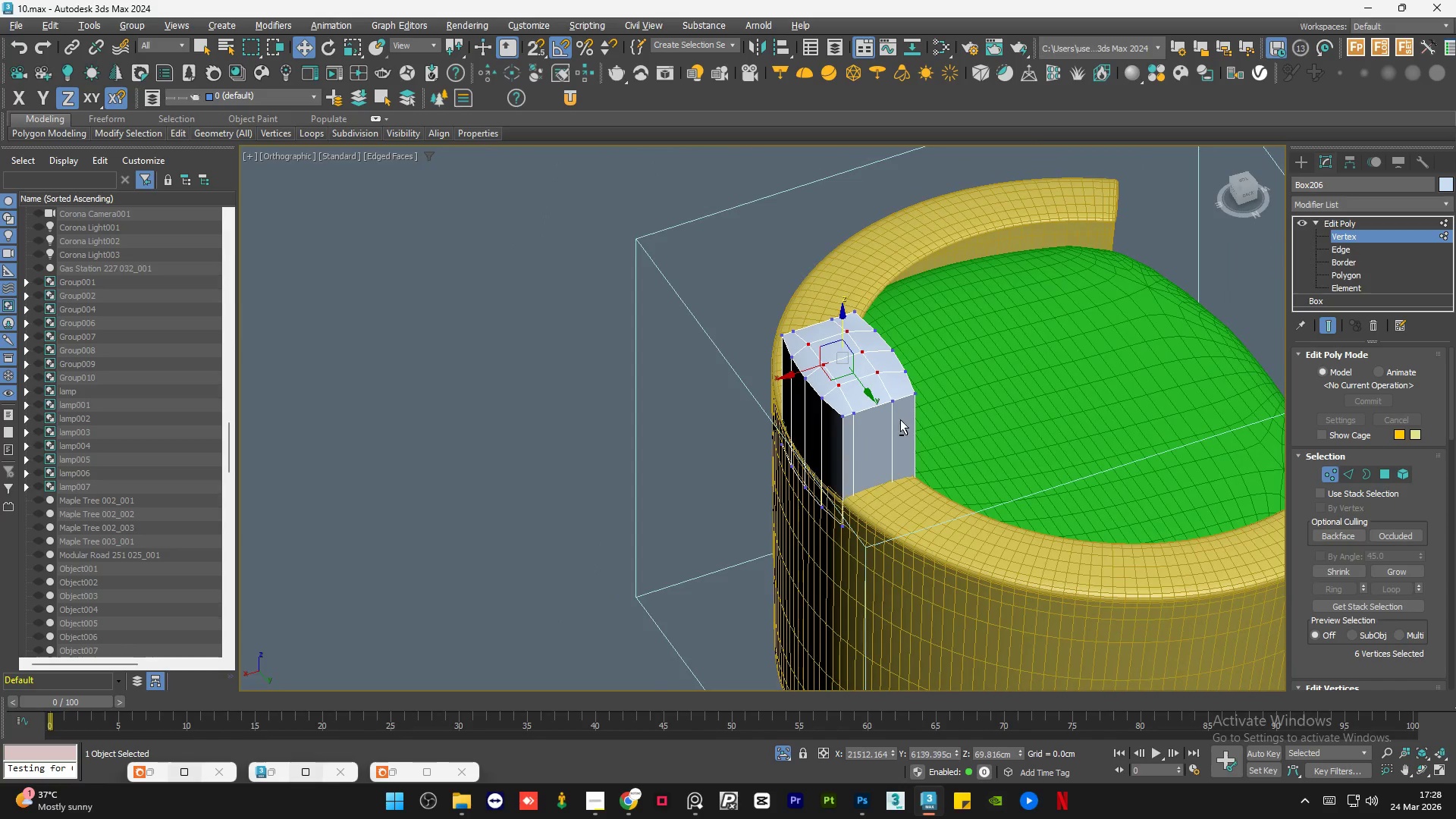 
hold_key(key=AltLeft, duration=1.45)
 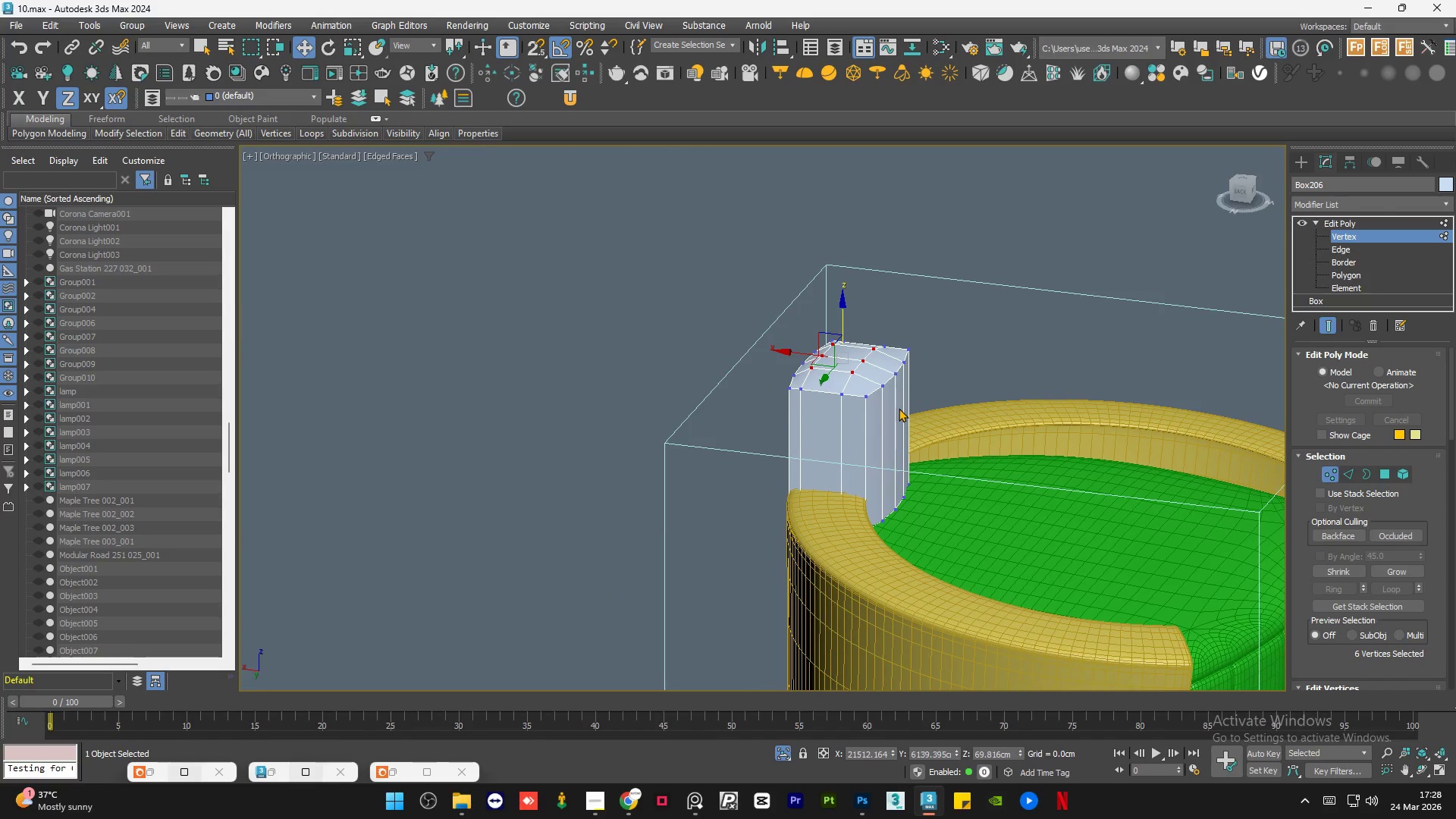 
hold_key(key=AltLeft, duration=0.7)
 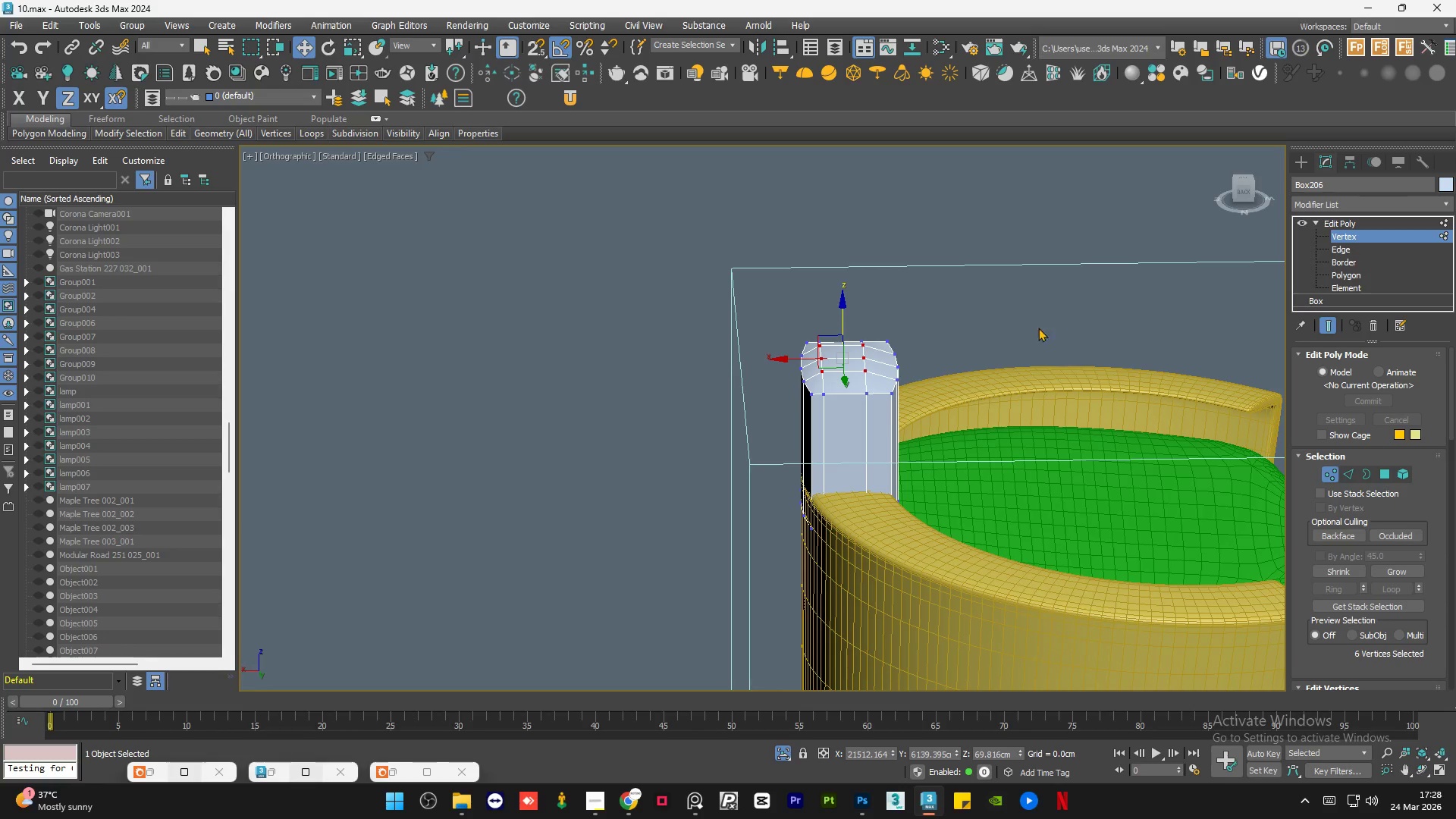 
wait(7.12)
 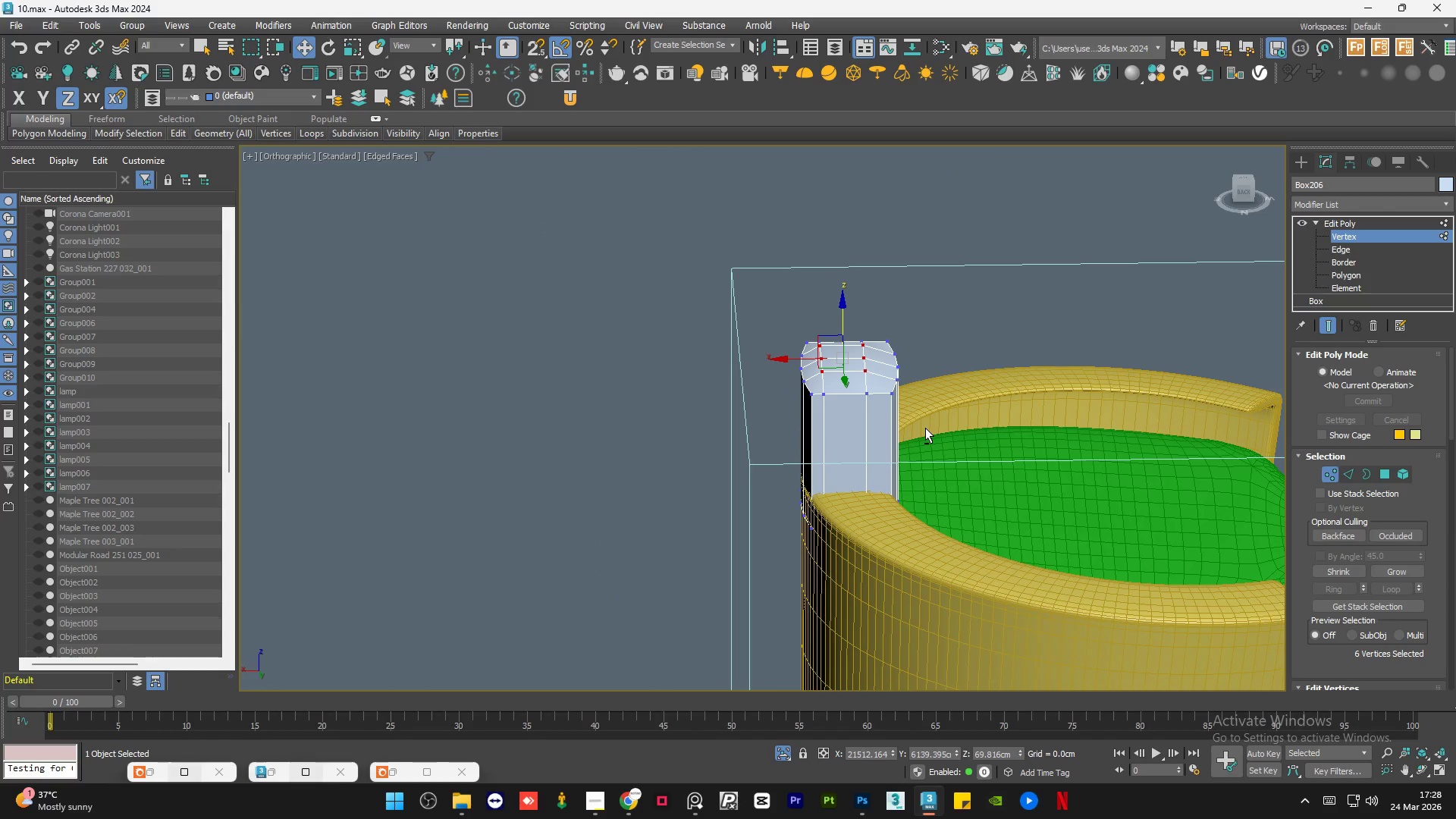 
left_click([1241, 189])
 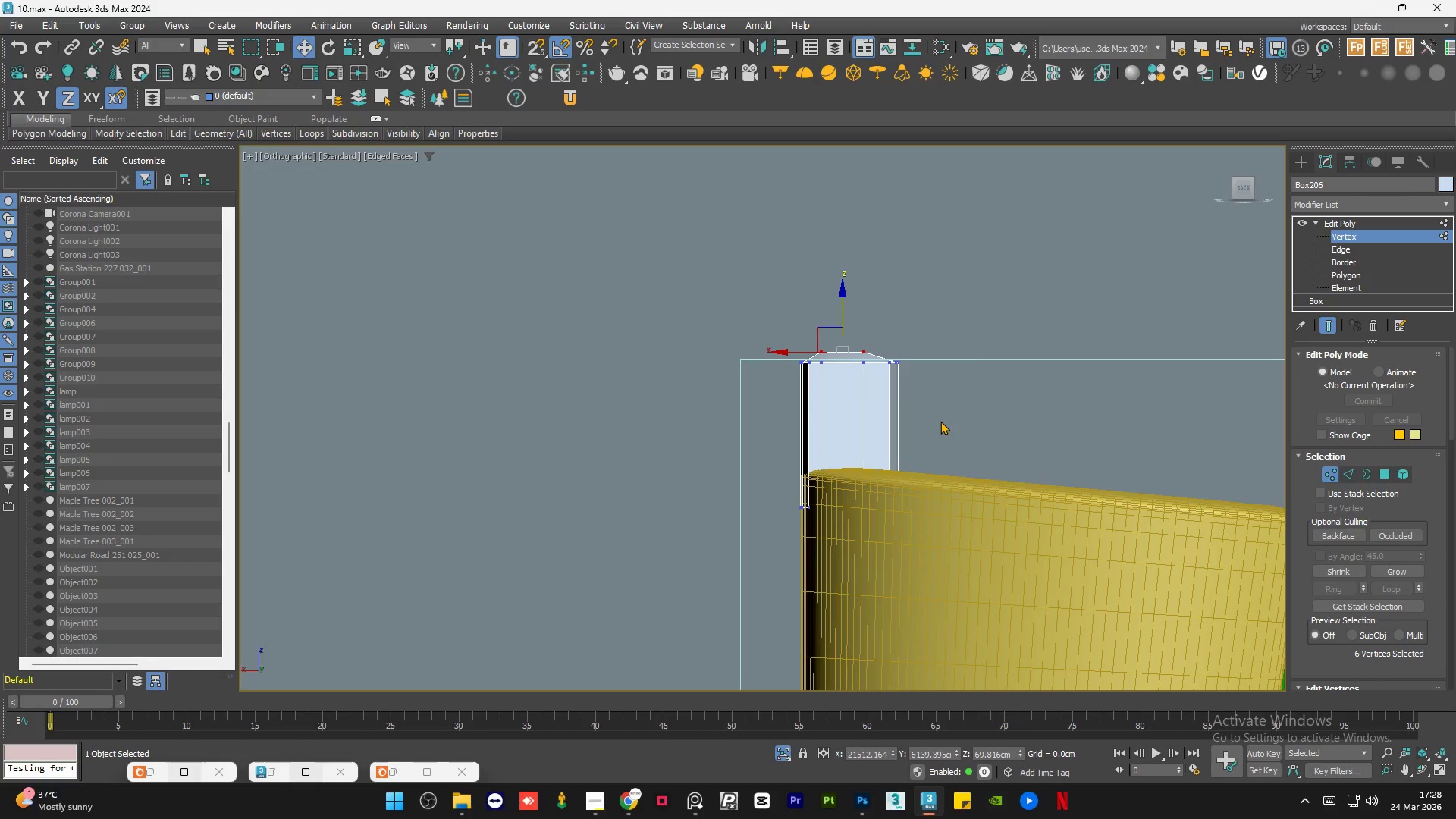 
key(F3)
 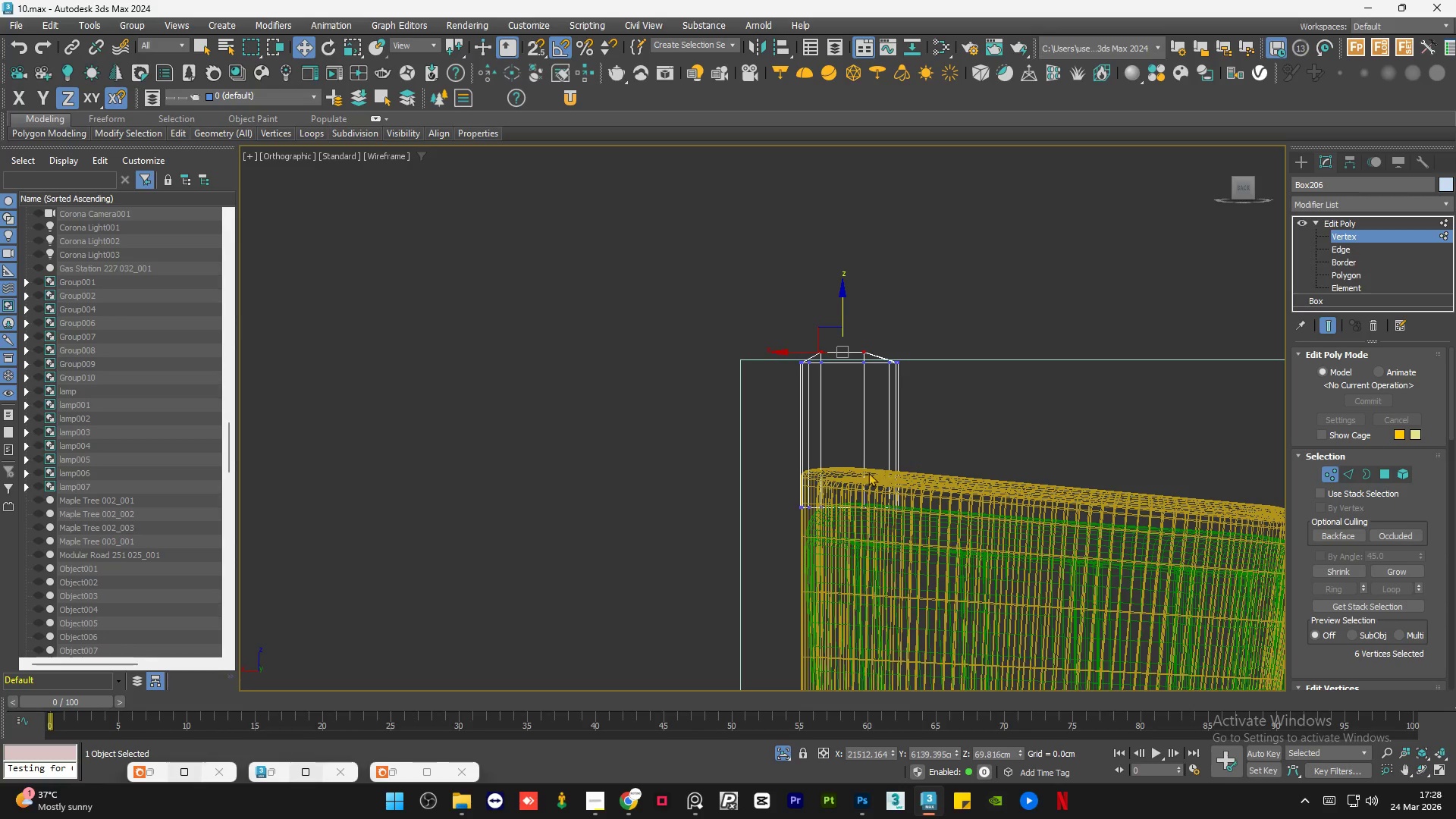 
scroll: coordinate [840, 504], scroll_direction: up, amount: 3.0
 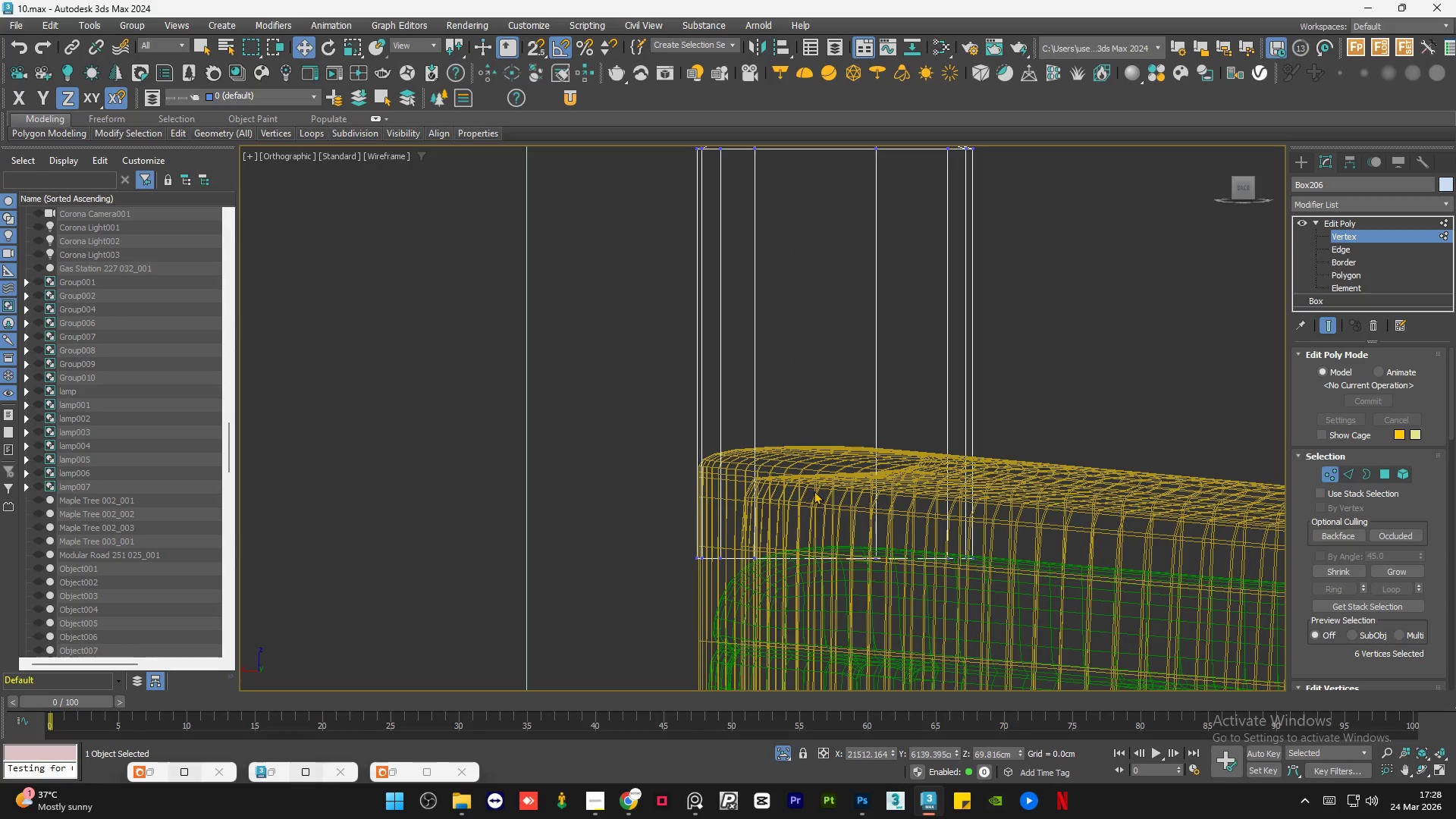 
left_click_drag(start_coordinate=[809, 497], to_coordinate=[610, 627])
 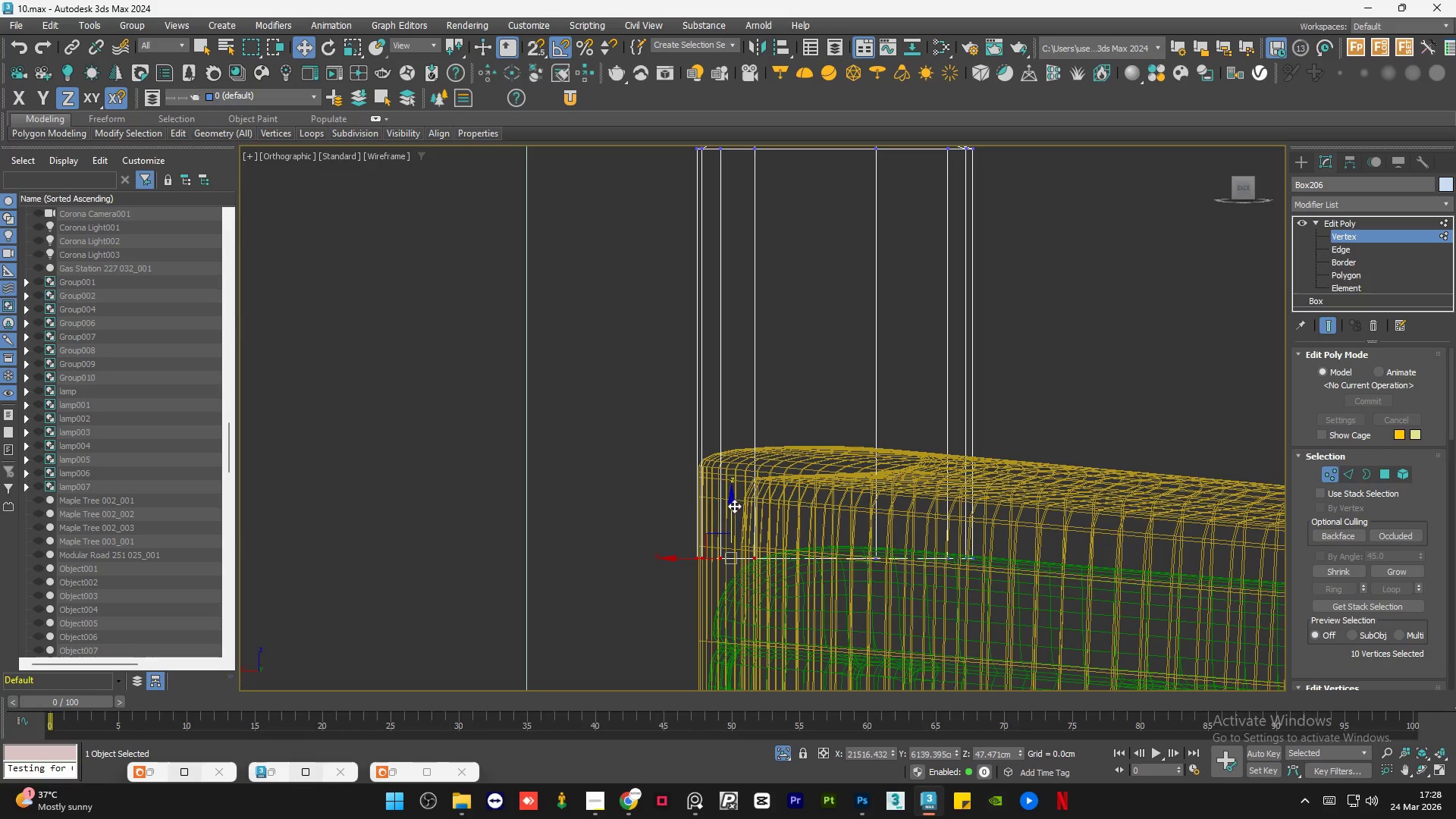 
left_click_drag(start_coordinate=[730, 510], to_coordinate=[753, 409])
 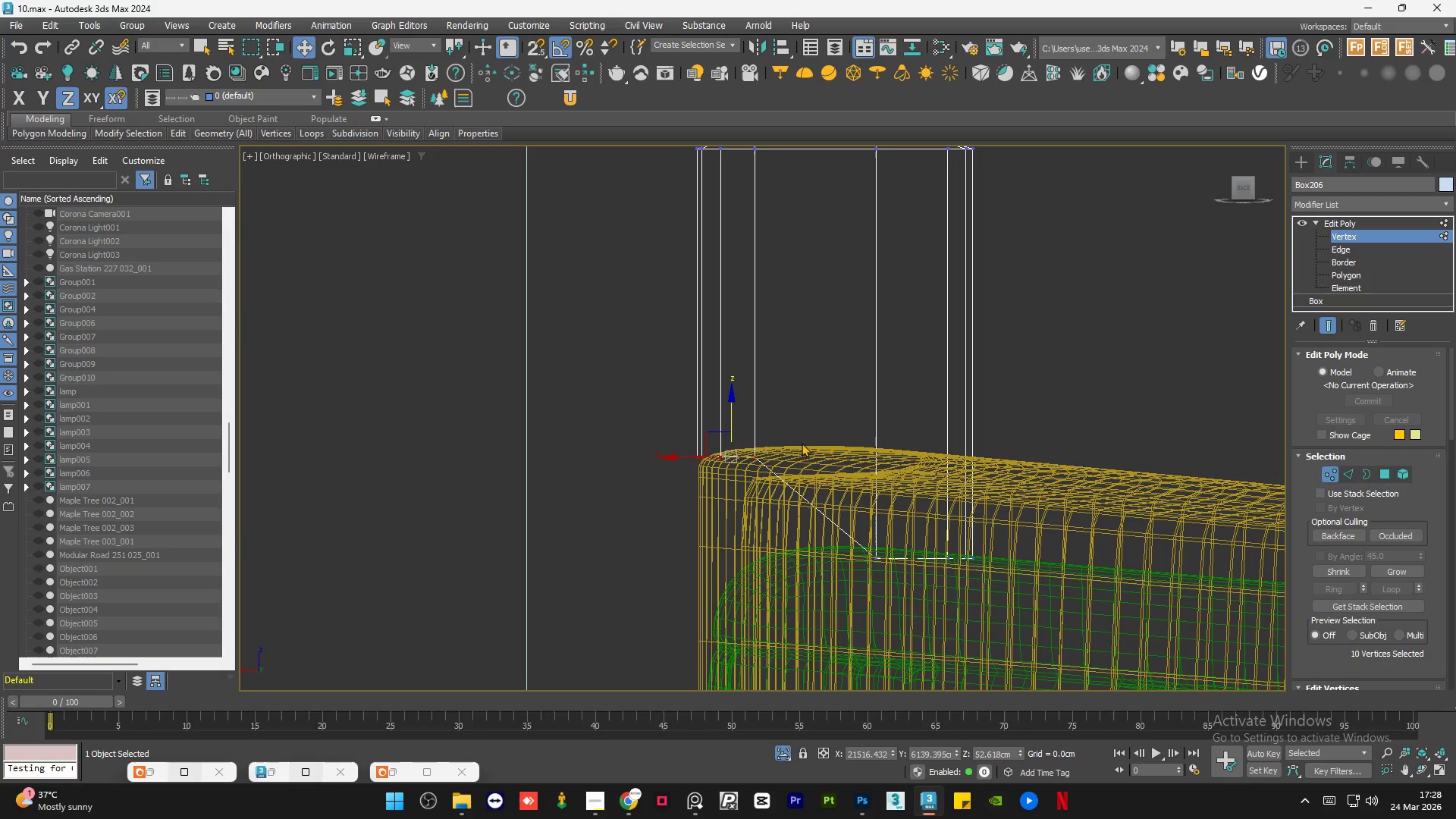 
left_click([817, 456])
 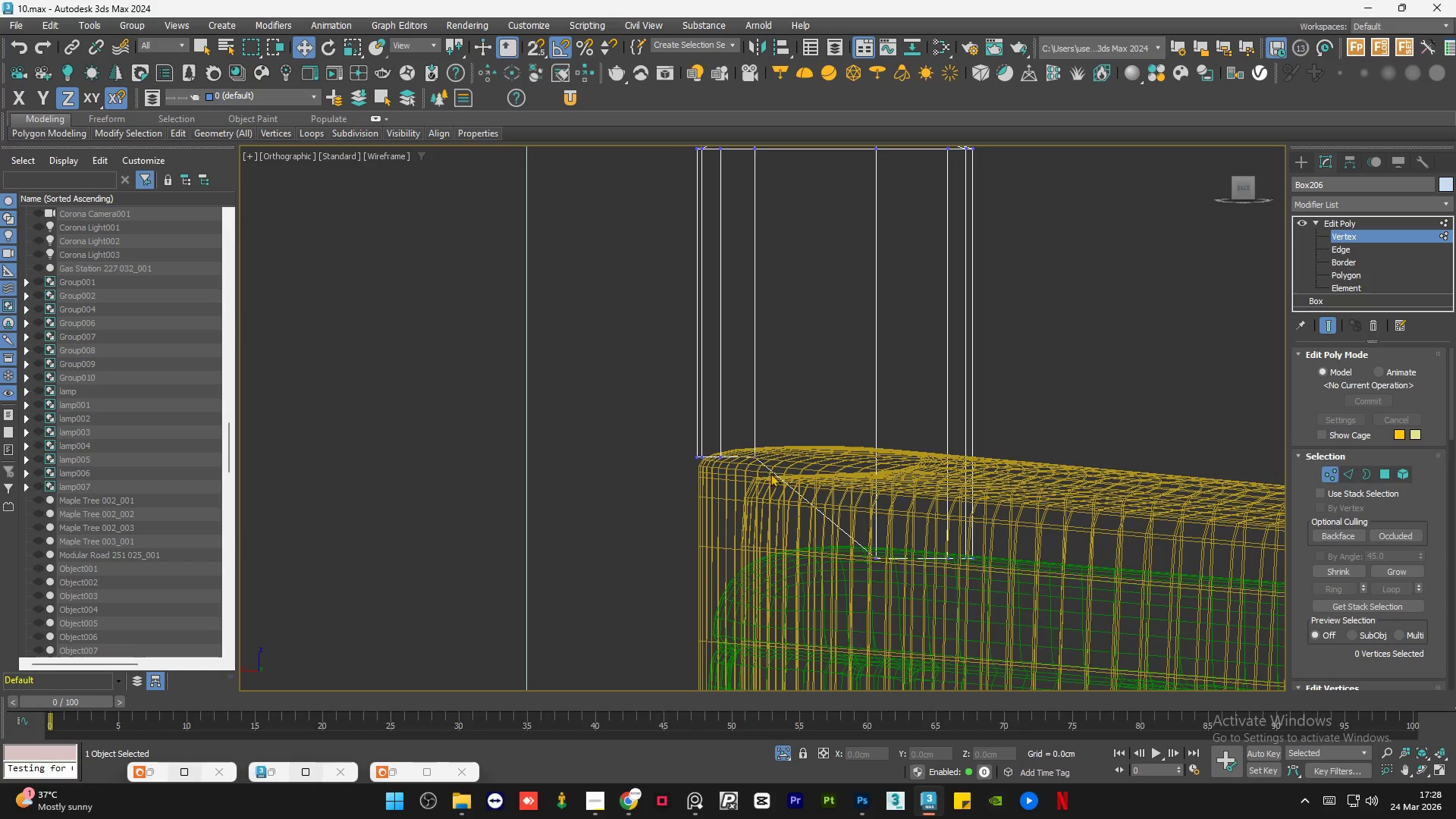 
hold_key(key=AltLeft, duration=1.53)
 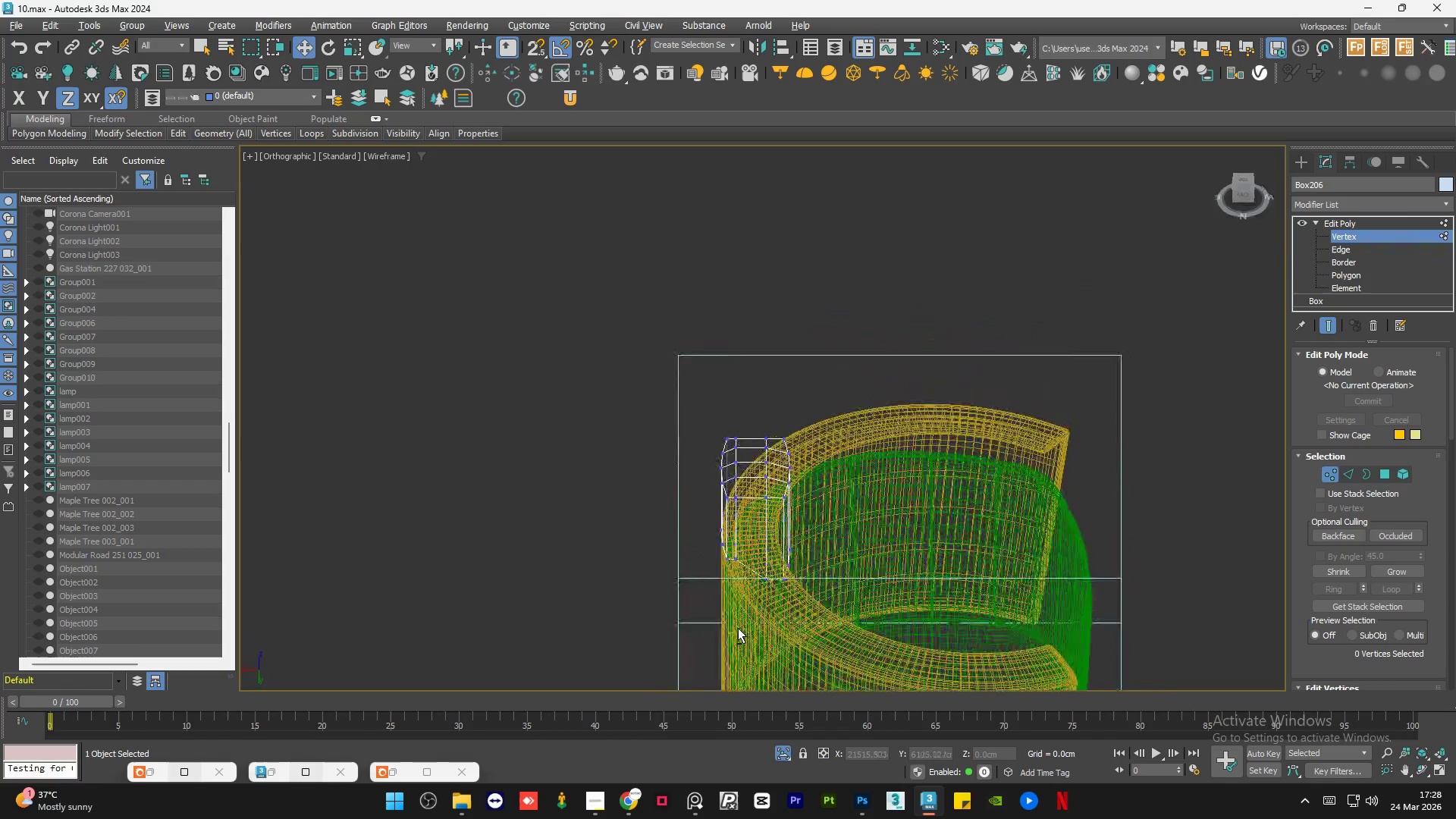 
scroll: coordinate [729, 564], scroll_direction: down, amount: 4.0
 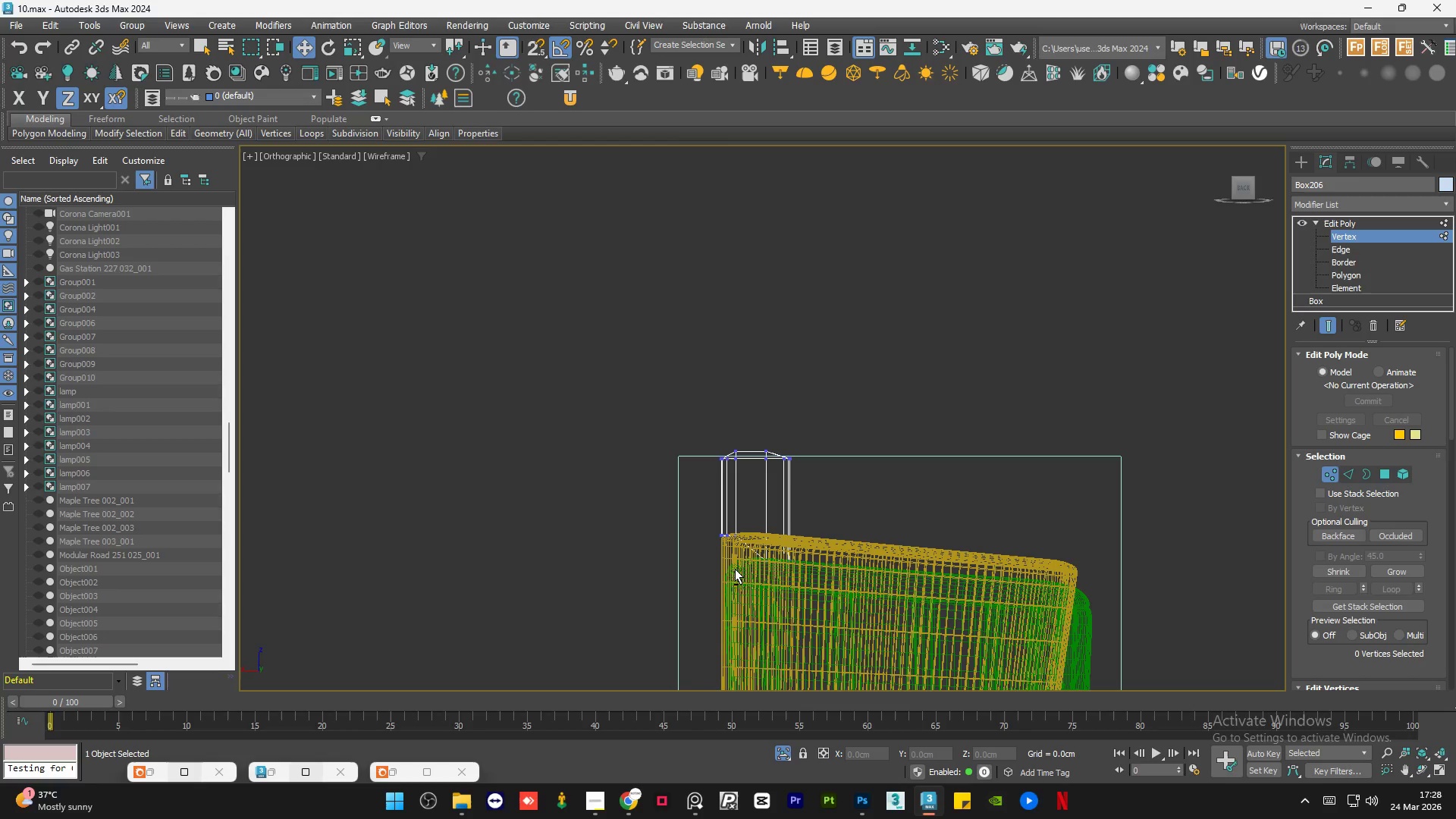 
hold_key(key=AltLeft, duration=1.5)
 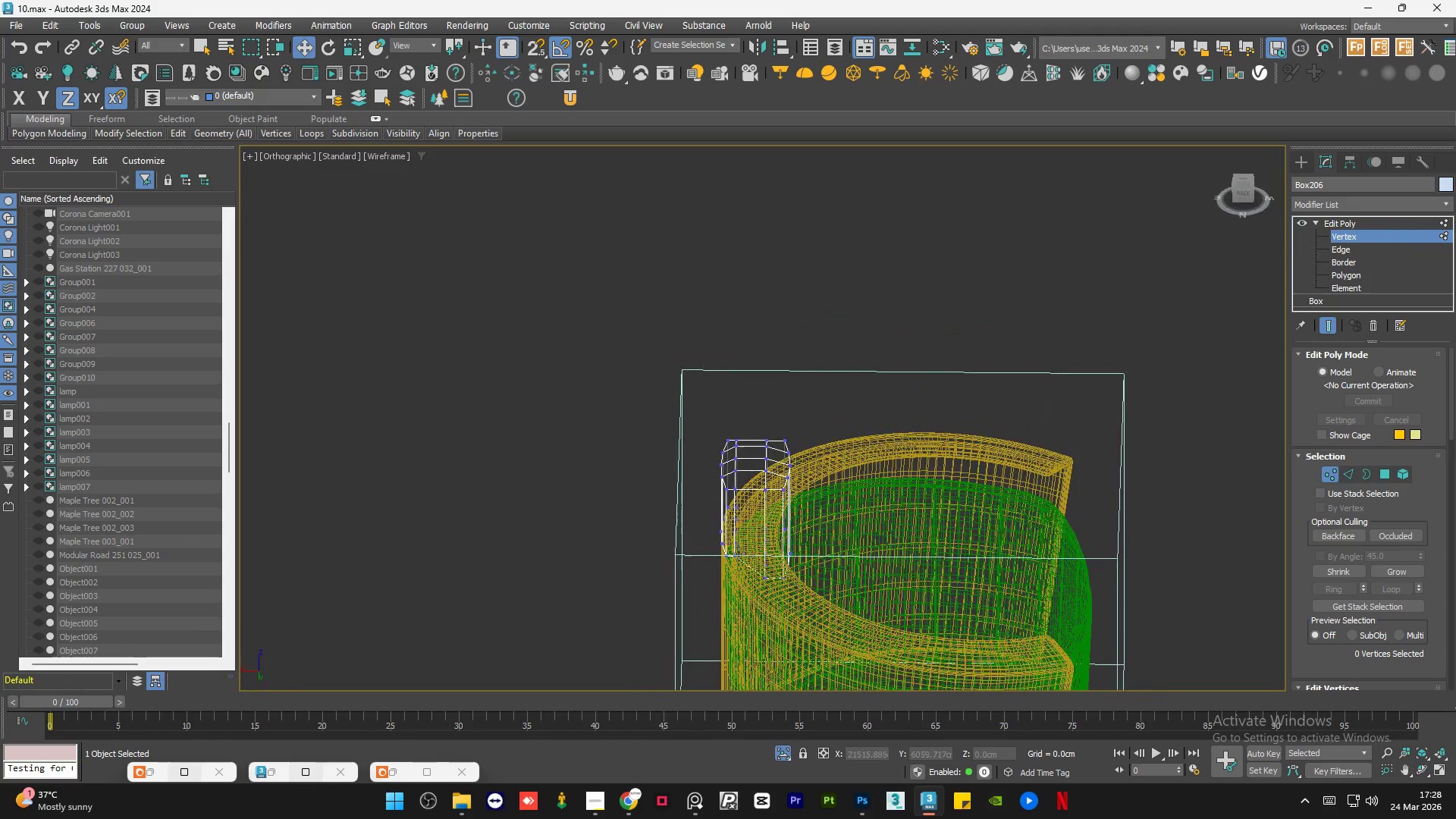 
hold_key(key=AltLeft, duration=0.42)
 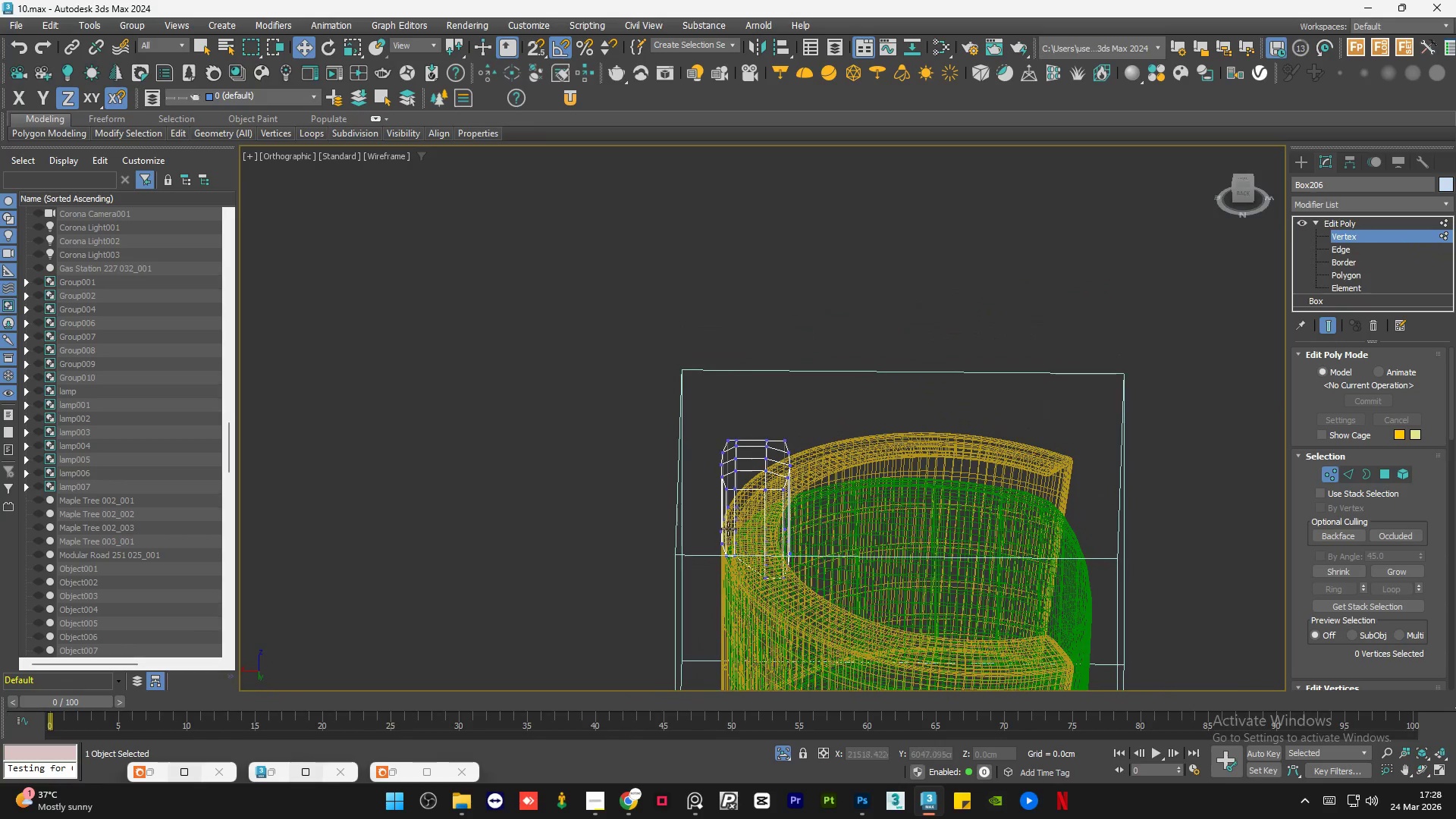 
scroll: coordinate [751, 515], scroll_direction: up, amount: 4.0
 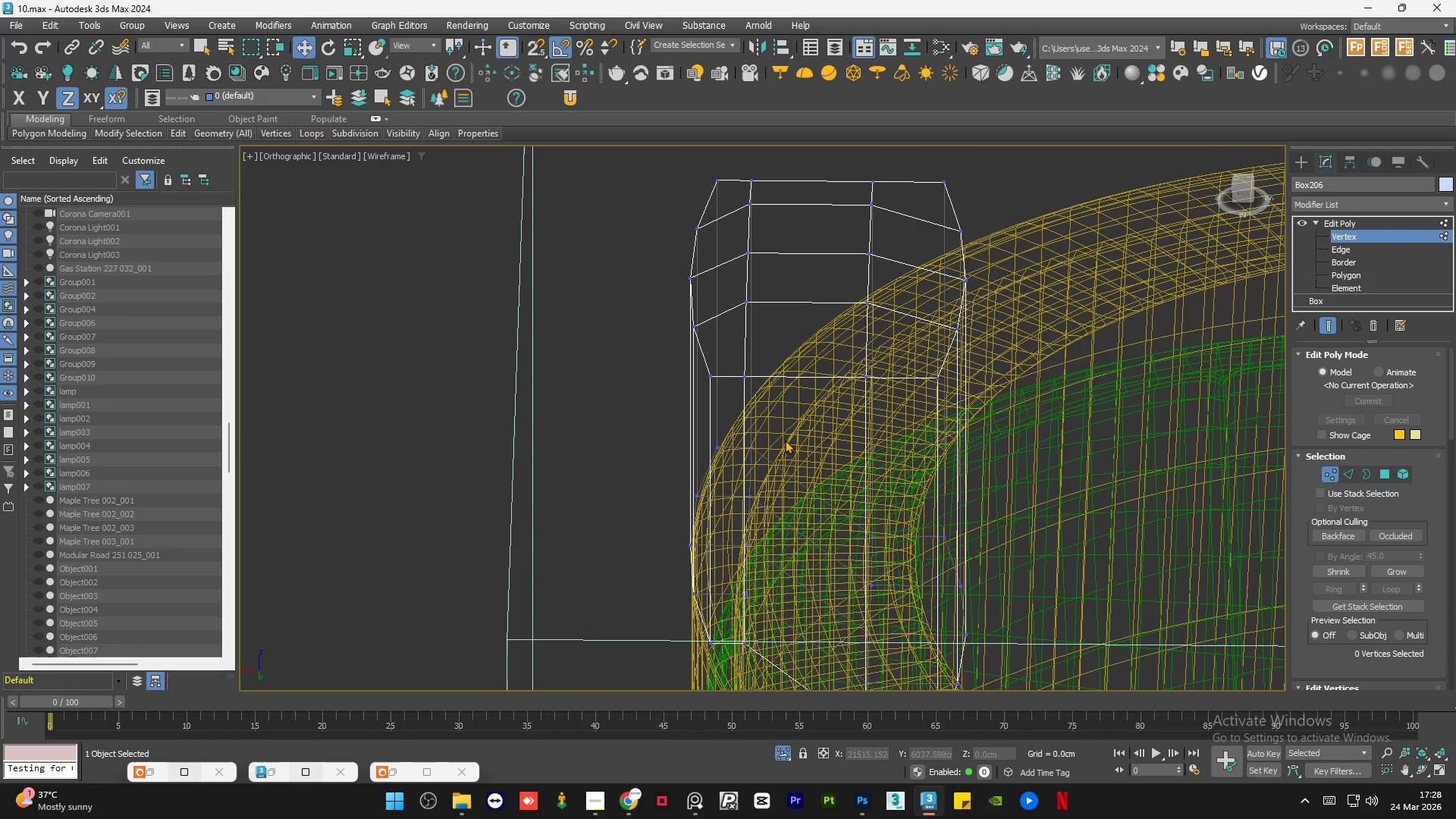 
hold_key(key=AltLeft, duration=1.5)
 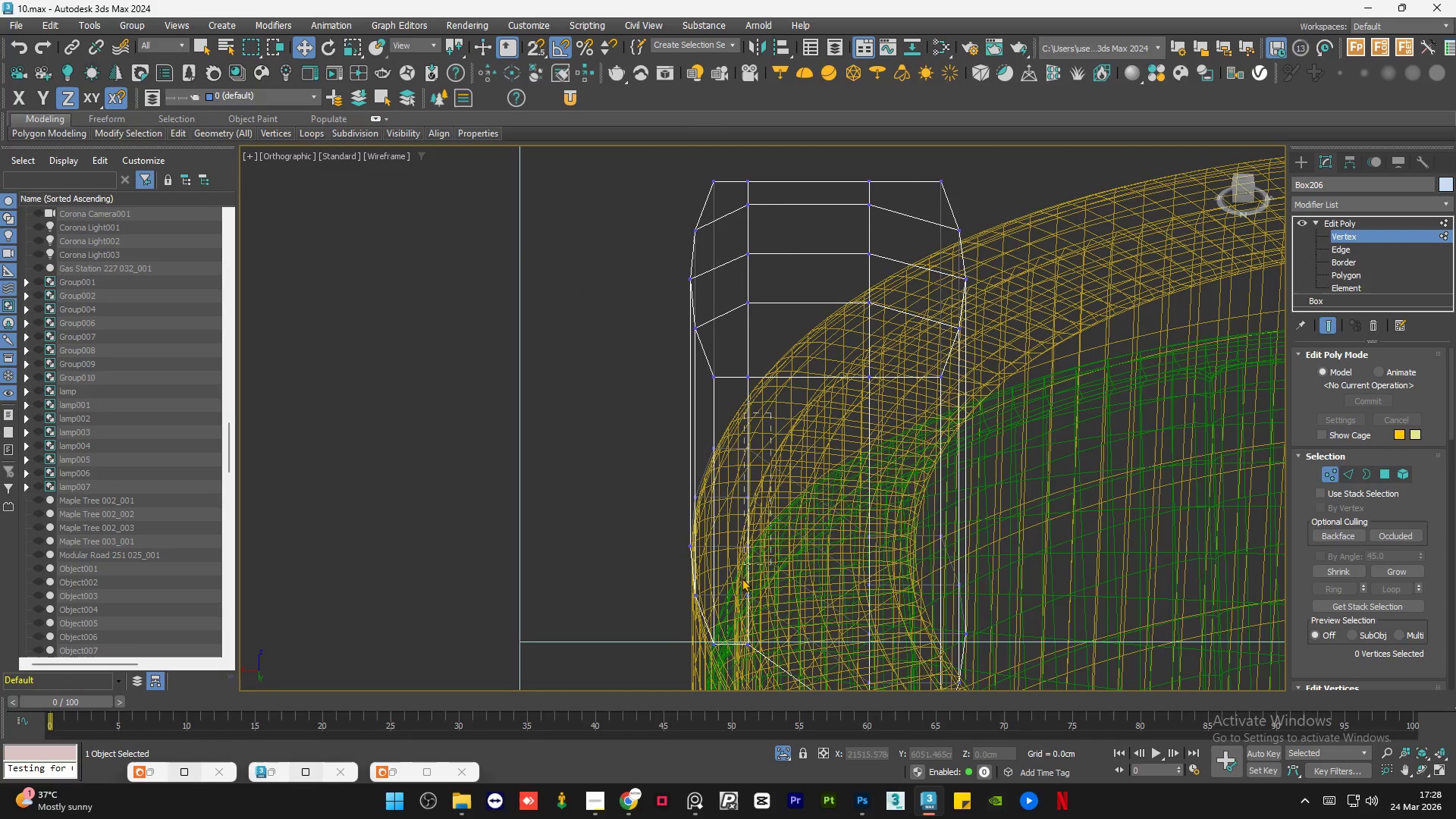 
key(Alt+AltLeft)
 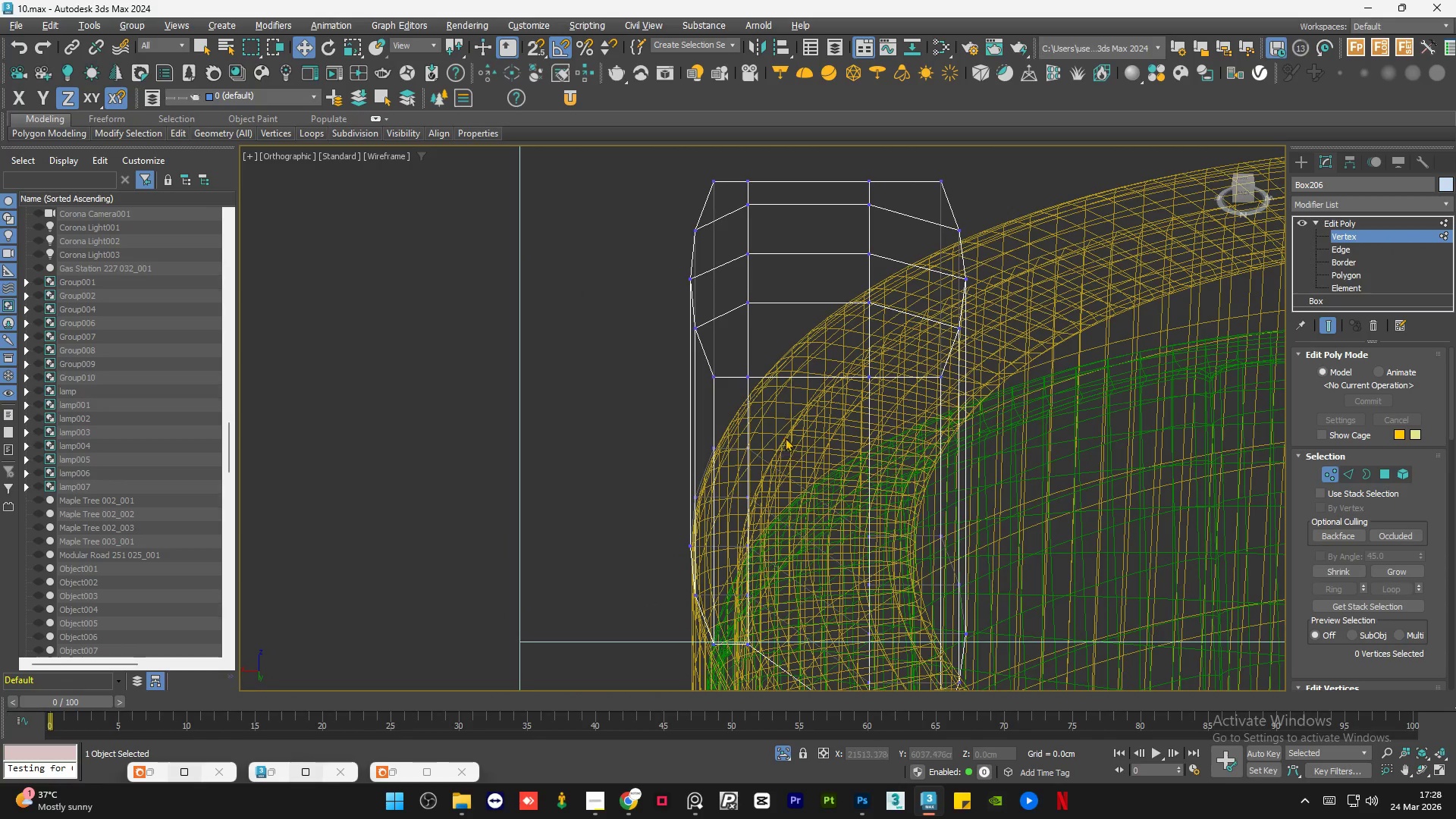 
key(Alt+AltLeft)
 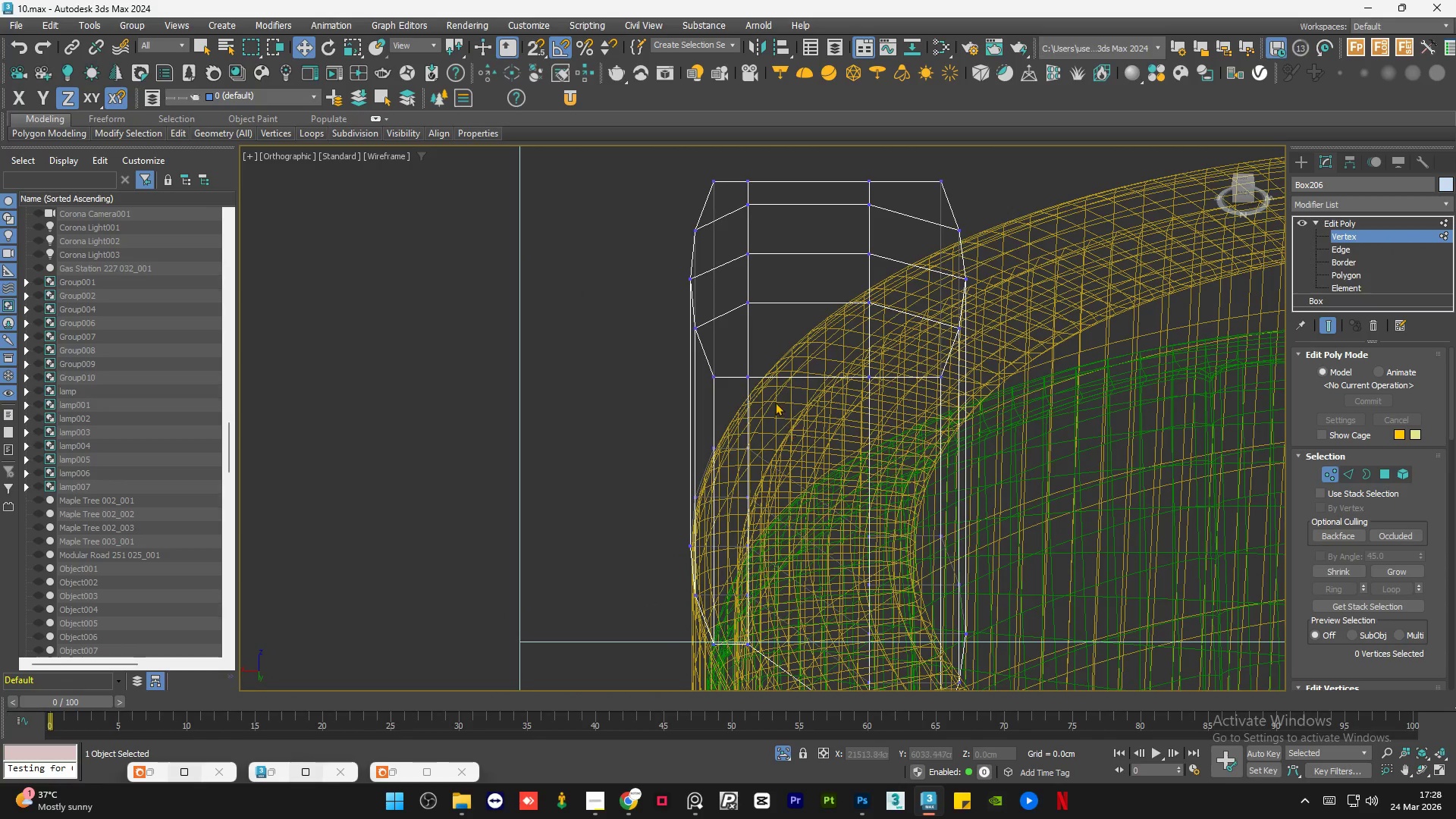 
left_click_drag(start_coordinate=[772, 414], to_coordinate=[726, 695])
 